 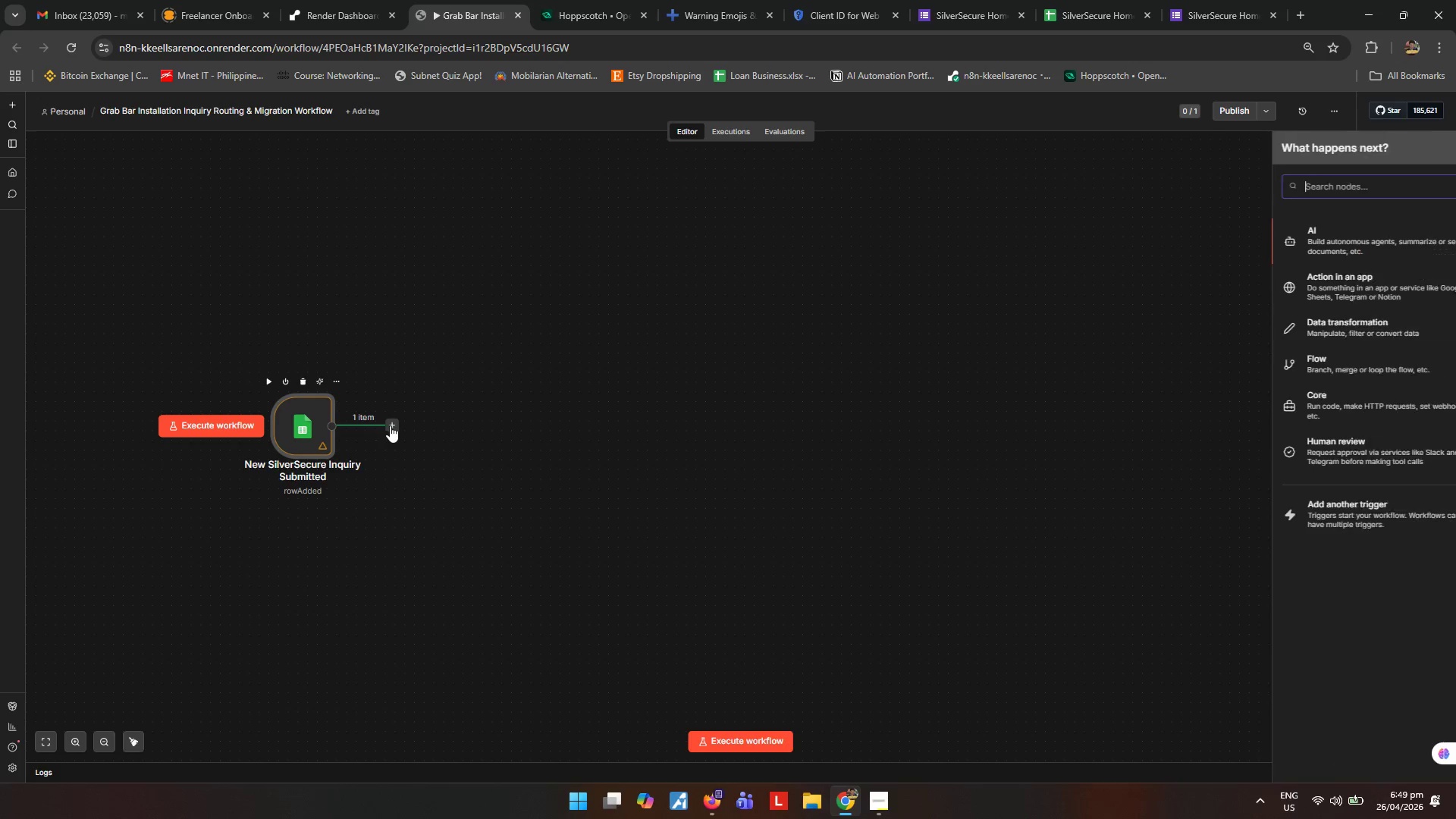 
type(se)
 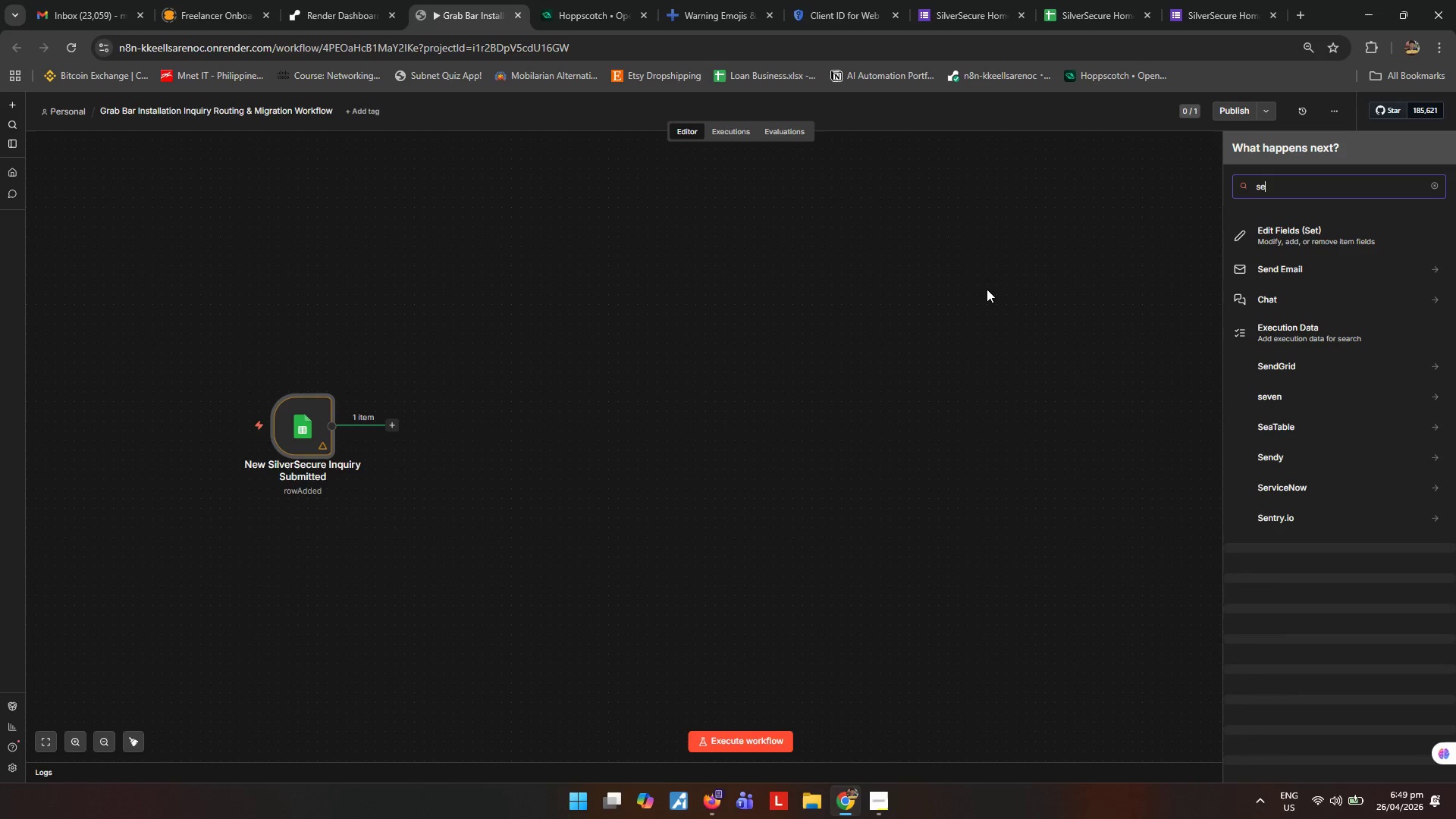 
key(T)
 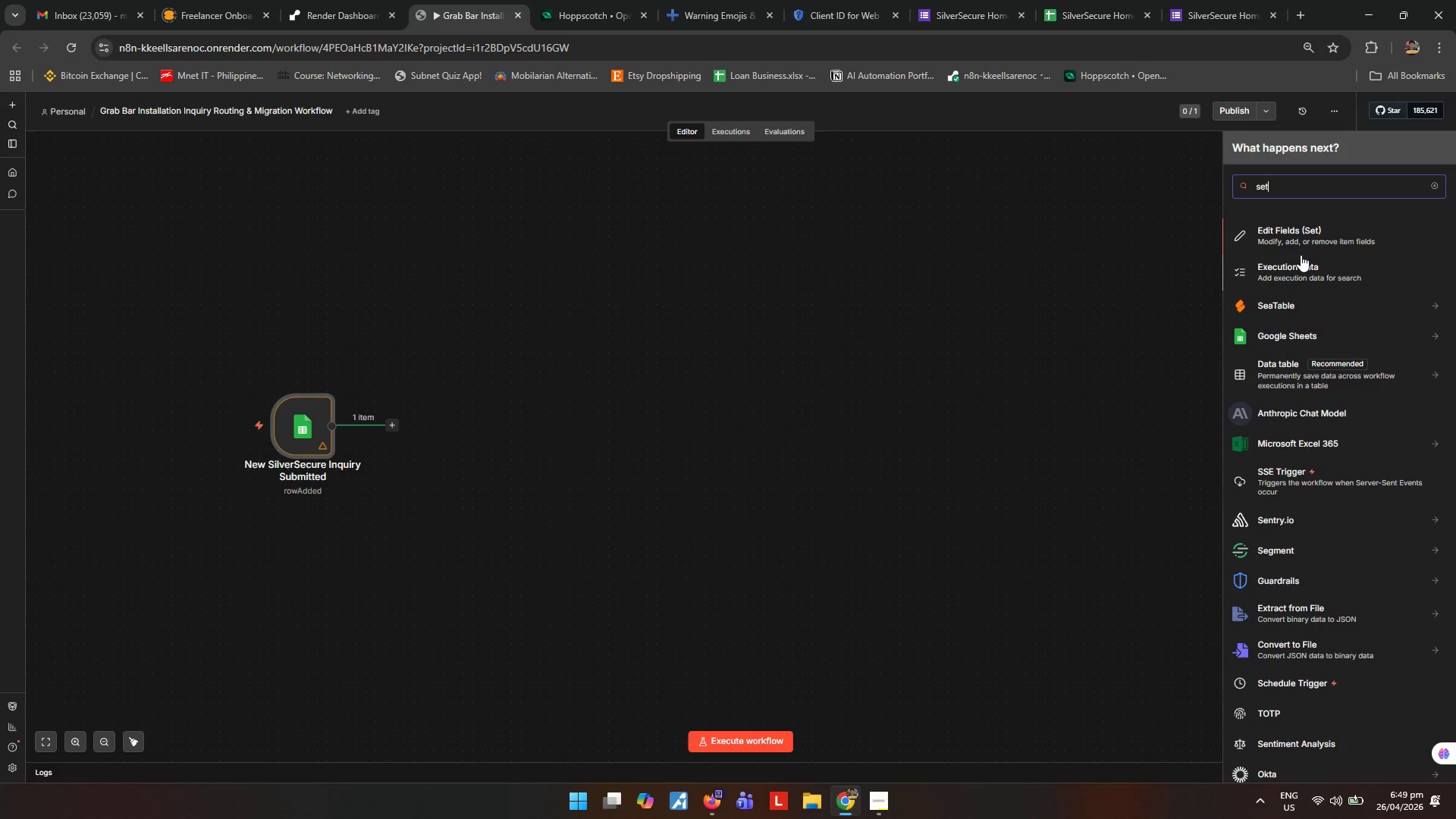 
left_click([1304, 235])
 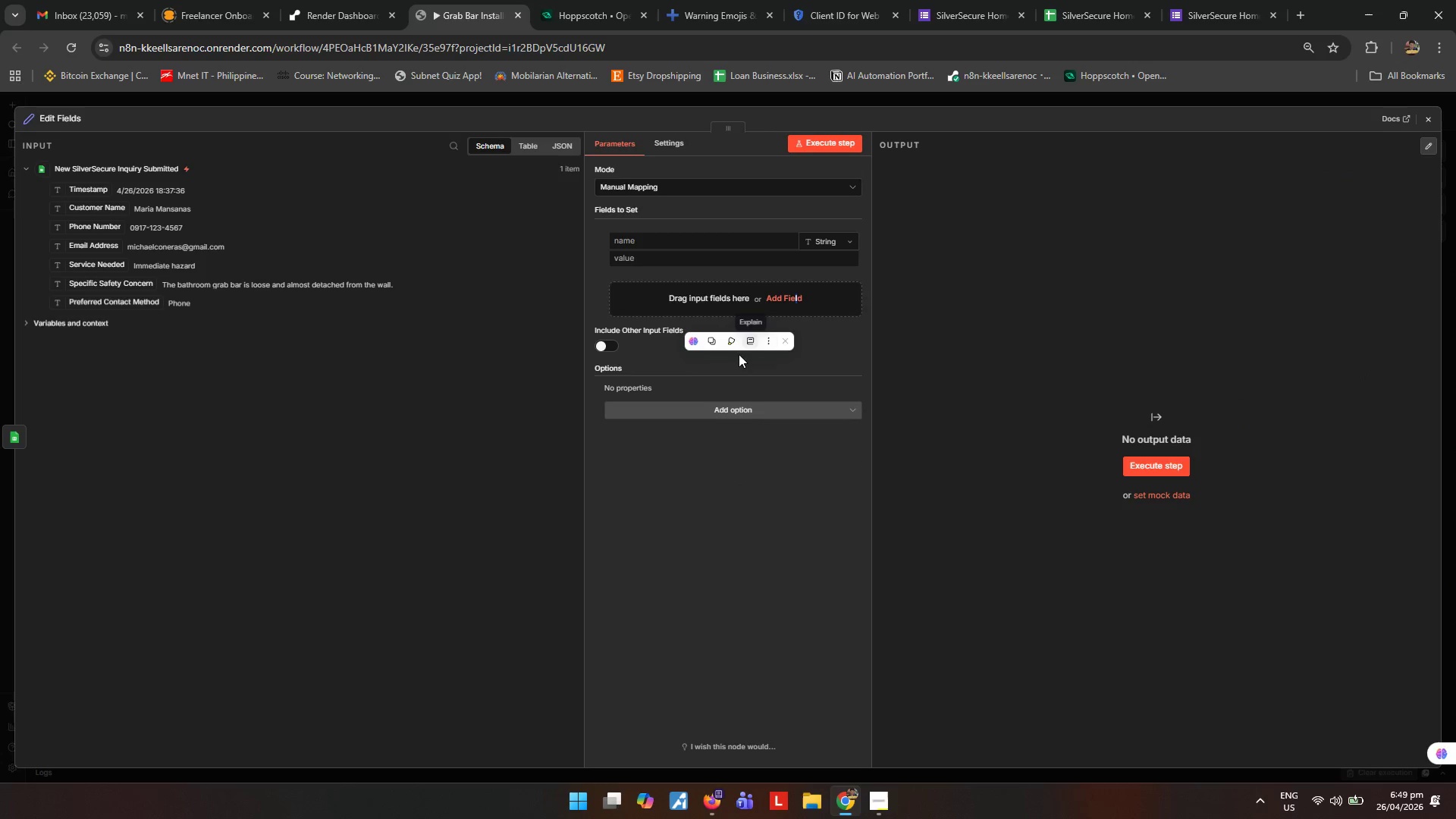 
left_click([780, 299])
 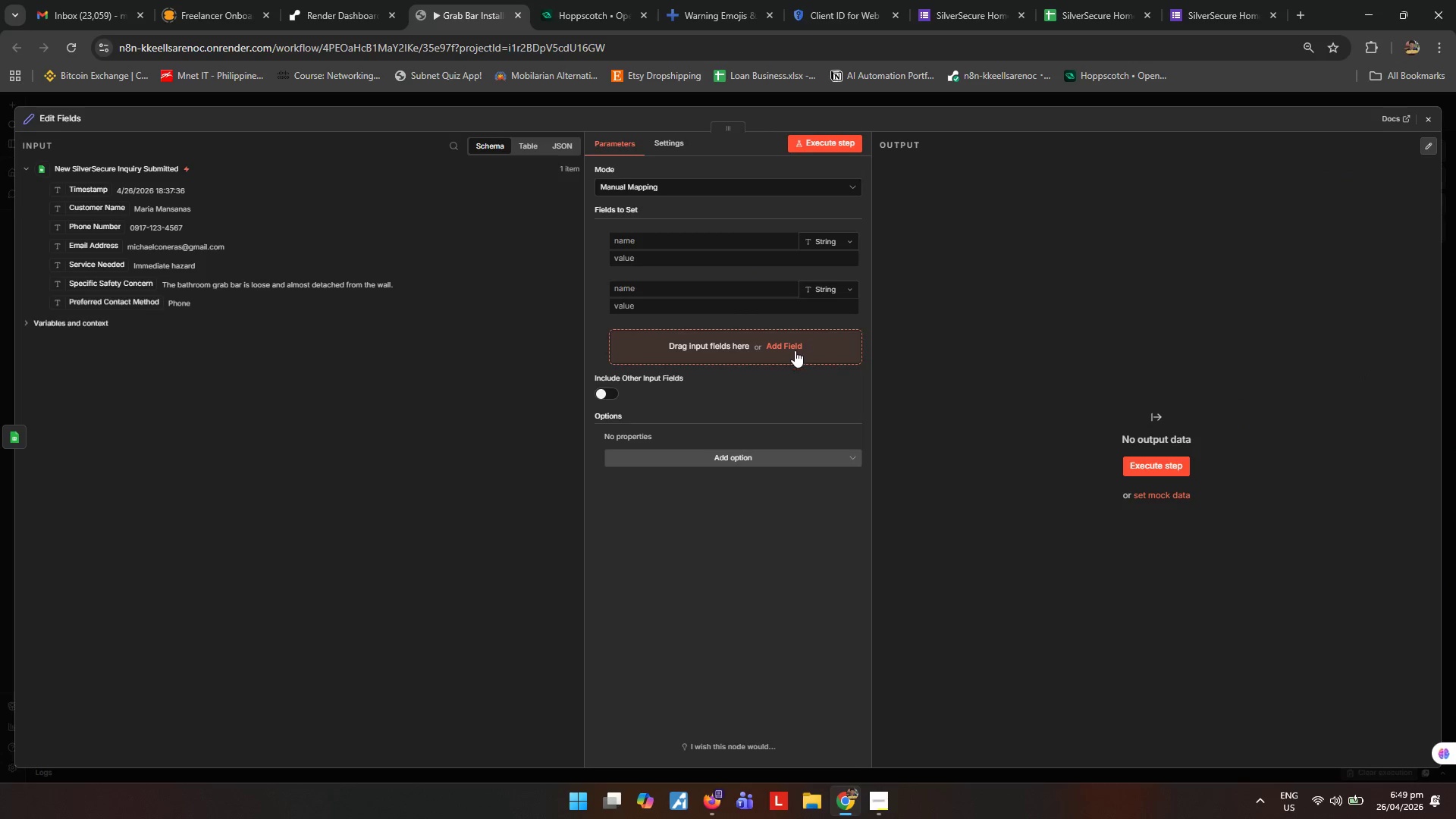 
left_click([796, 347])
 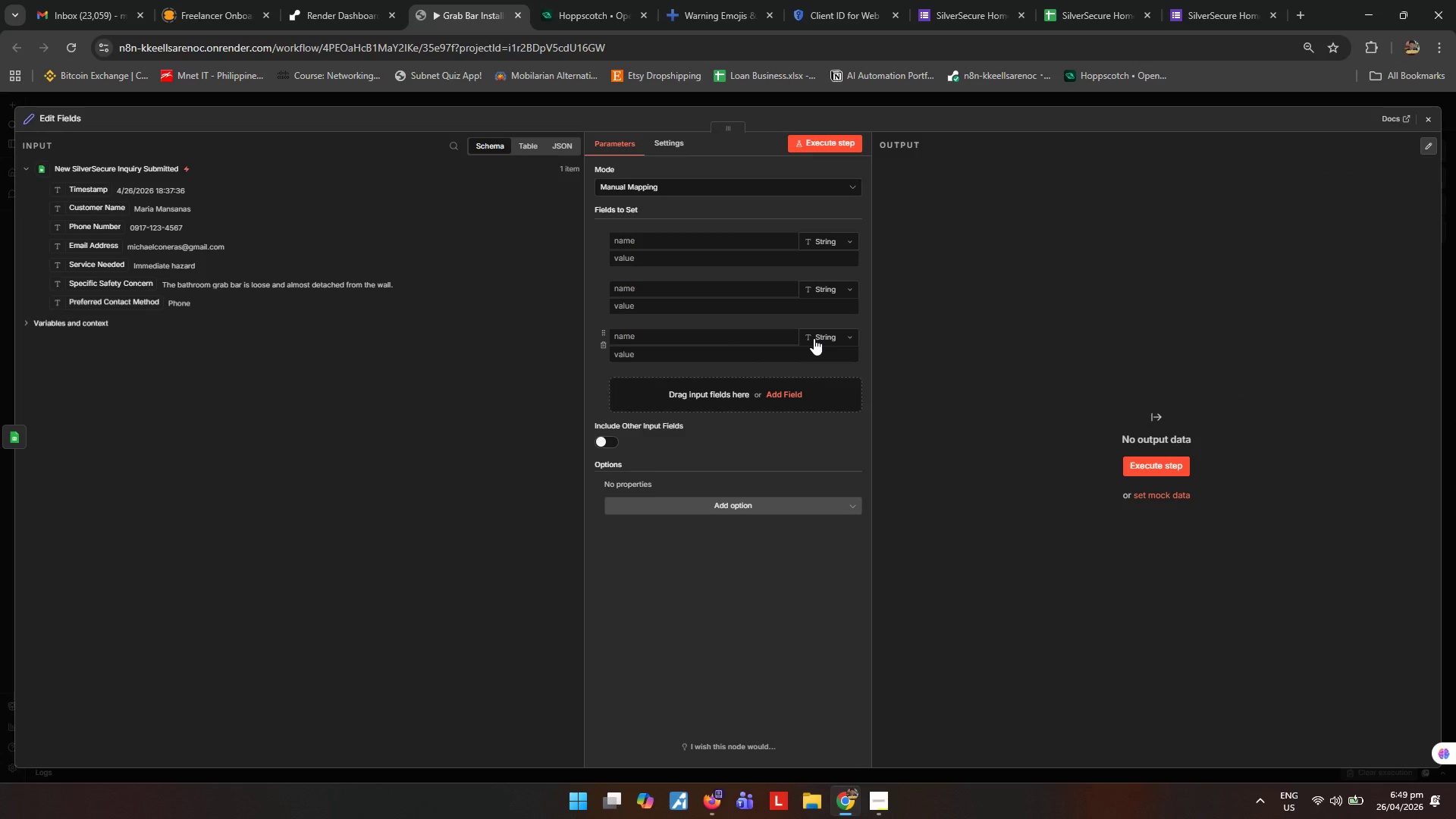 
key(Escape)
type([F2]C)
key(Backspace)
type(Clean Inquiry Data)
 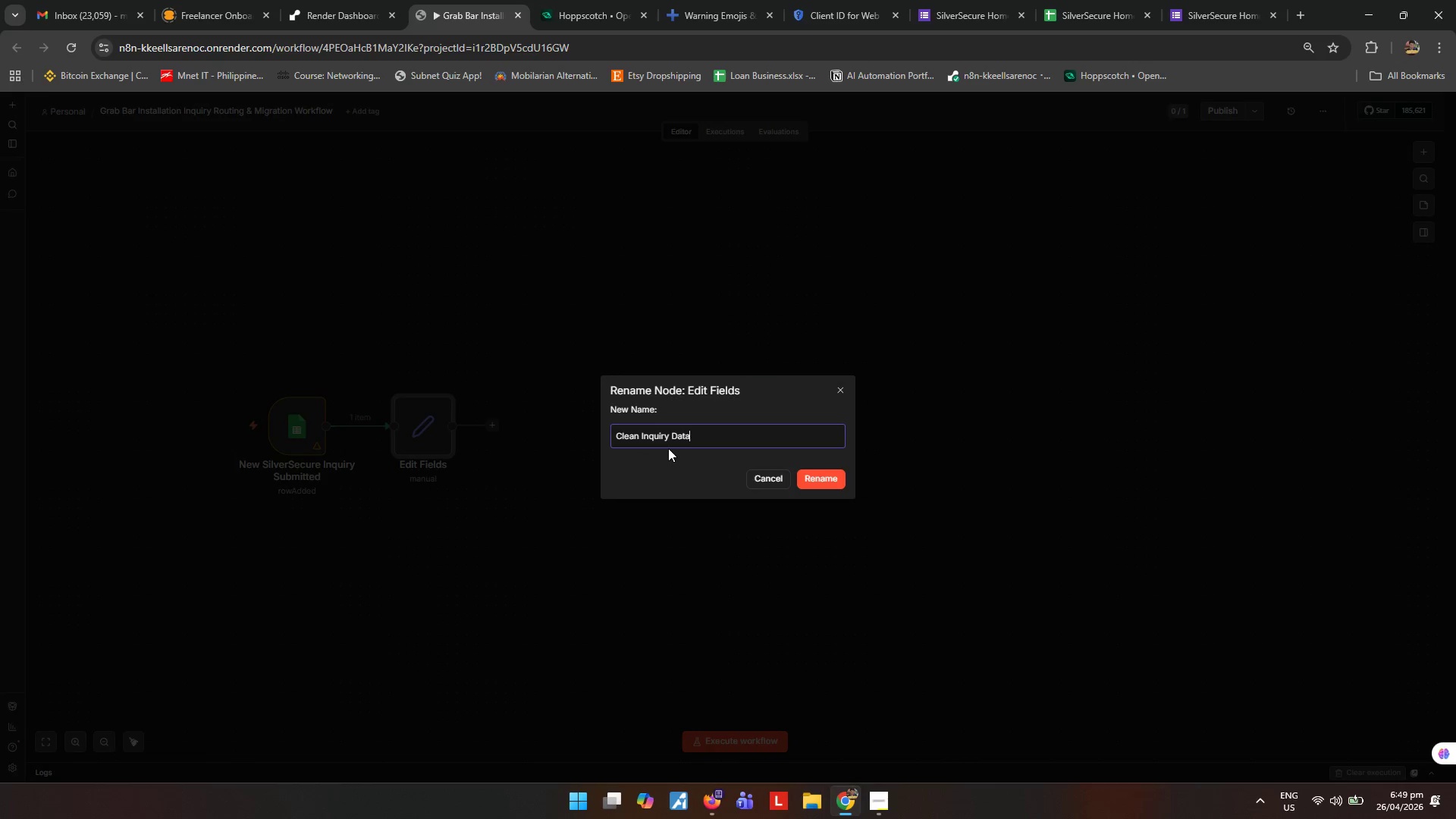 
key(Enter)
 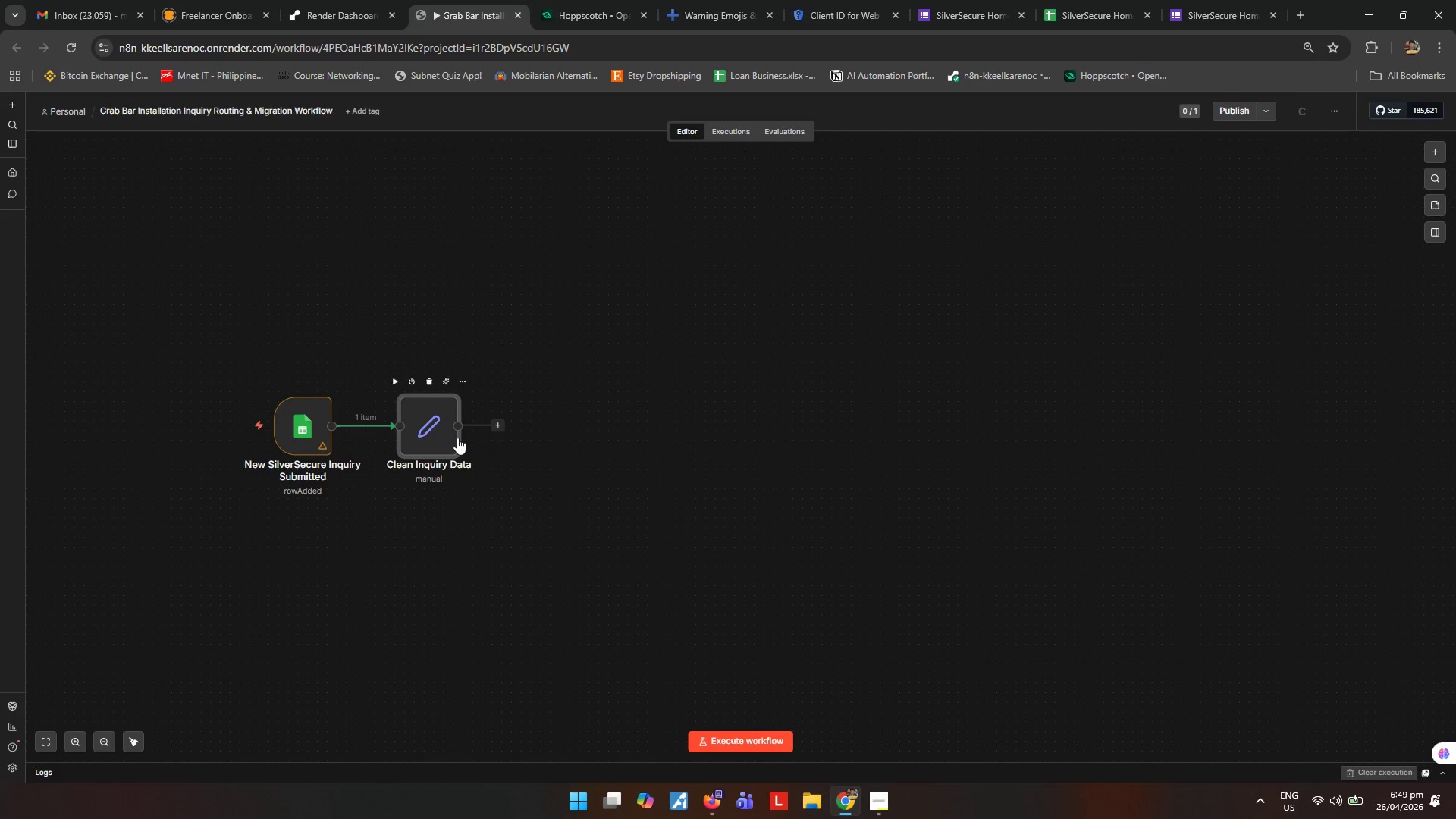 
double_click([443, 431])
 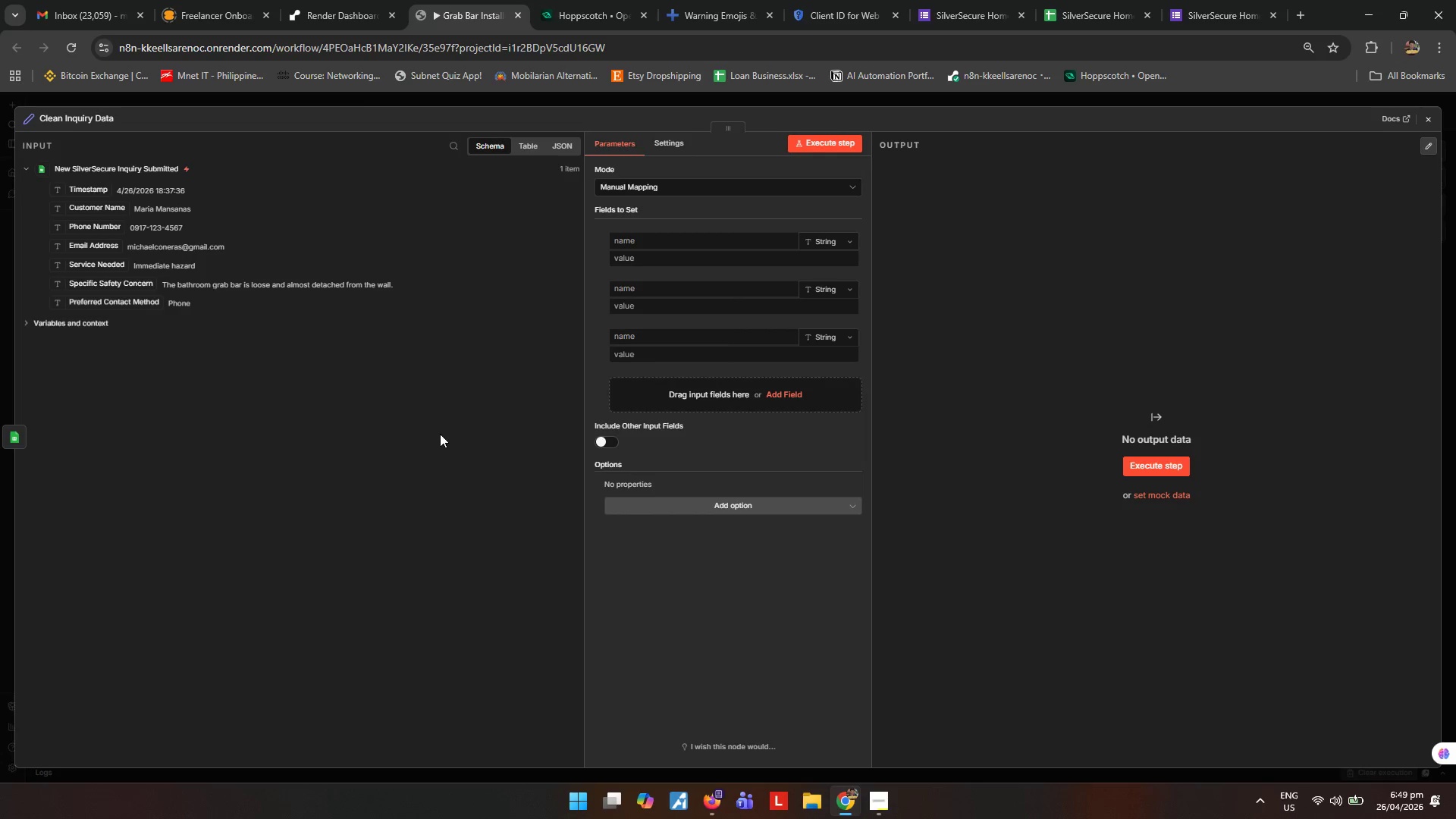 
wait(5.31)
 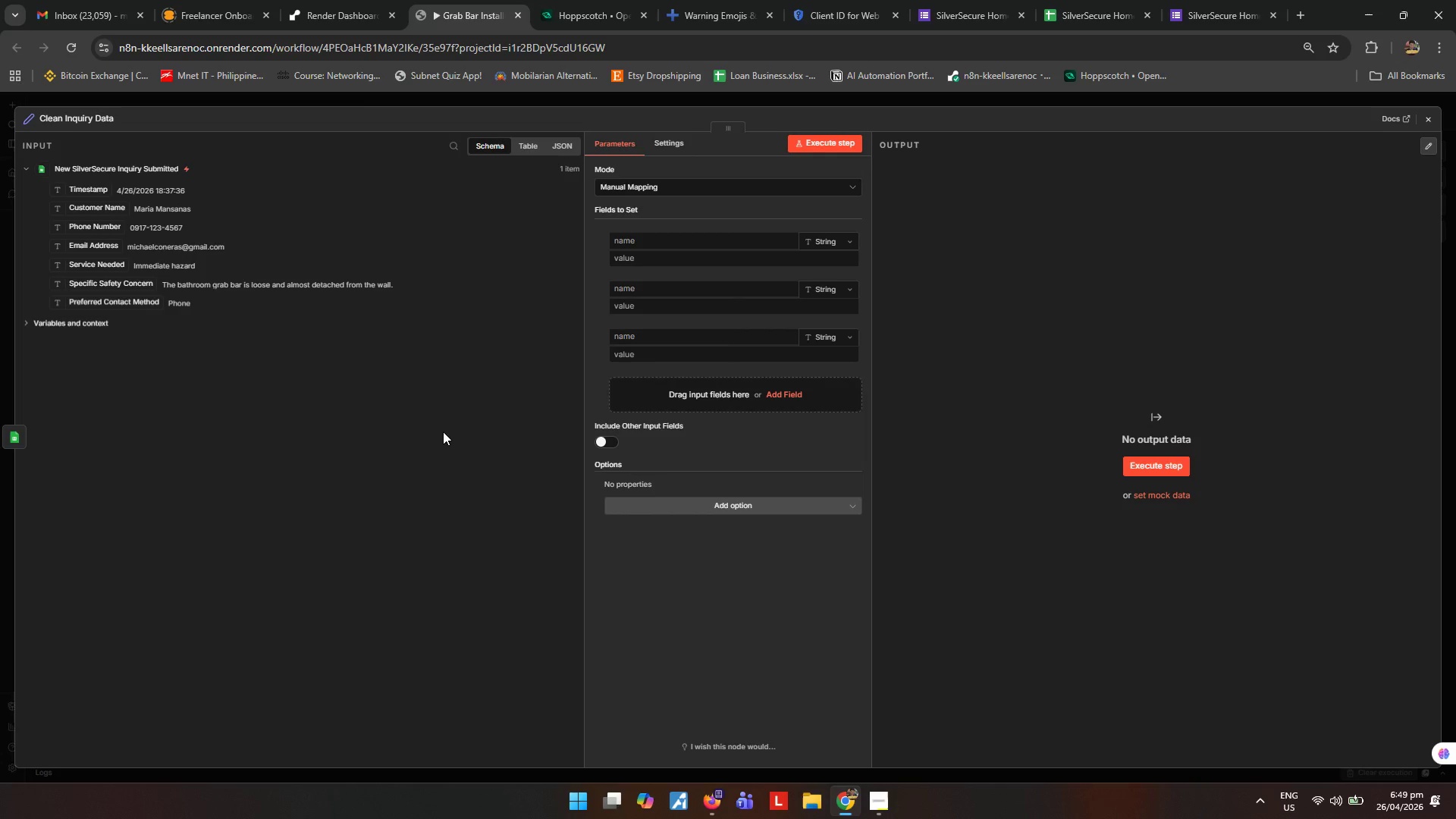 
left_click_drag(start_coordinate=[89, 196], to_coordinate=[629, 259])
 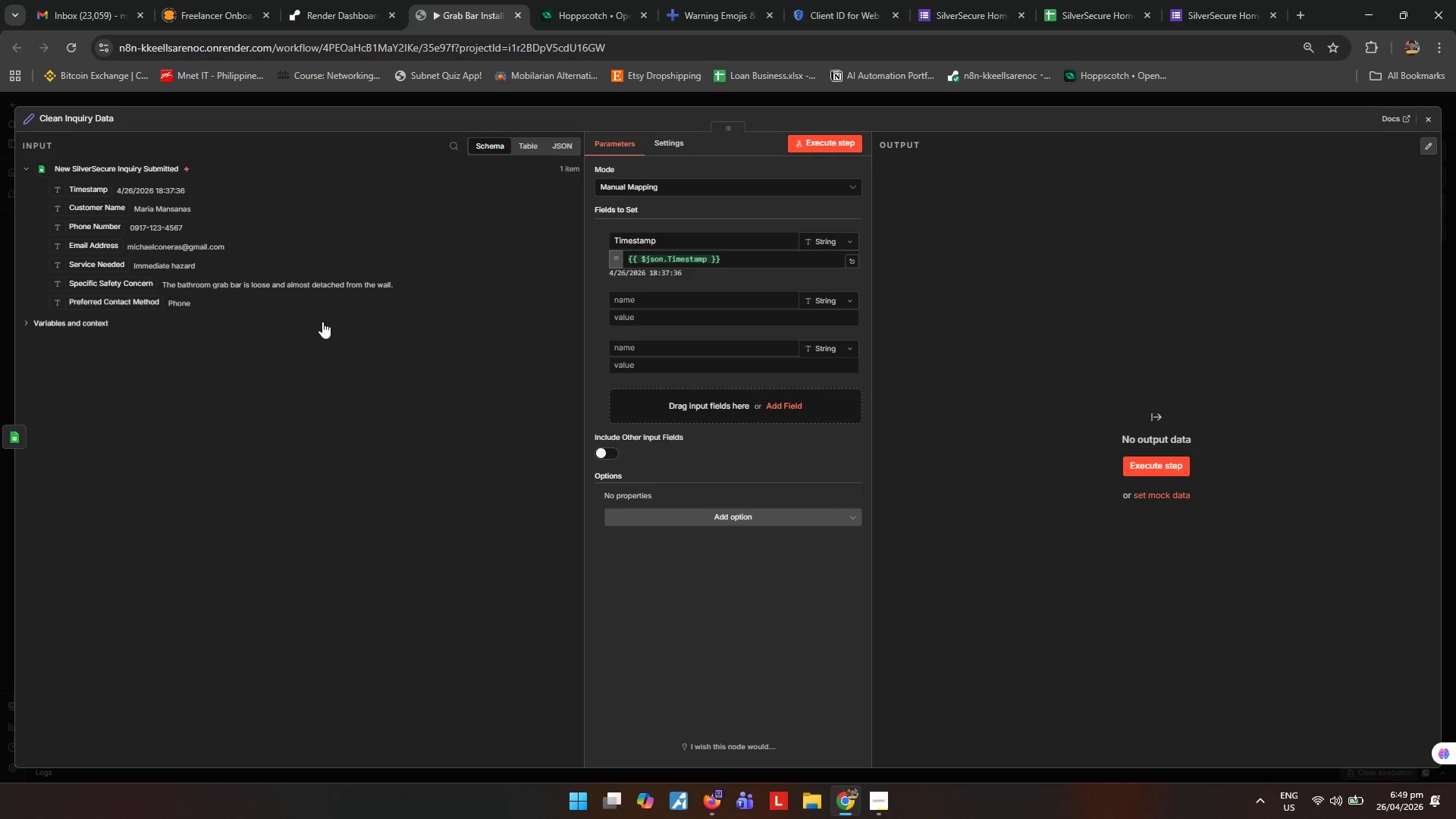 
left_click_drag(start_coordinate=[91, 213], to_coordinate=[717, 318])
 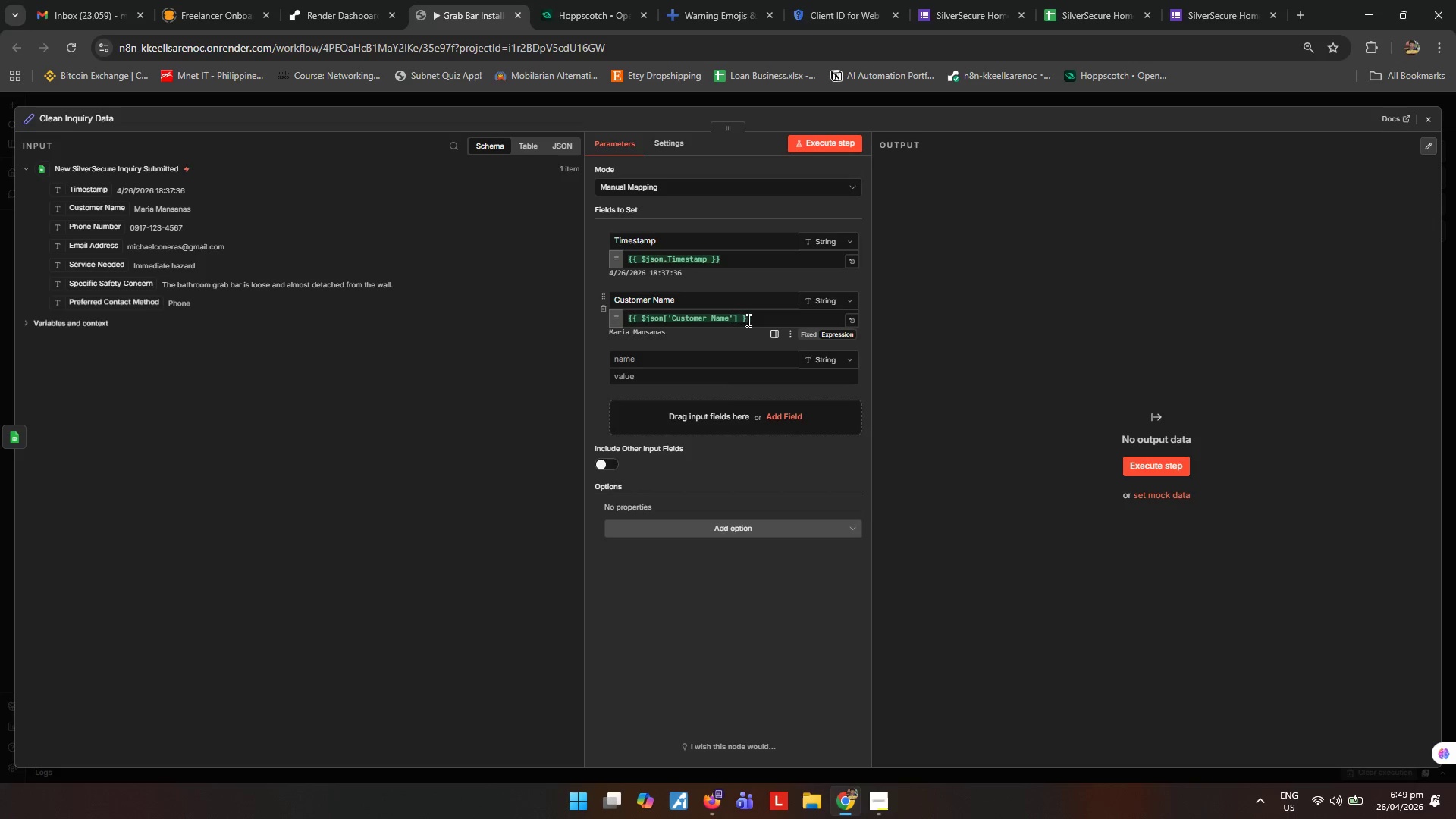 
left_click([738, 316])
 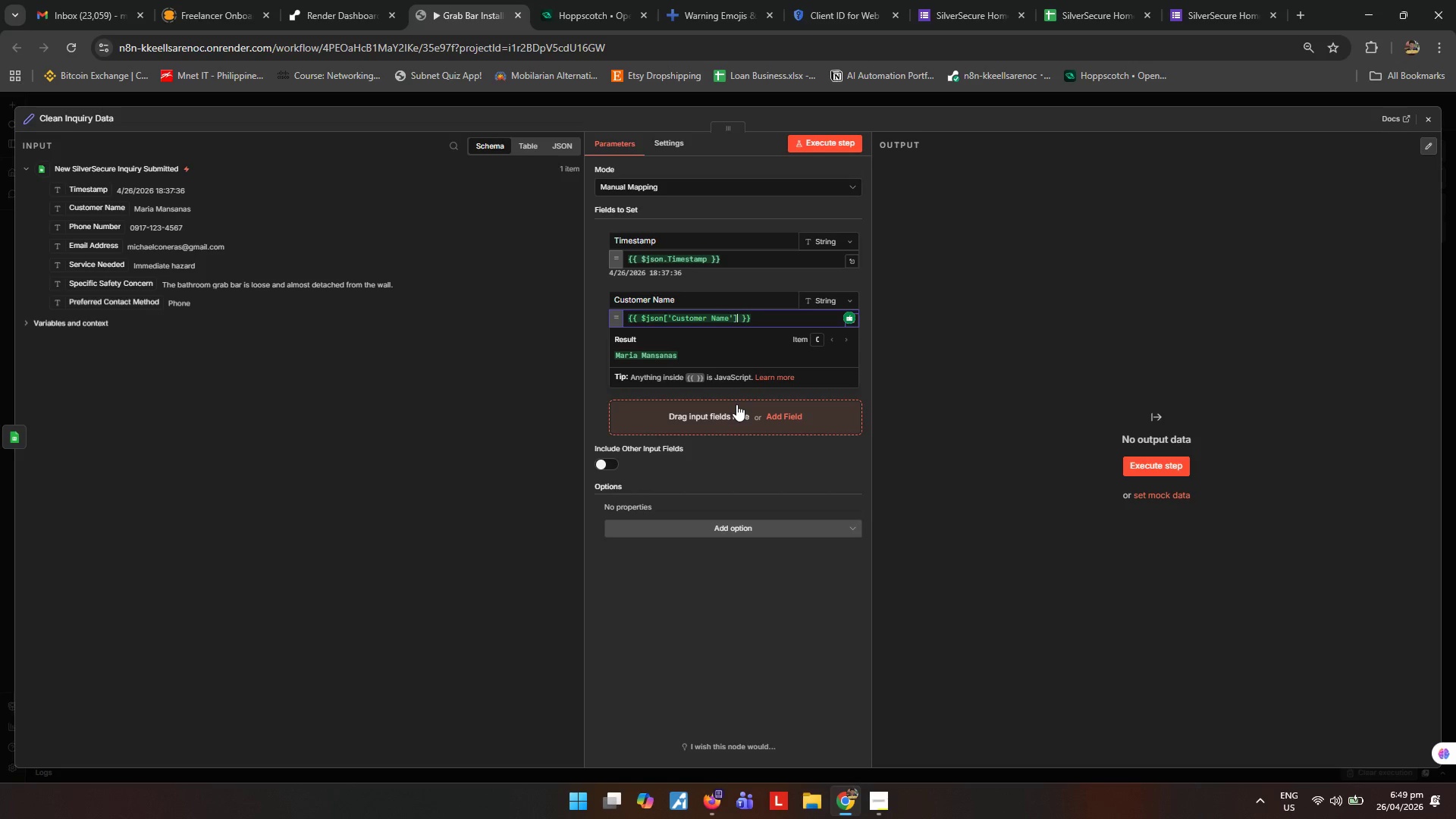 
type(.trim()
 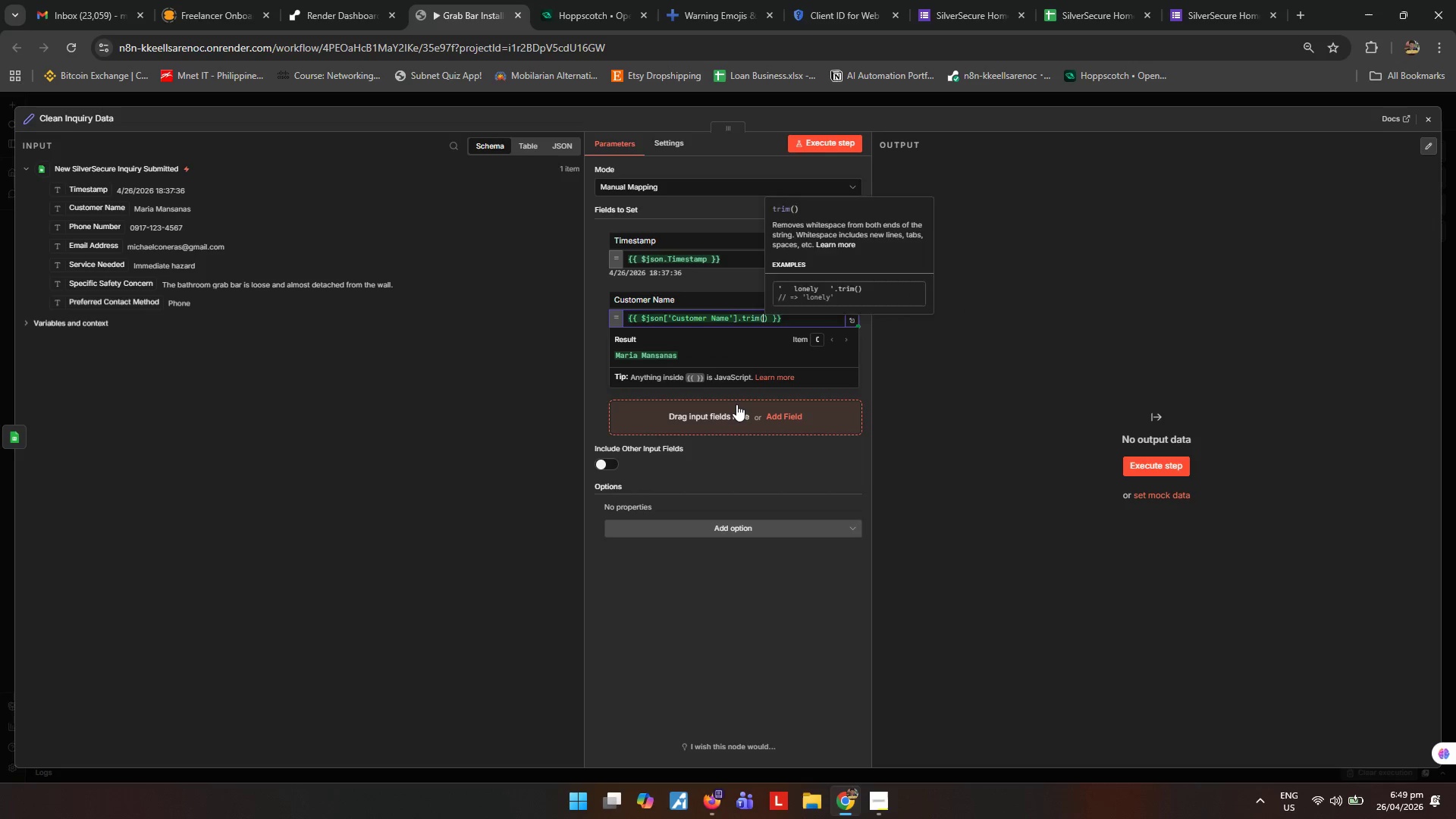 
key(ArrowRight)
 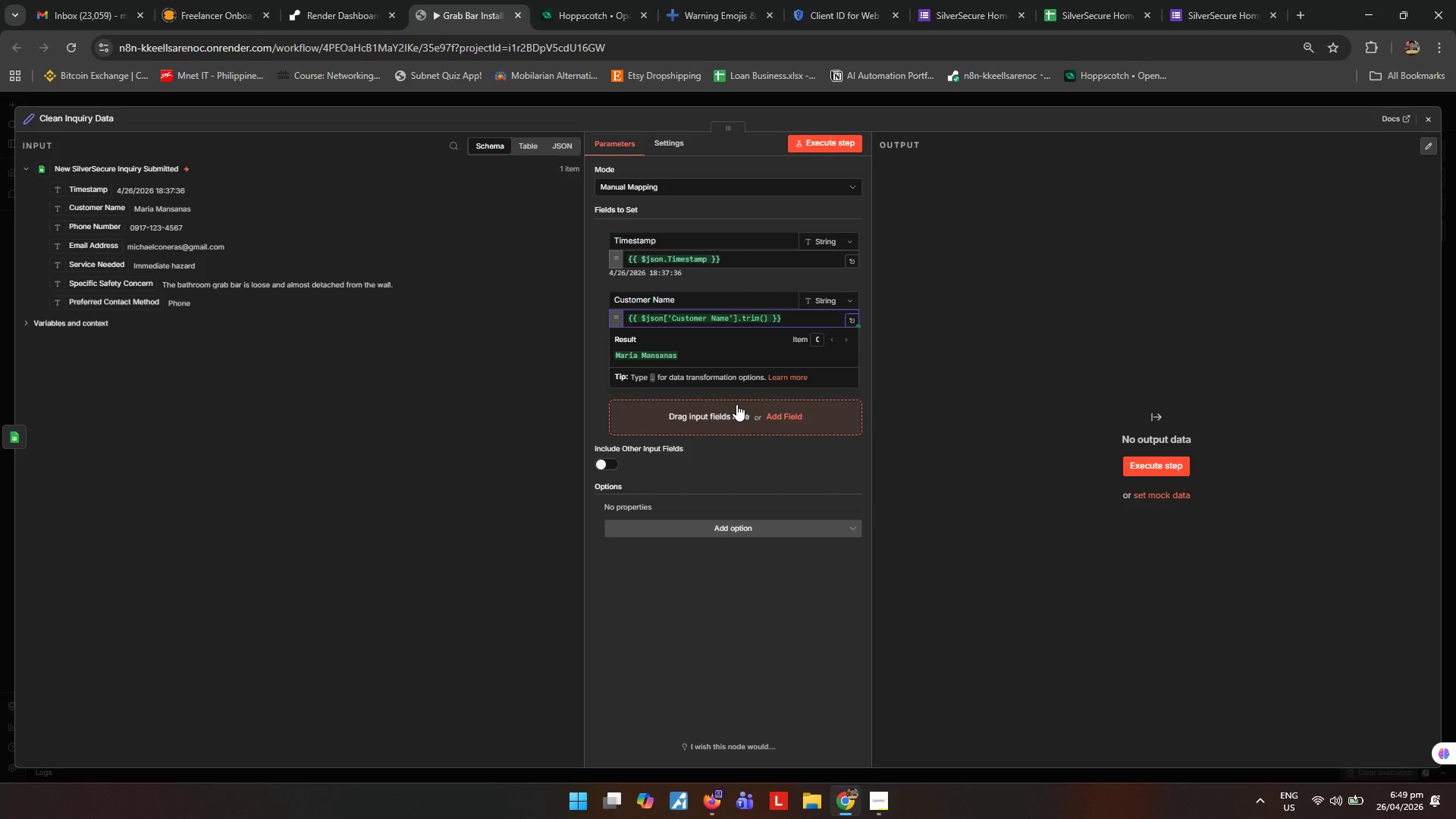 
type(.split(' )
 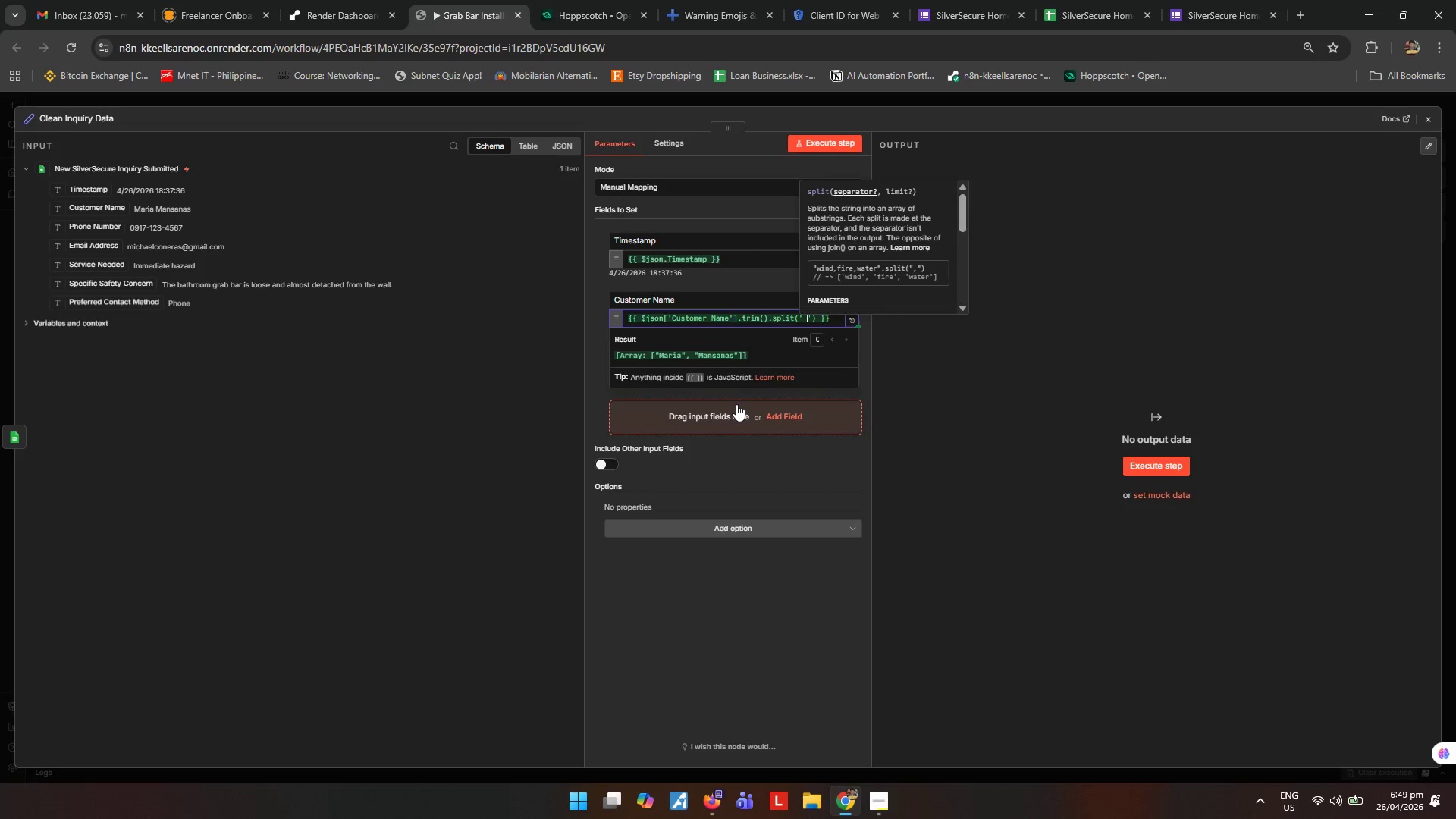 
key(ArrowRight)
 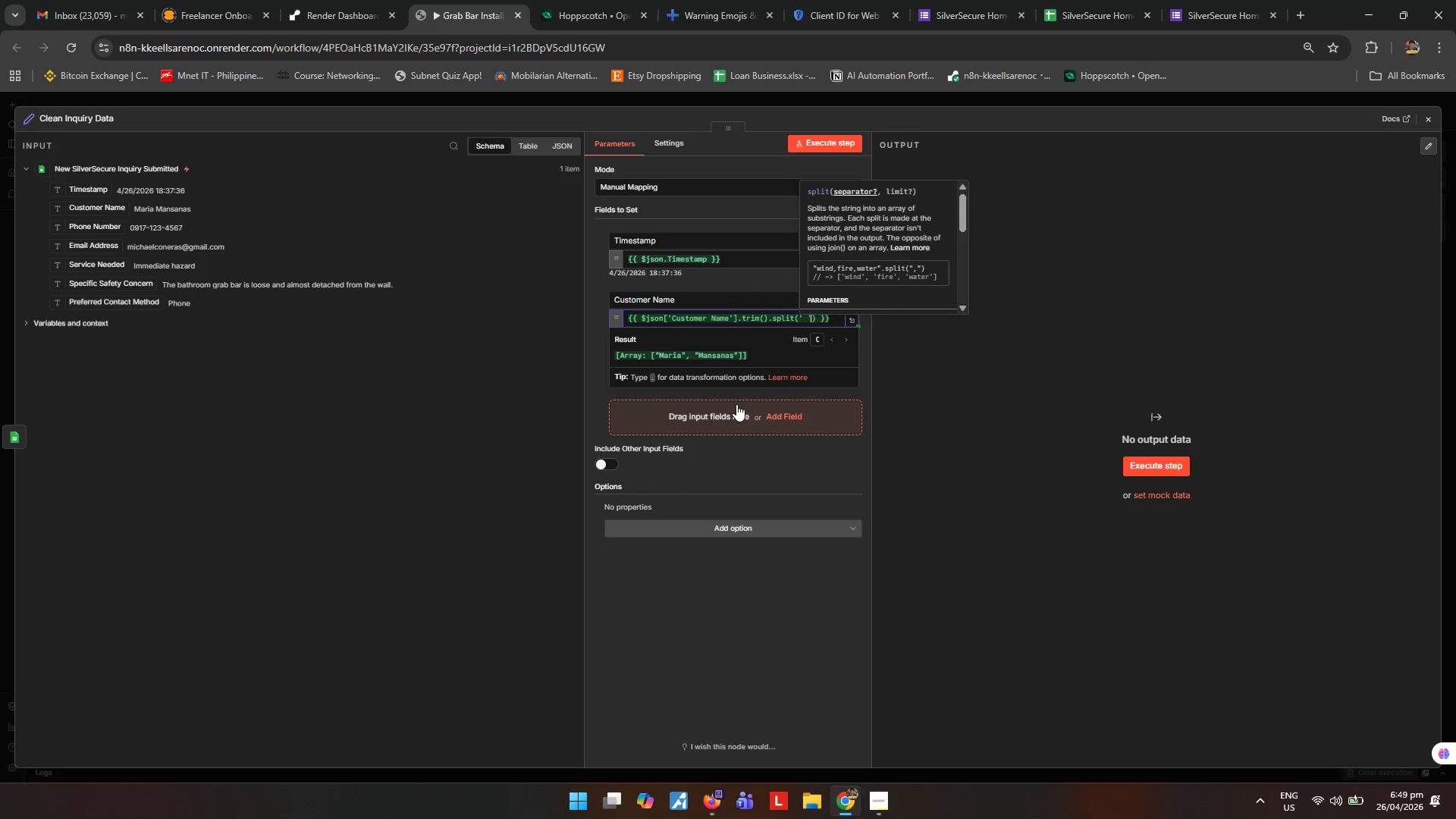 
key(ArrowRight)
 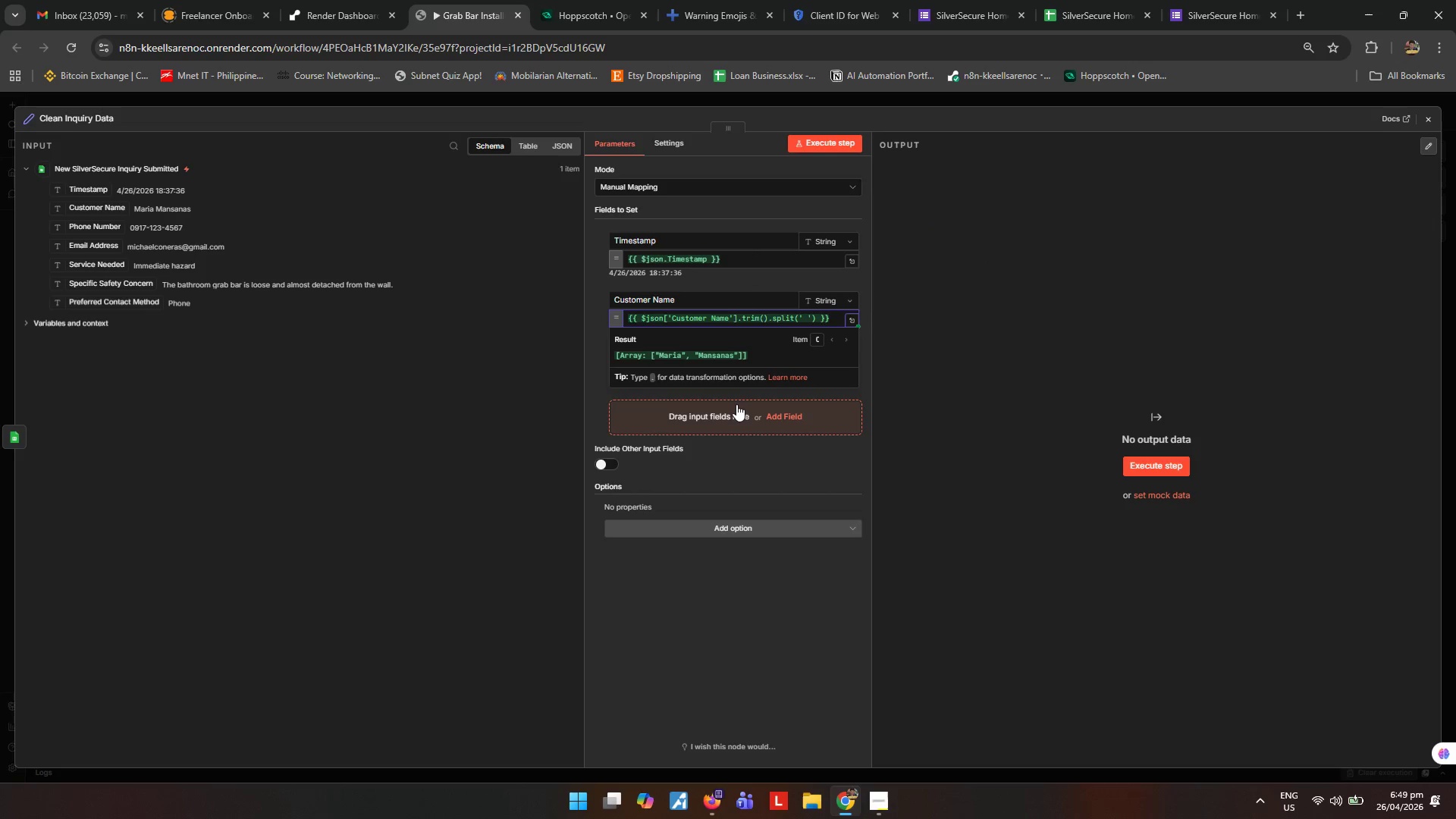 
type(.filter(word=>word)
 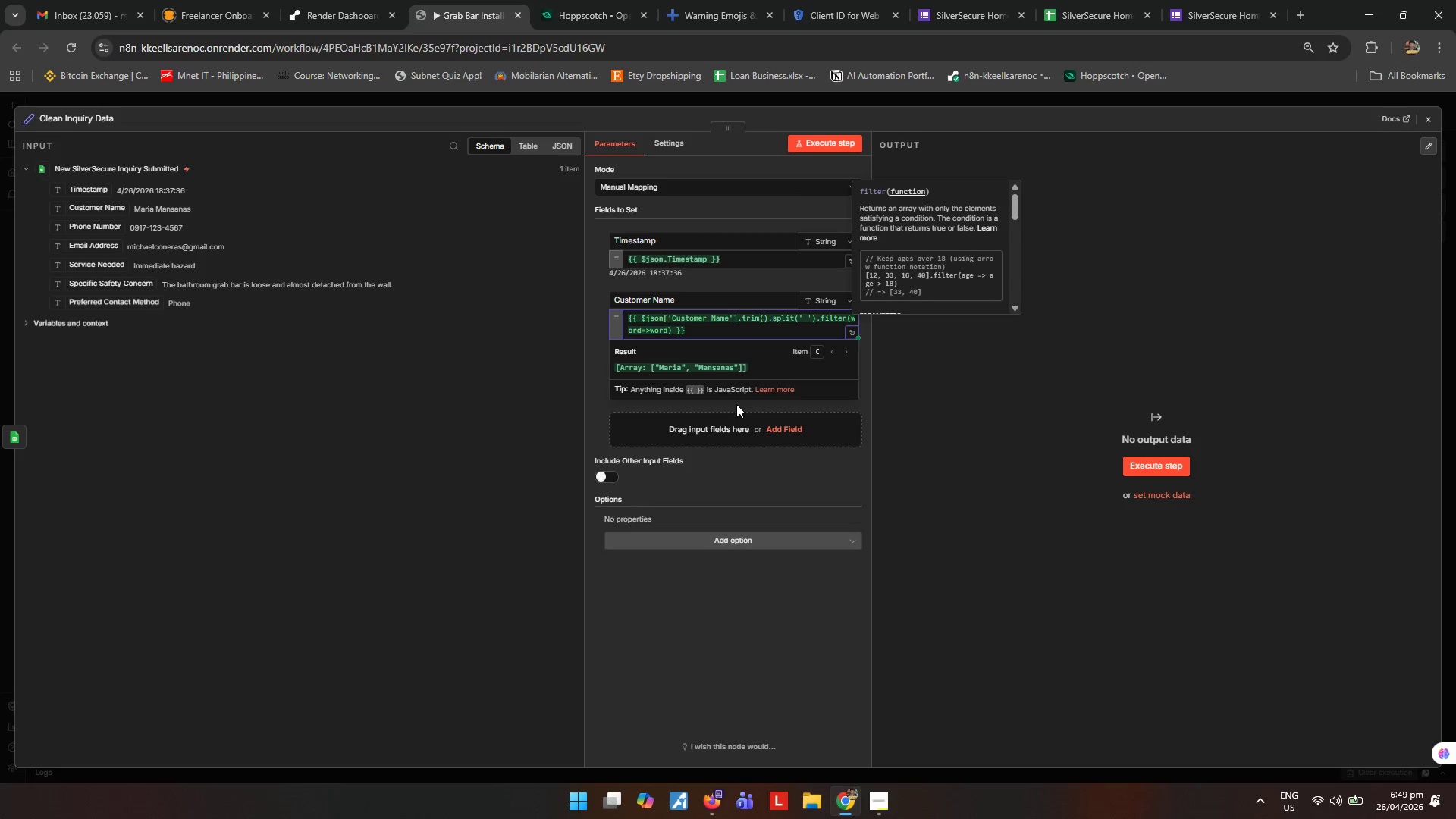 
key(ArrowRight)
 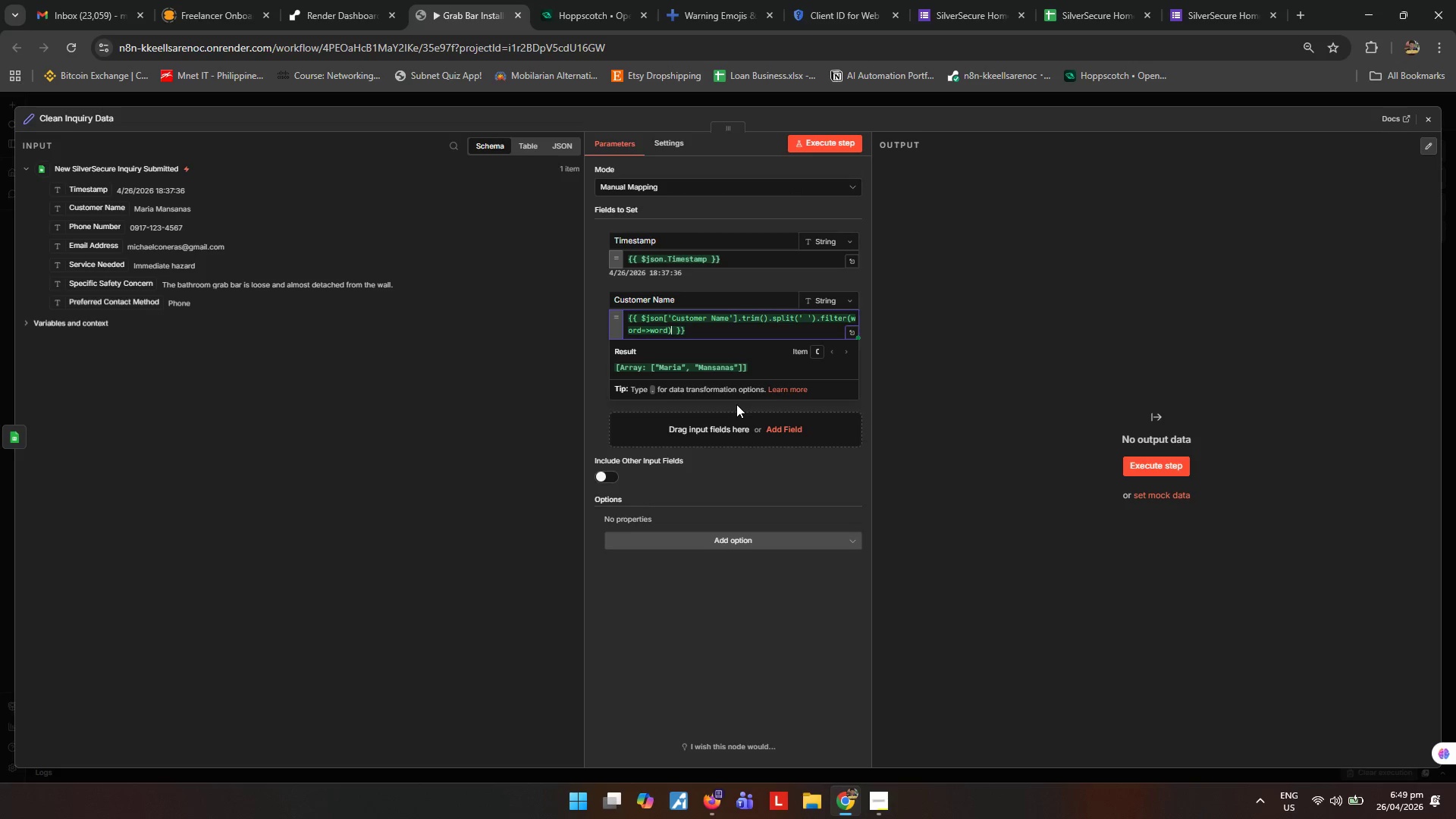 
type(.map(word =? )
key(Backspace)
key(Backspace)
type(> word.charAt(0)
 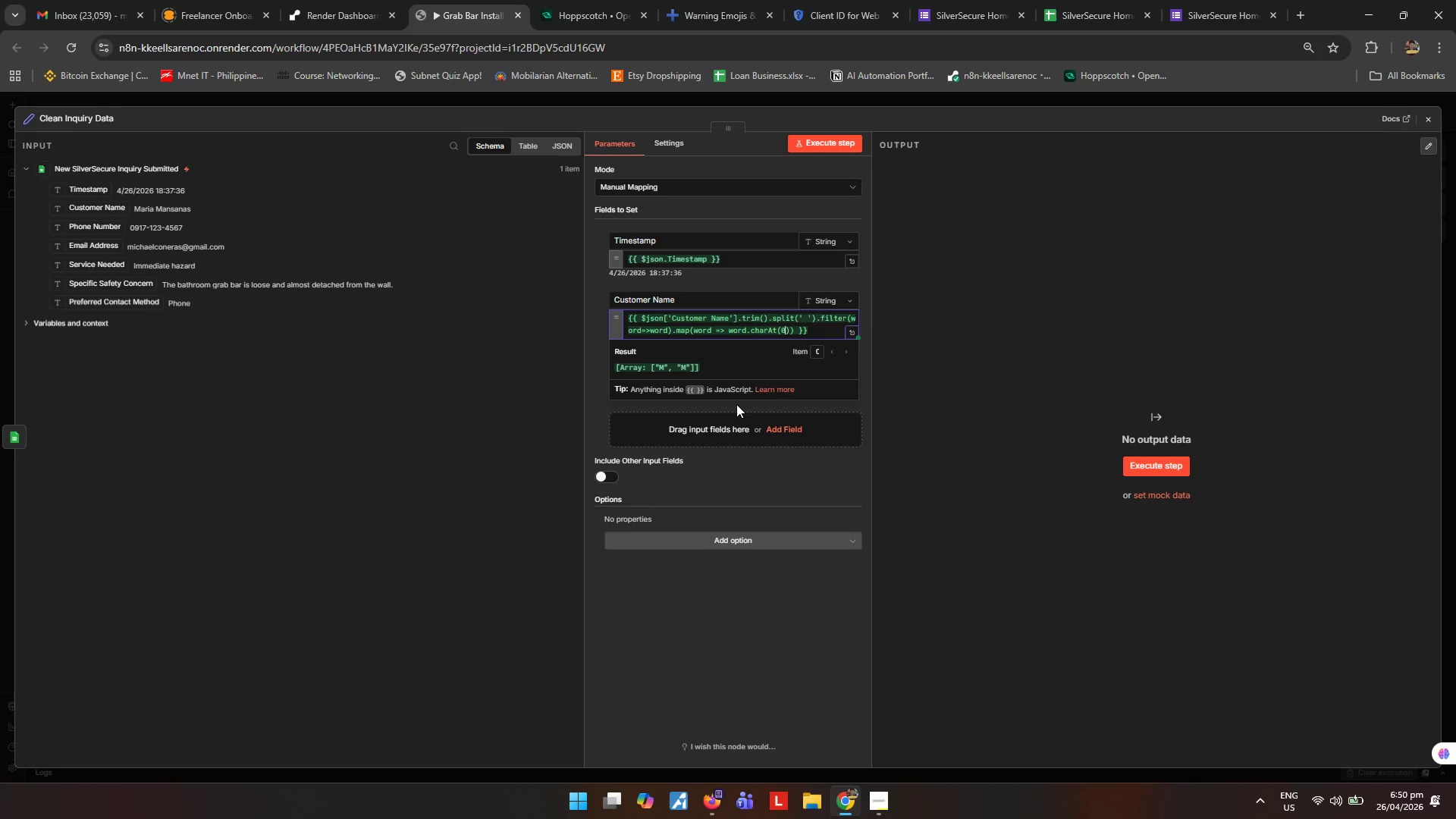 
key(ArrowRight)
 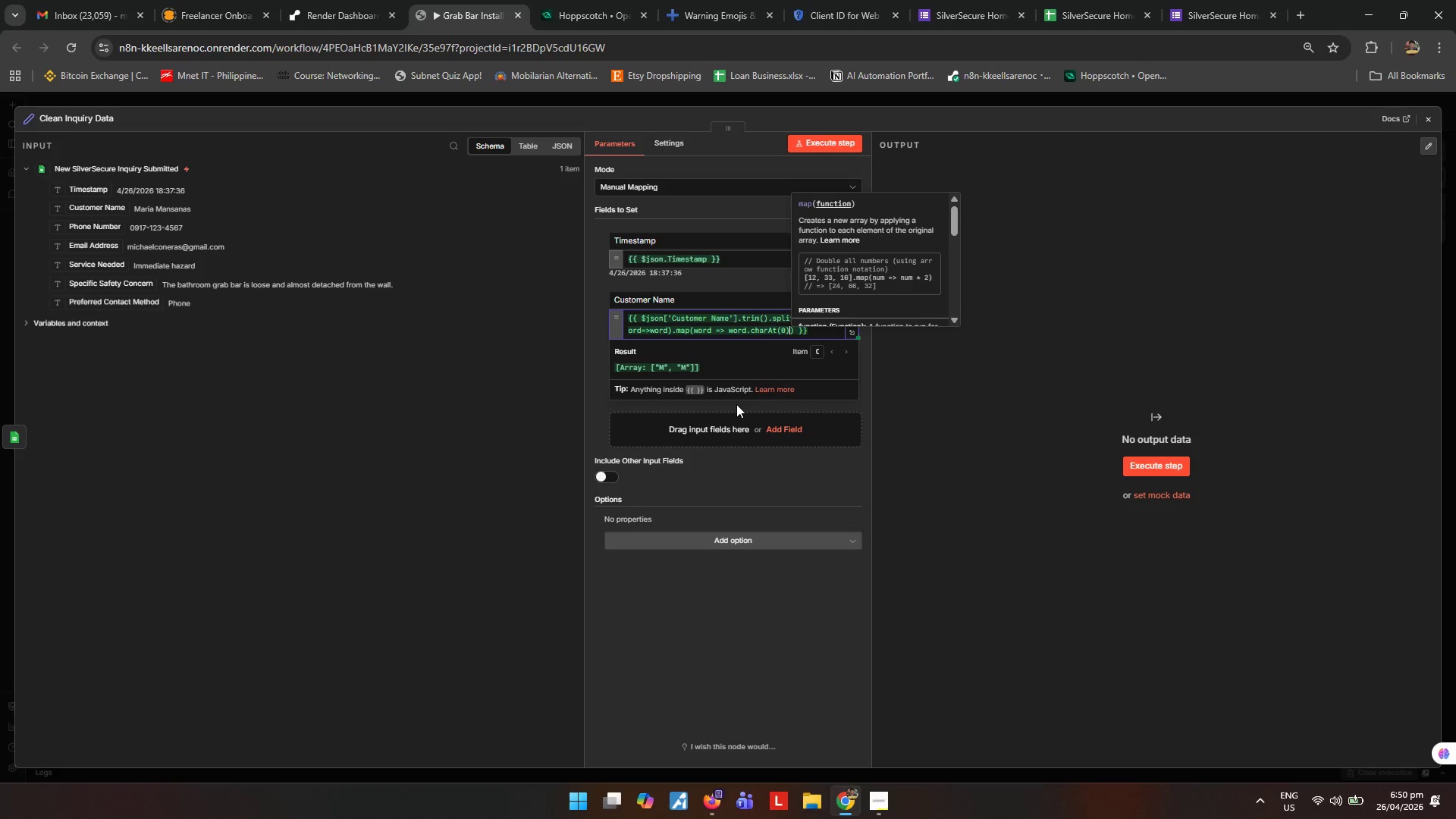 
type(.toUpperCase)
 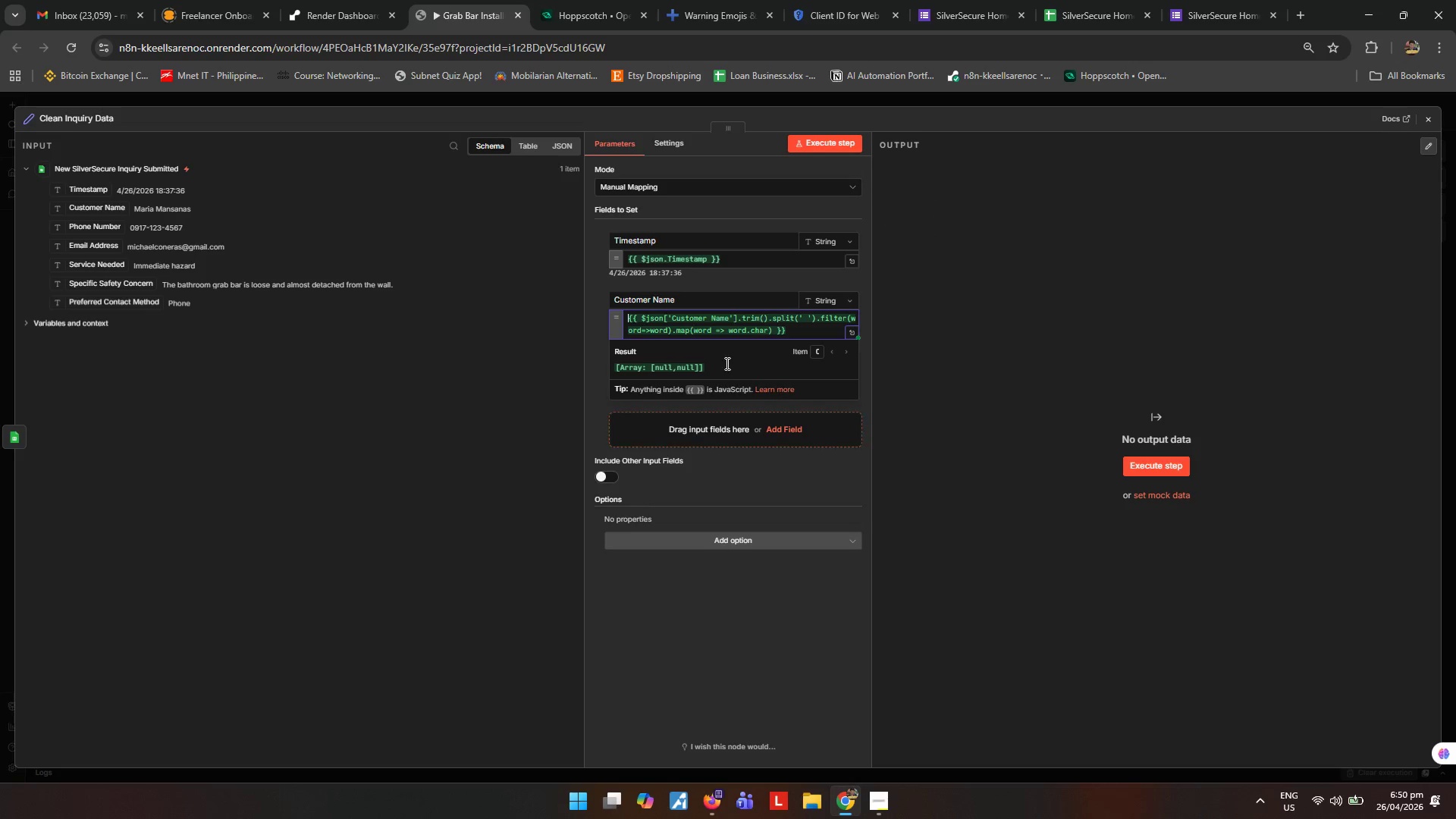 
left_click([760, 328])
 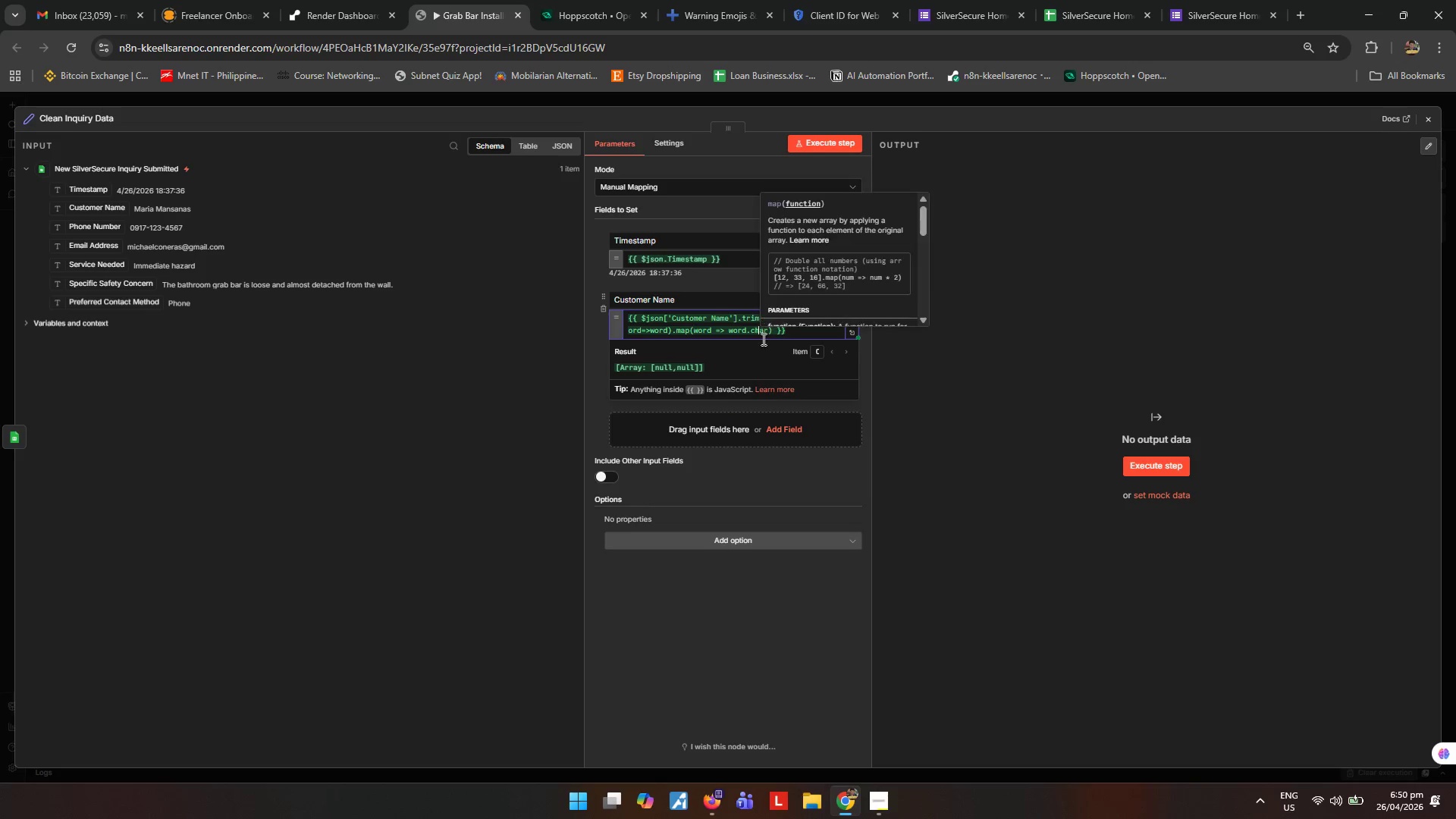 
key(Control+Z)
 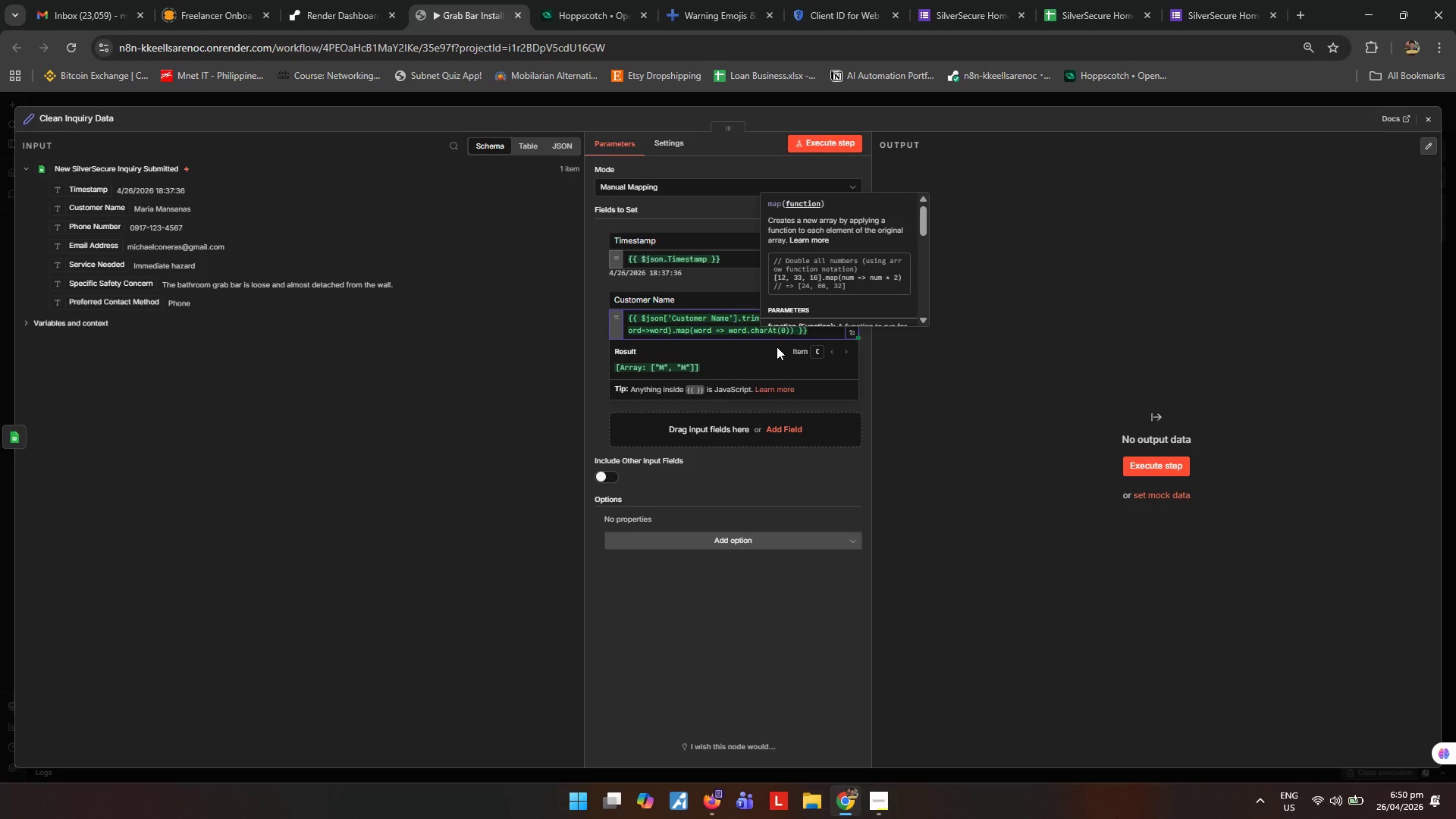 
type(t)
key(Backspace)
type(.toUpperCase()
 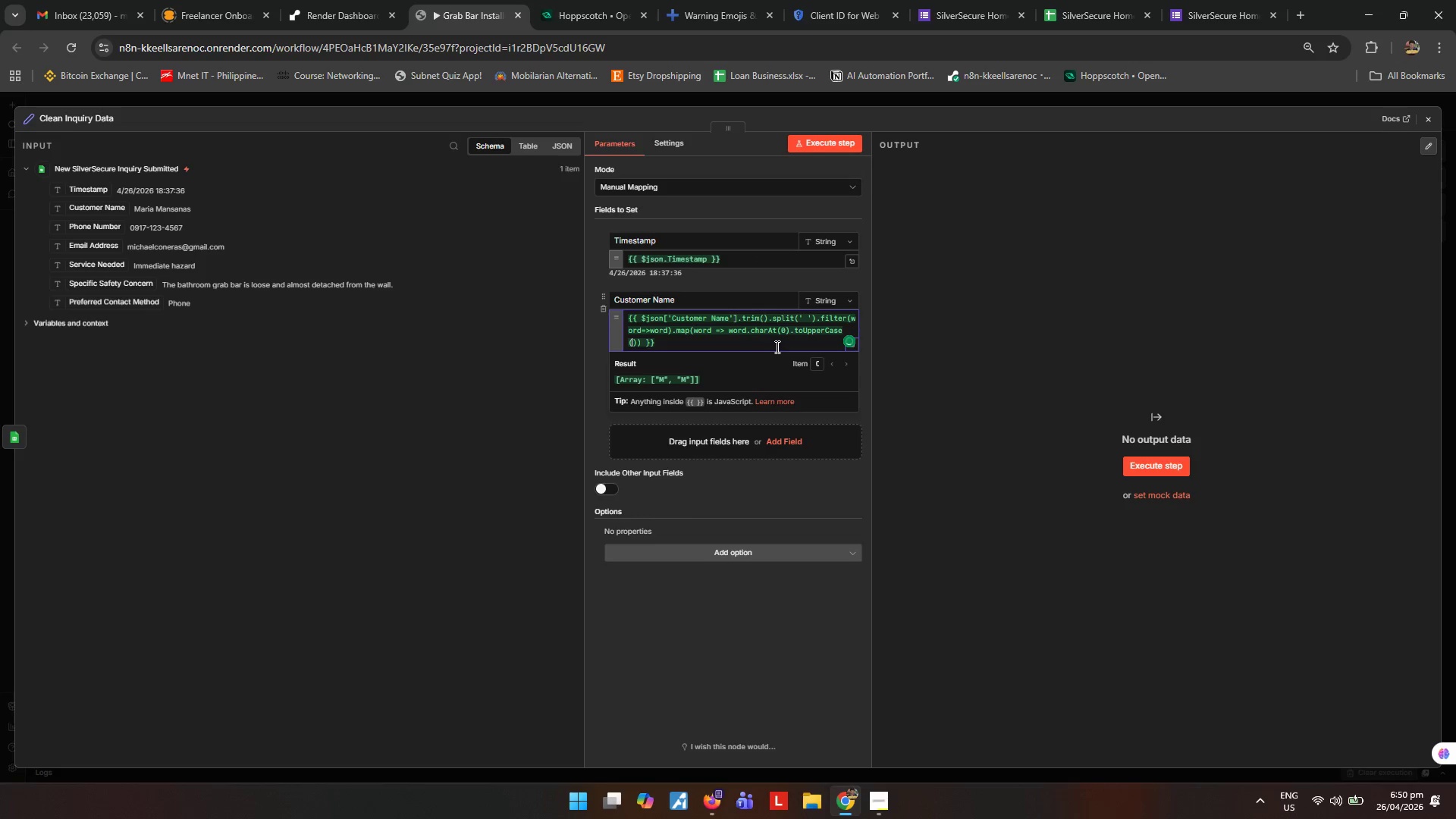 
key(ArrowRight)
 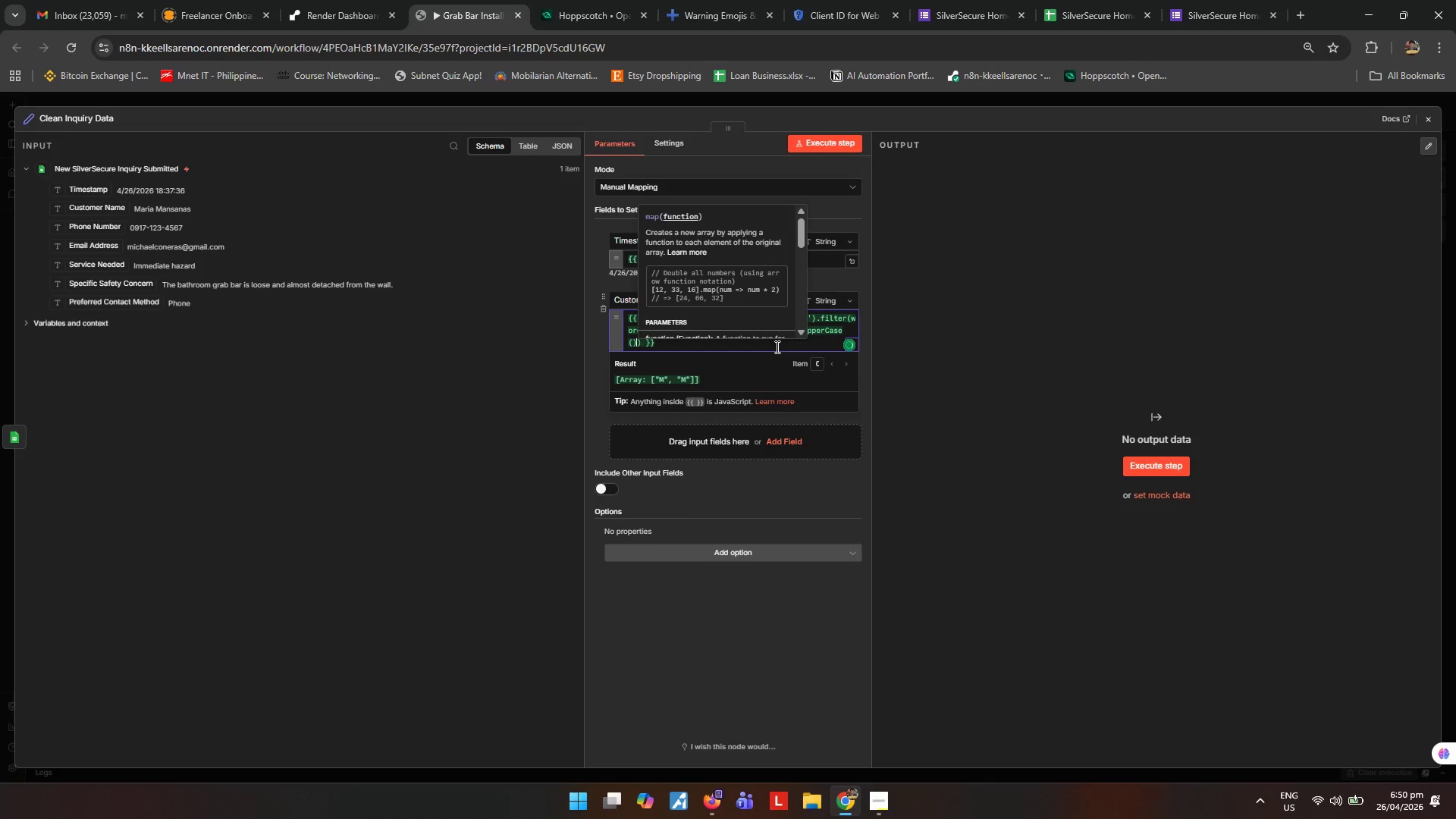 
type( + word.slice(1)
 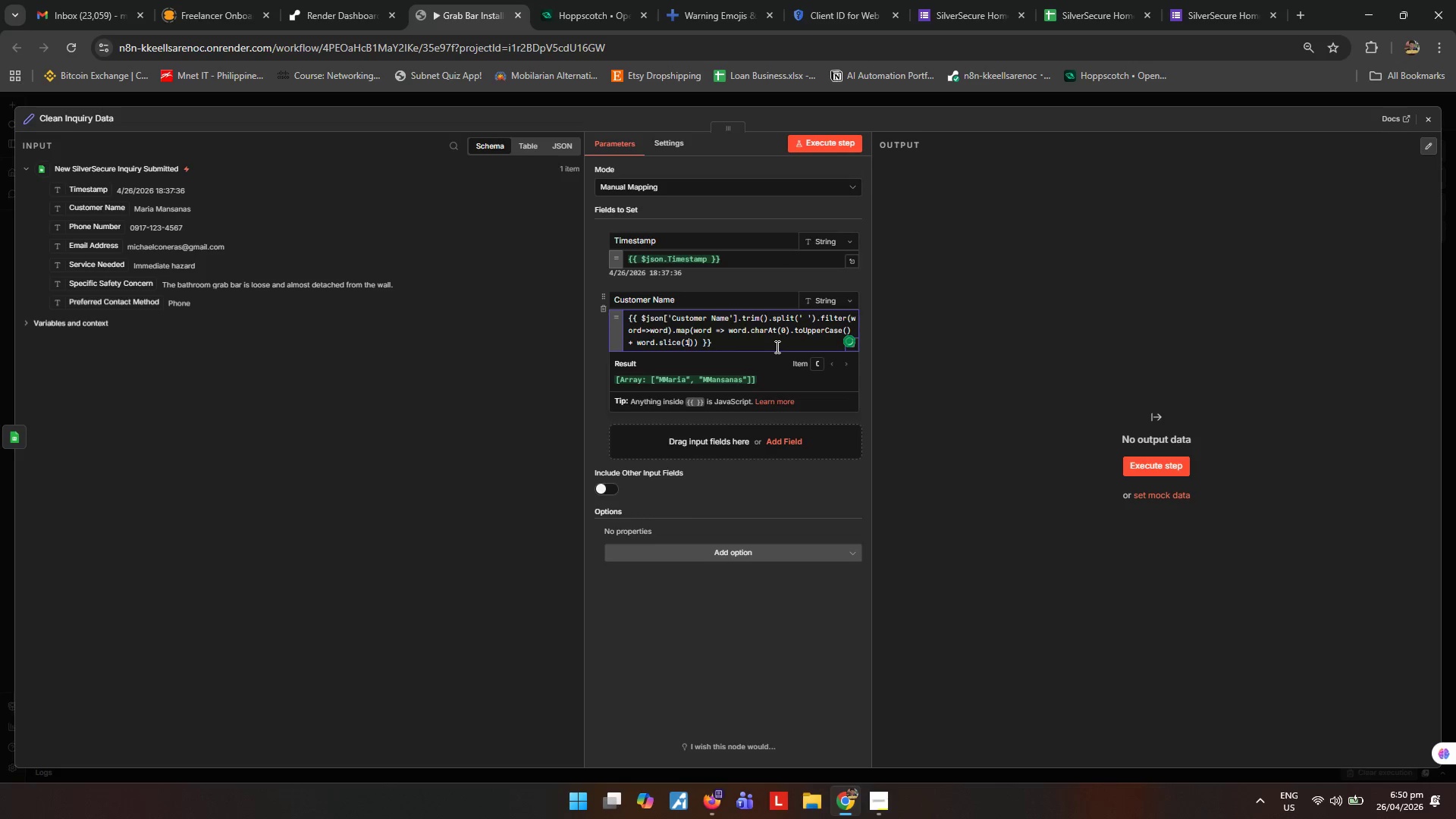 
key(ArrowRight)
 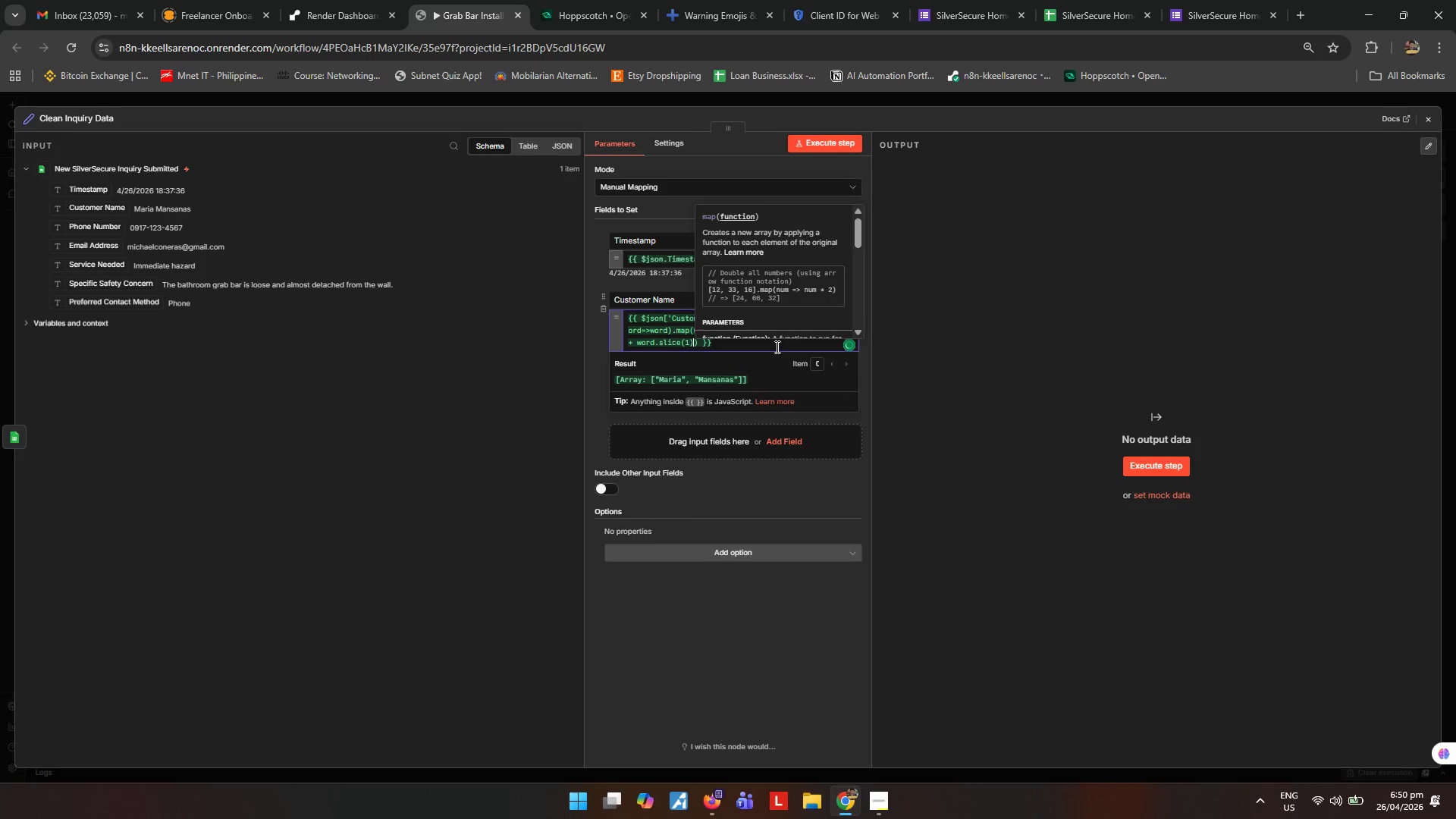 
type(.toLowerCase()
 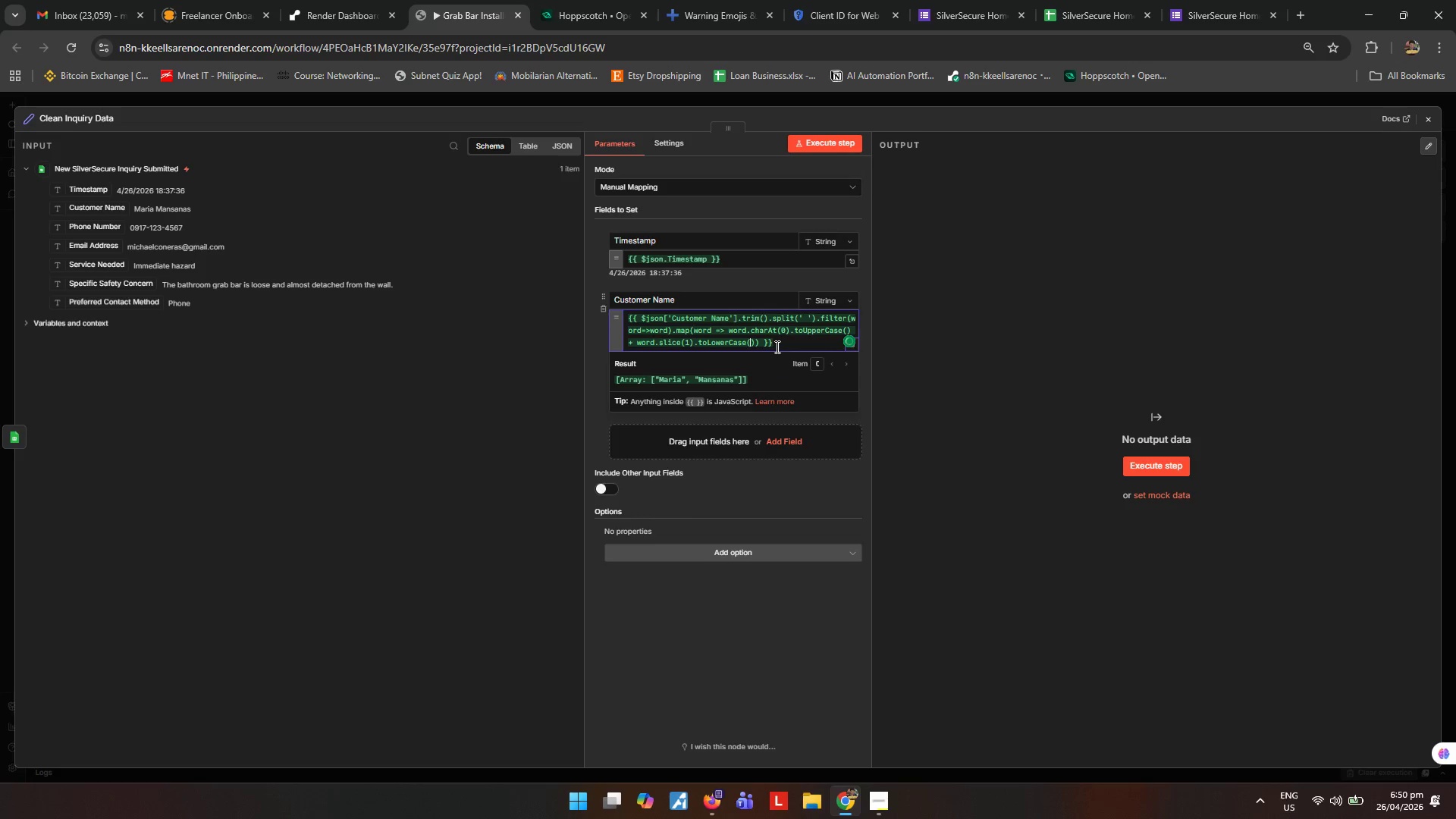 
key(ArrowRight)
 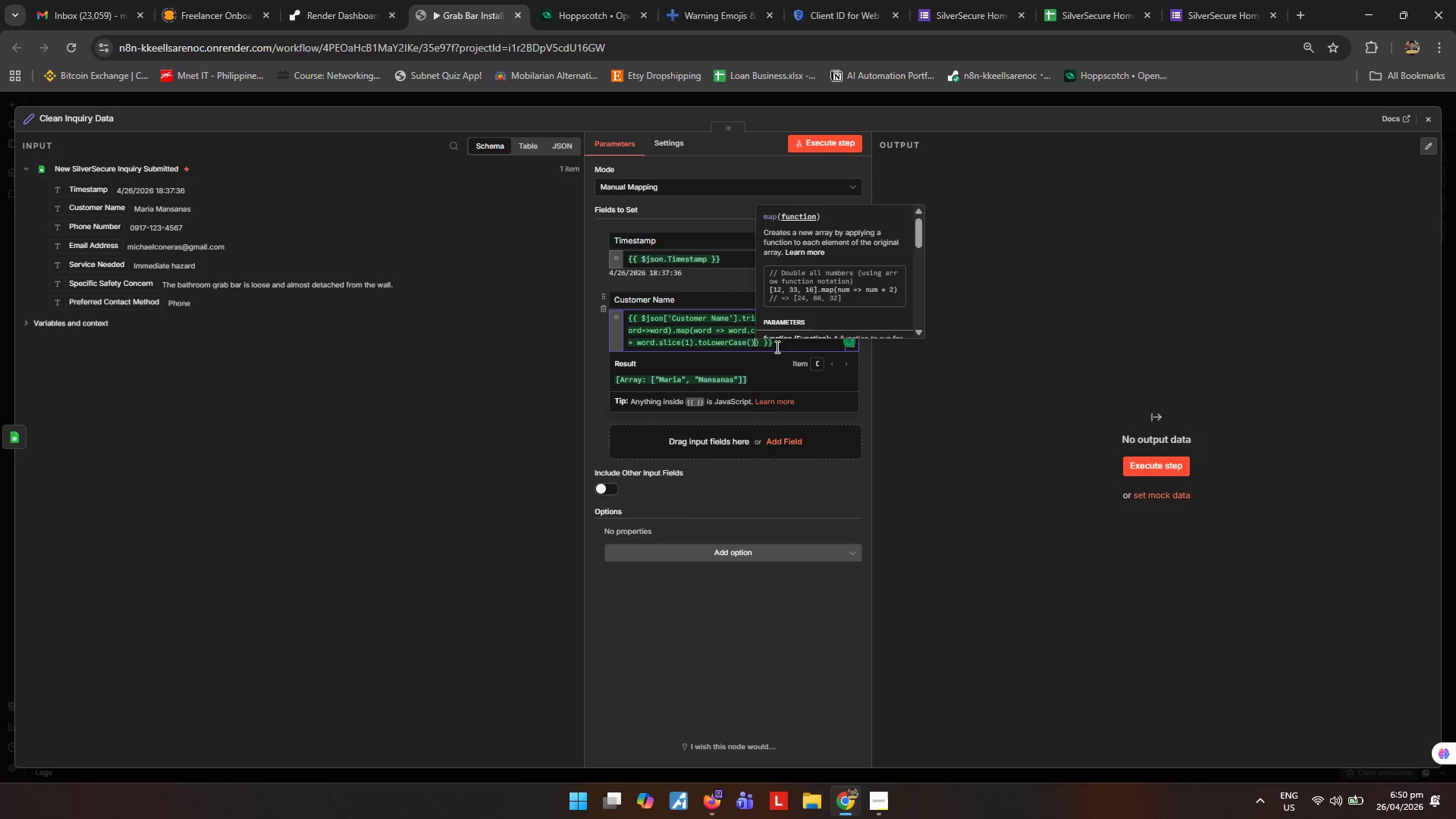 
key(ArrowRight)
 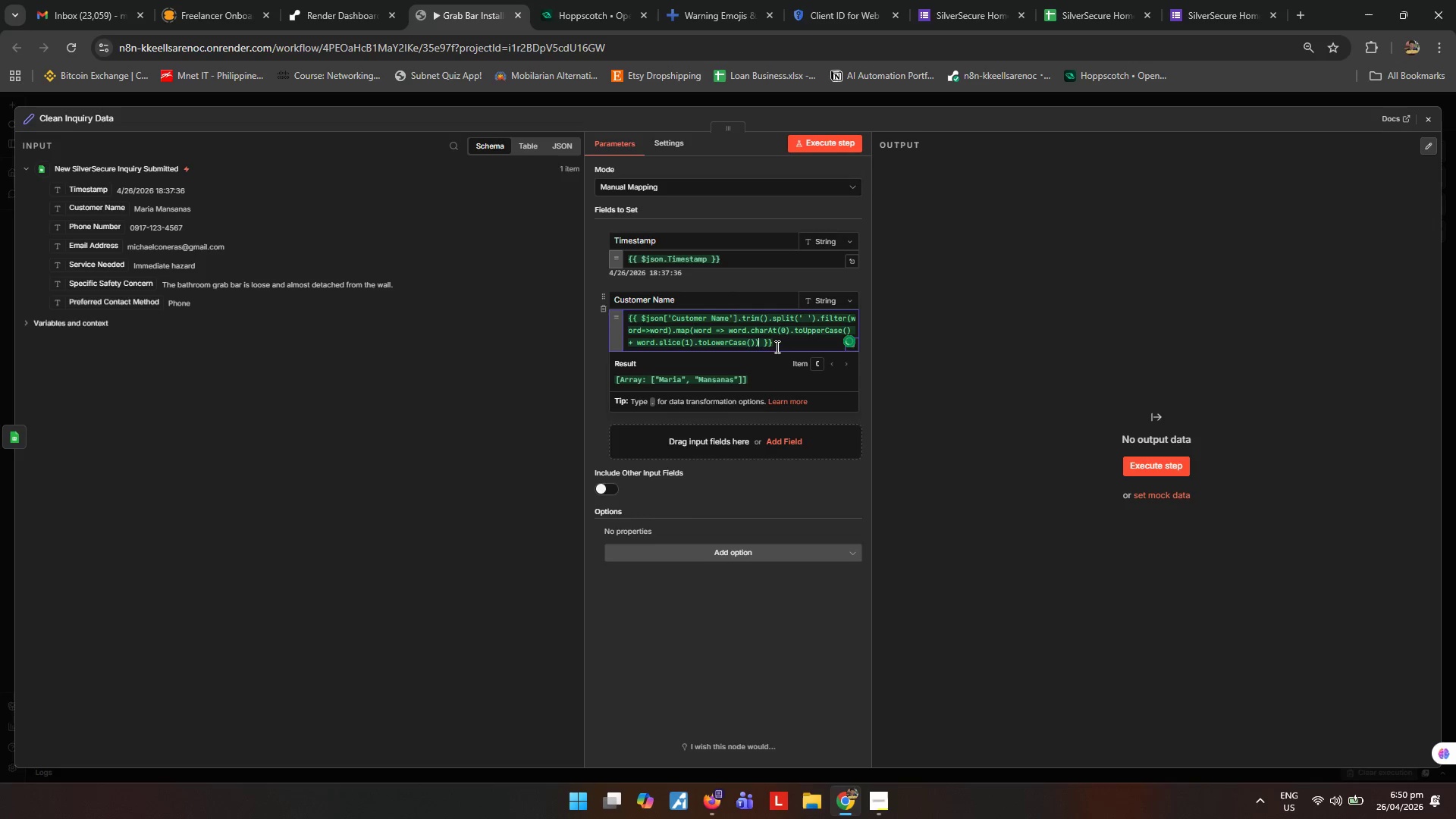 
type(.join(' )
 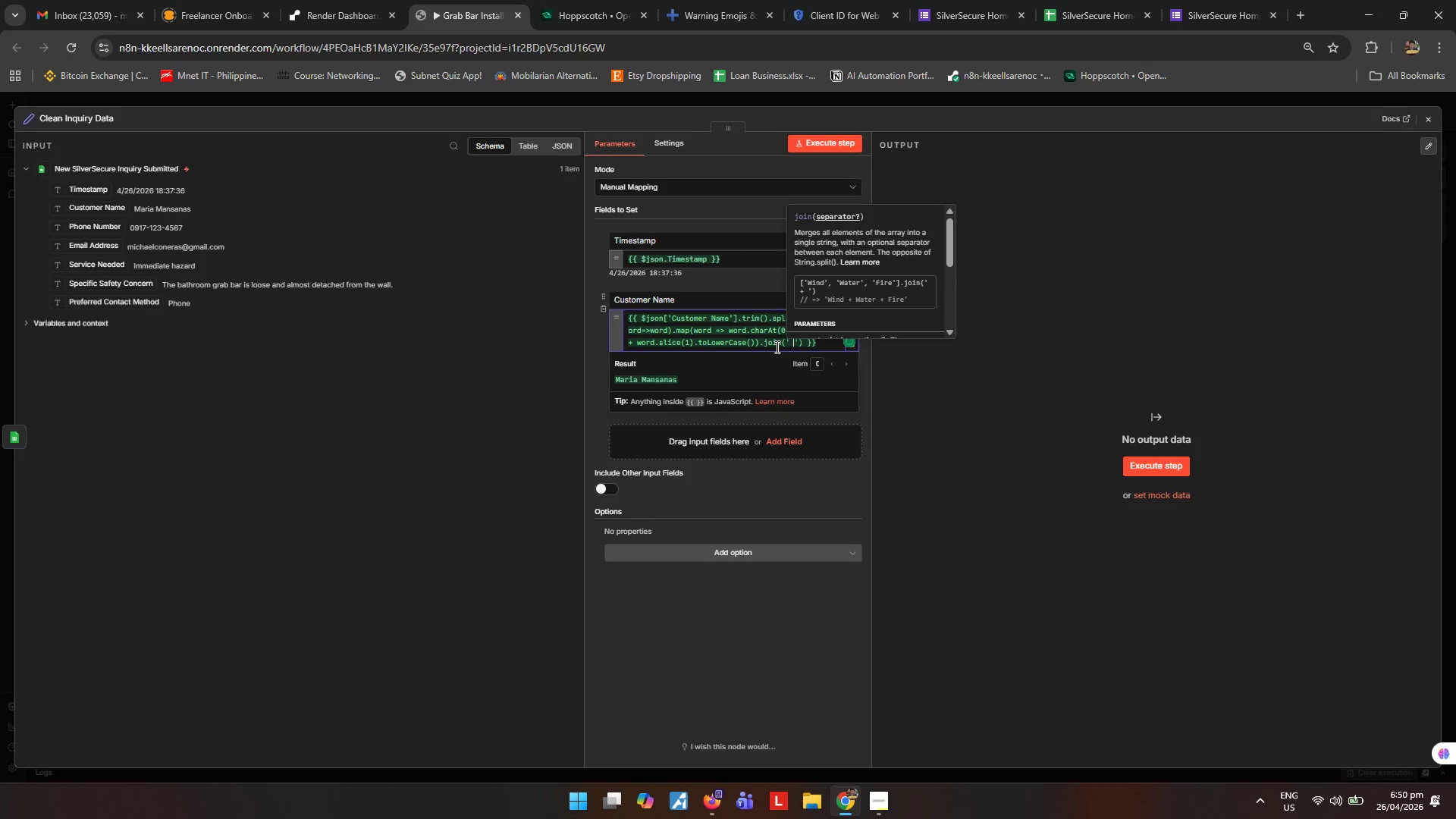 
left_click([1028, 483])
 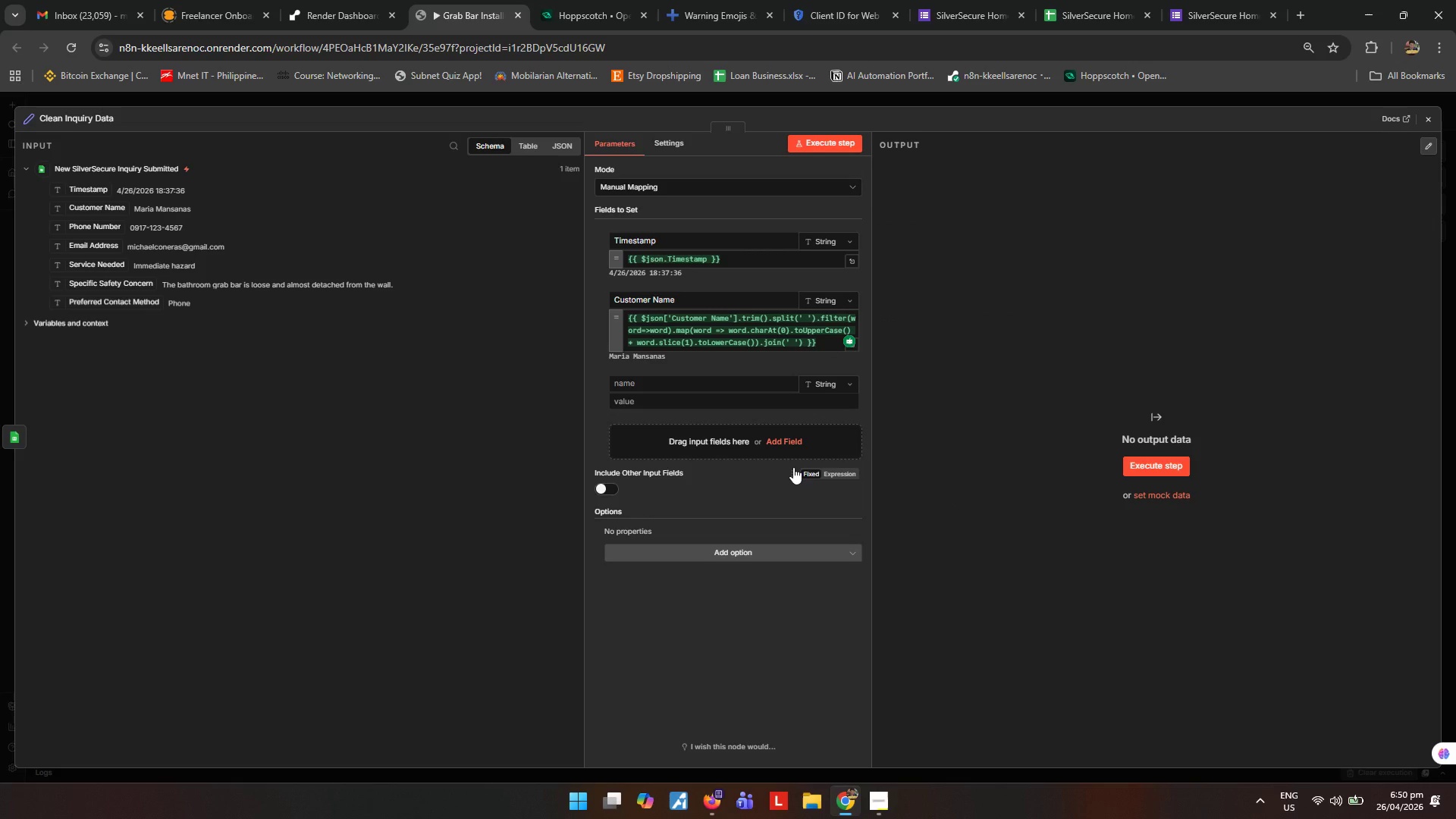 
wait(7.08)
 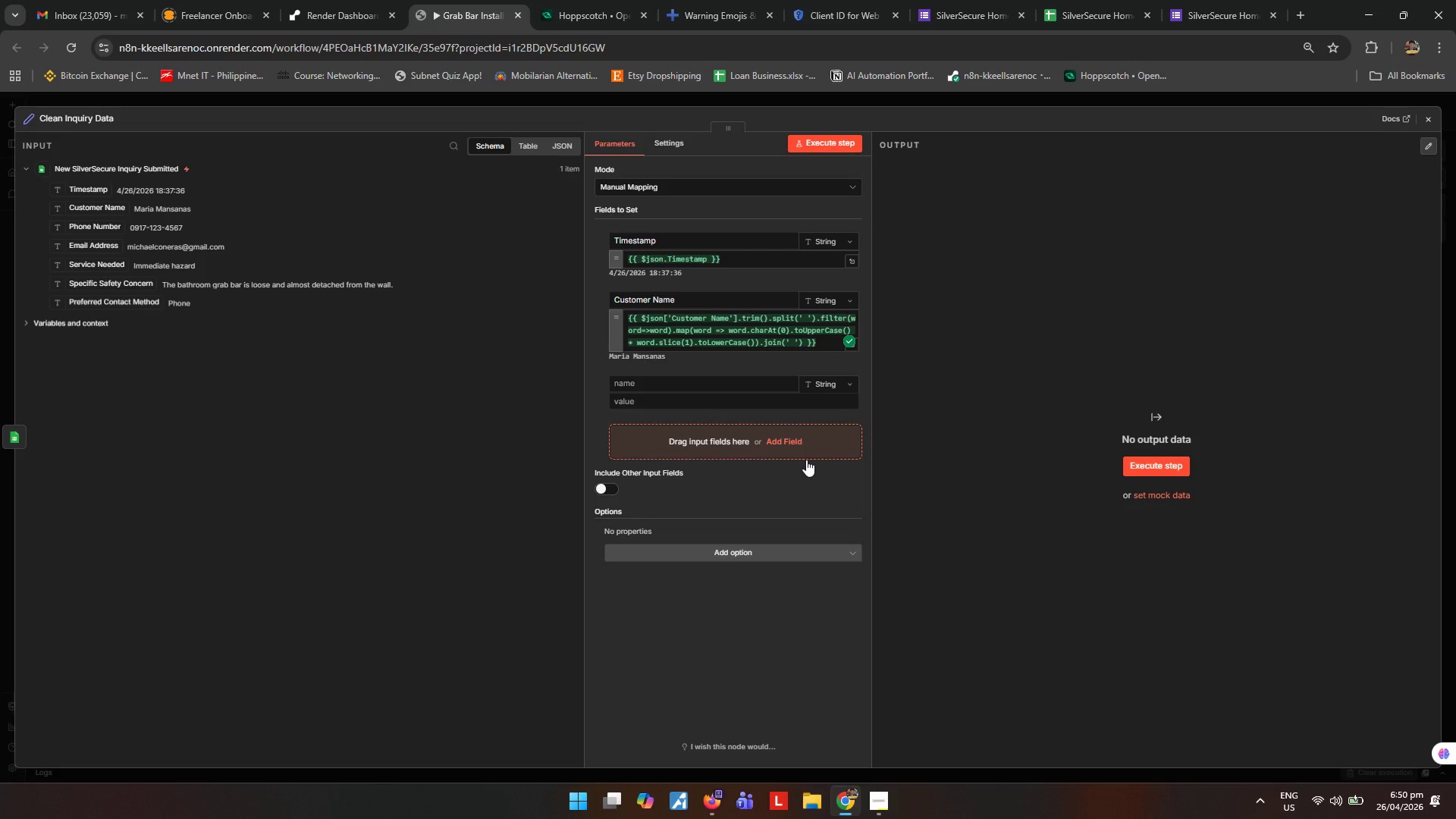 
left_click_drag(start_coordinate=[83, 227], to_coordinate=[661, 400])
 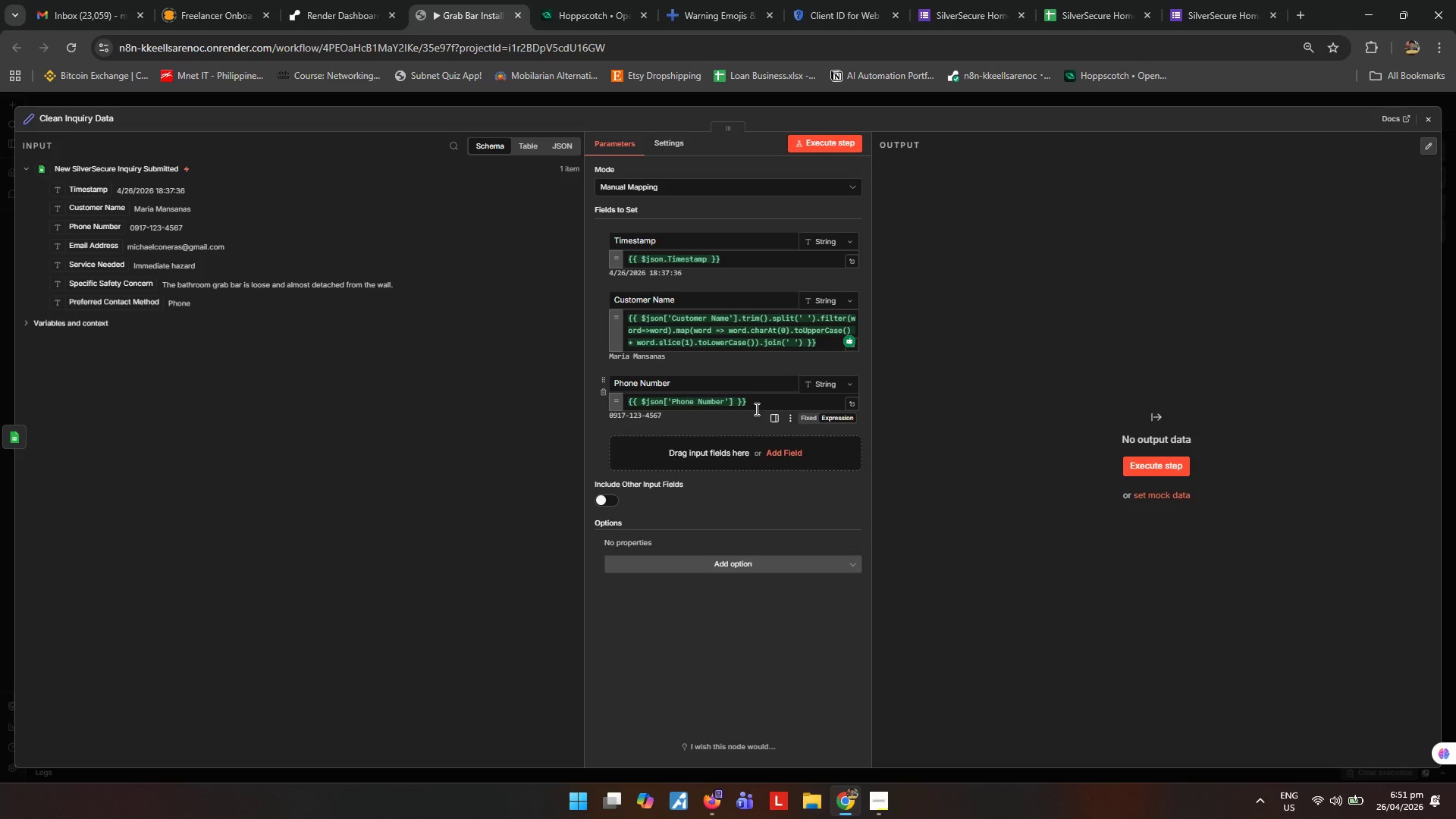 
wait(35.42)
 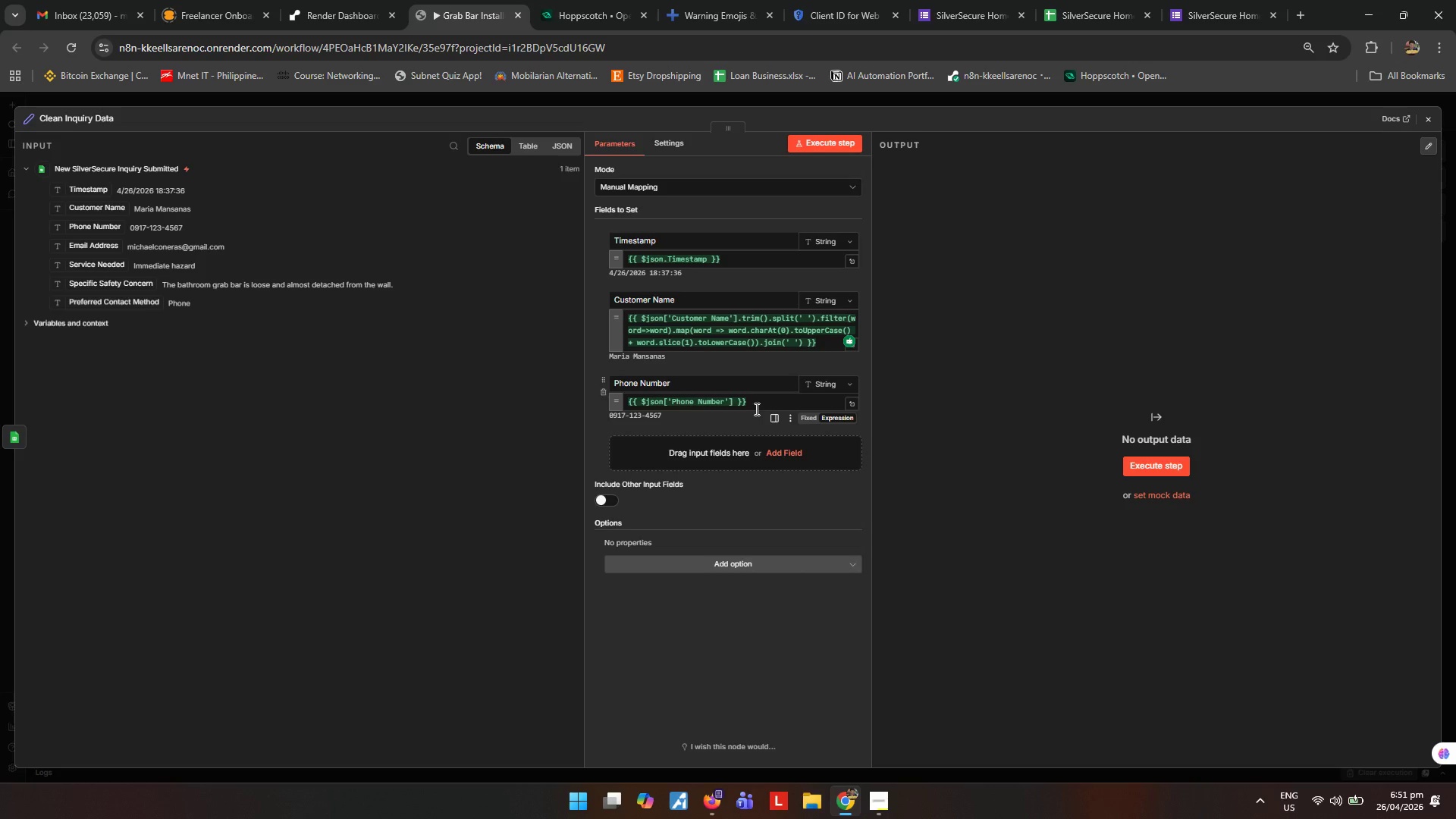 
left_click([777, 451])
 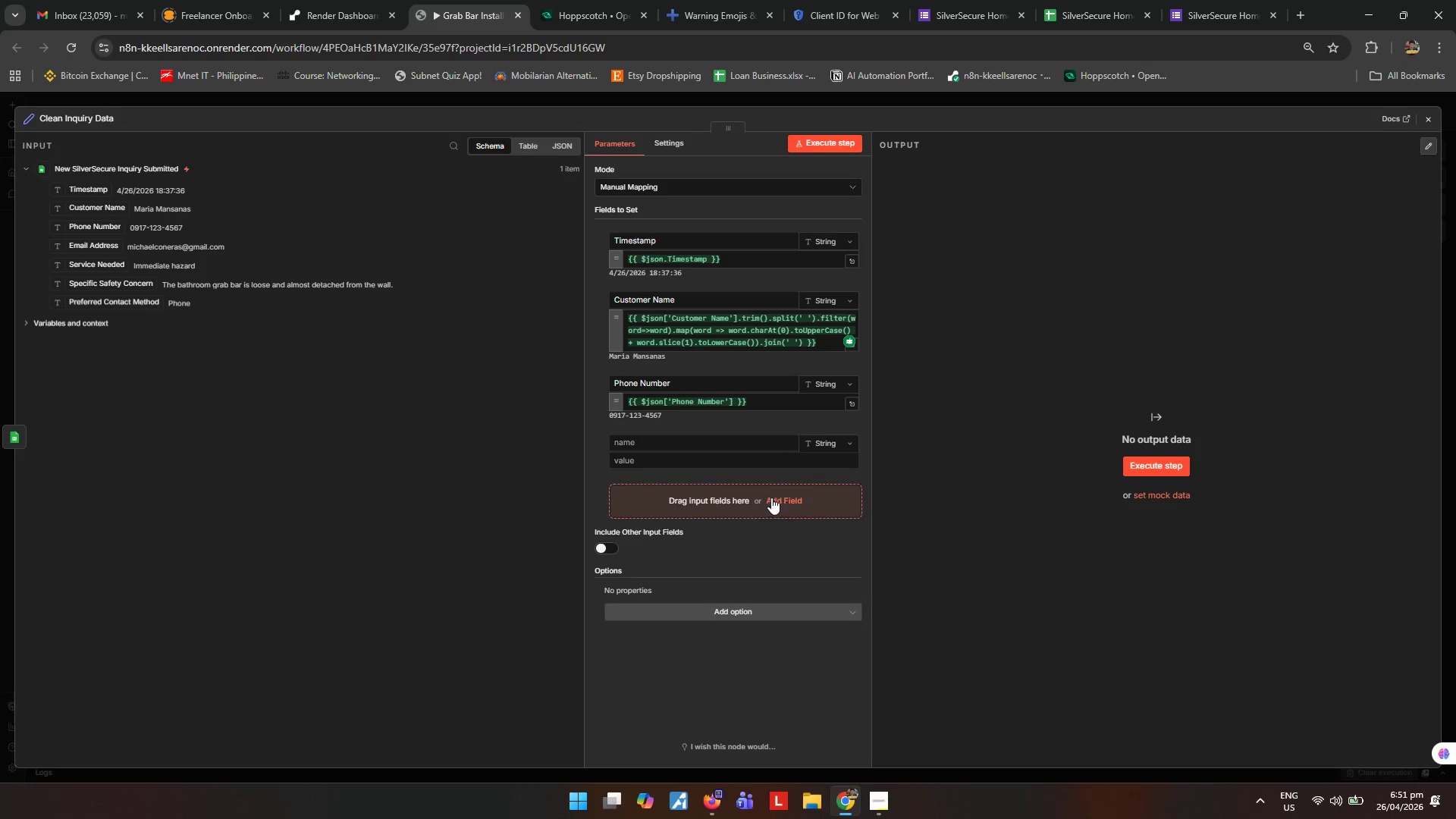 
left_click([772, 499])
 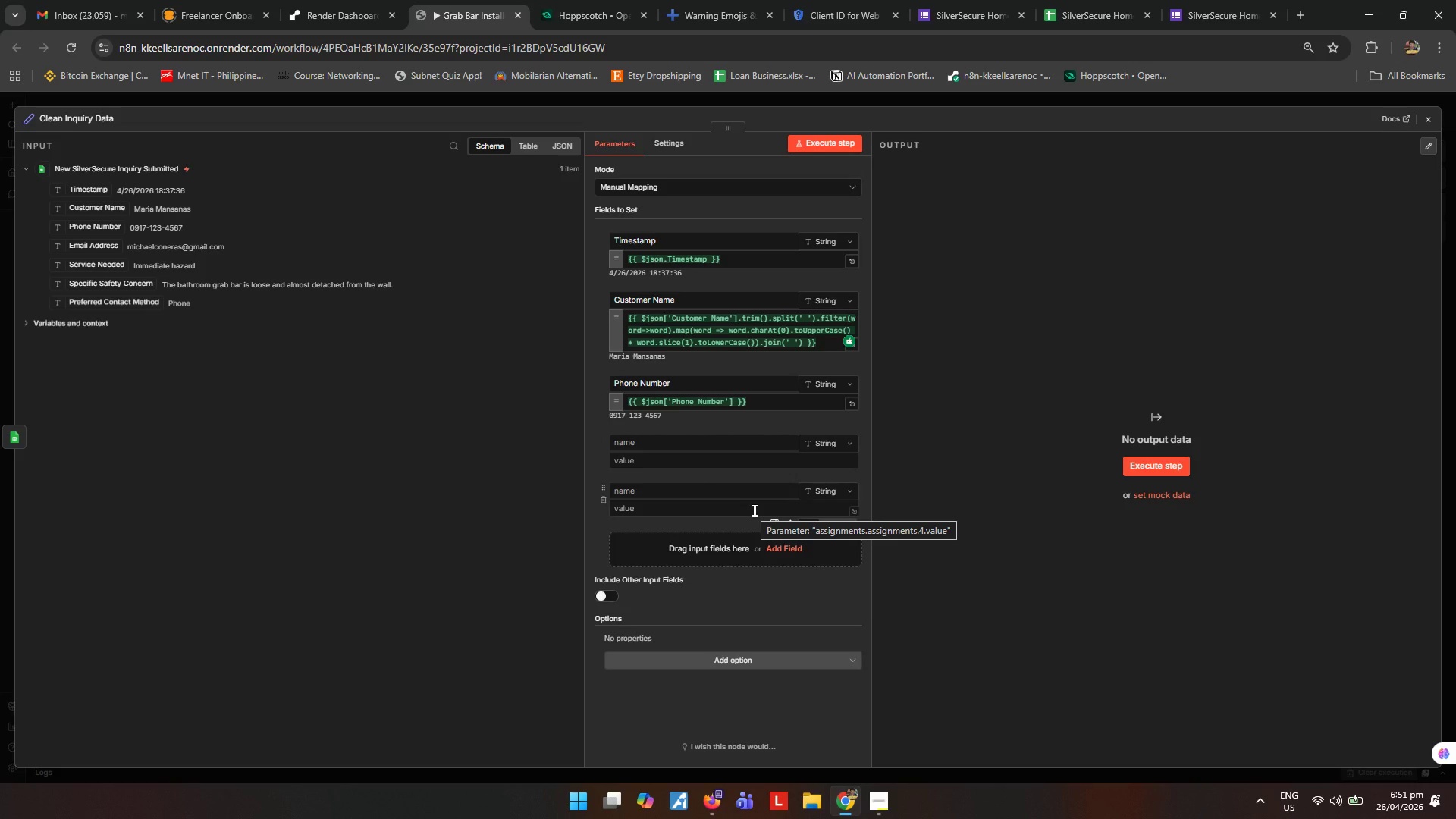 
wait(13.53)
 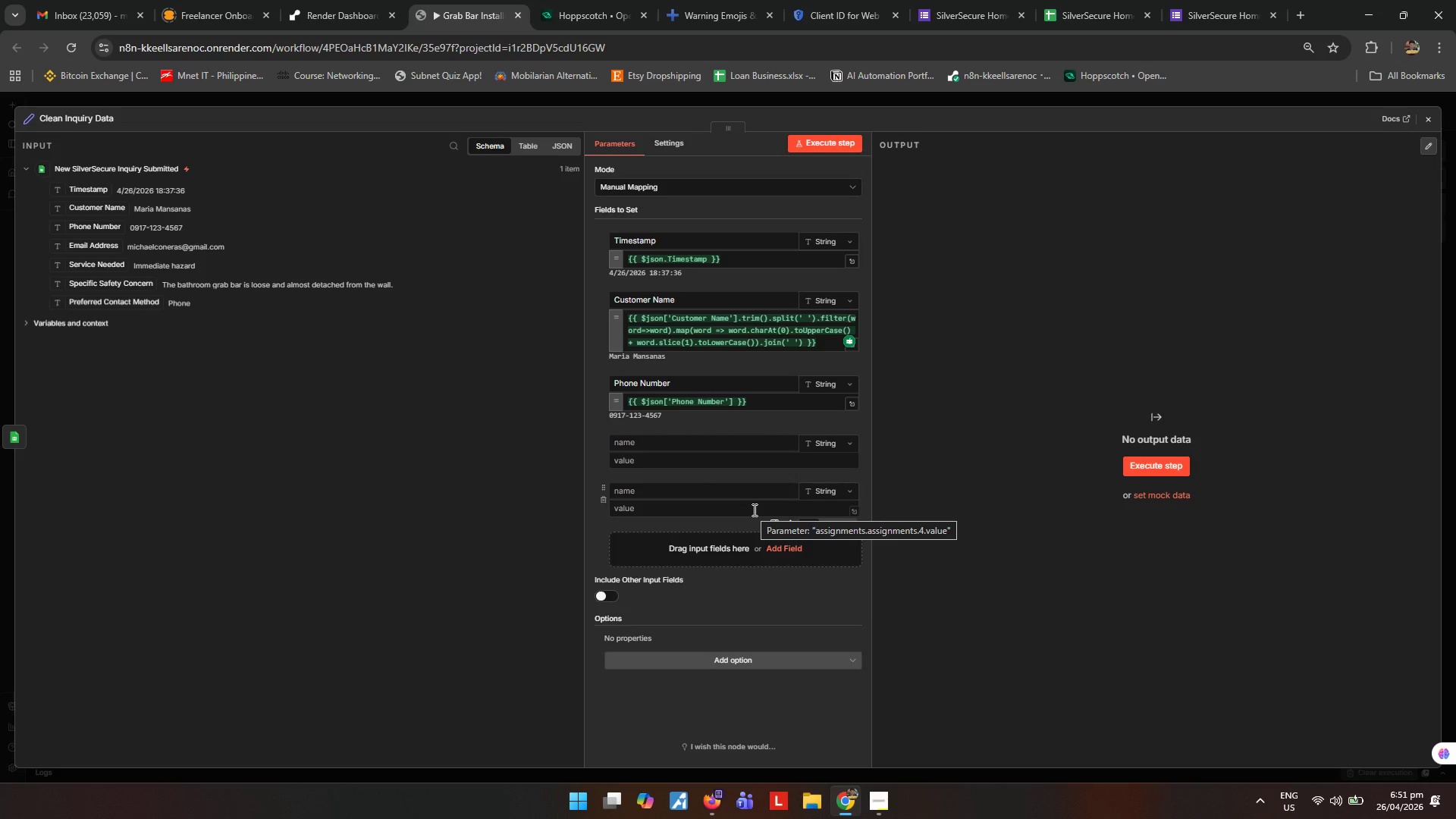 
left_click([437, 463])
 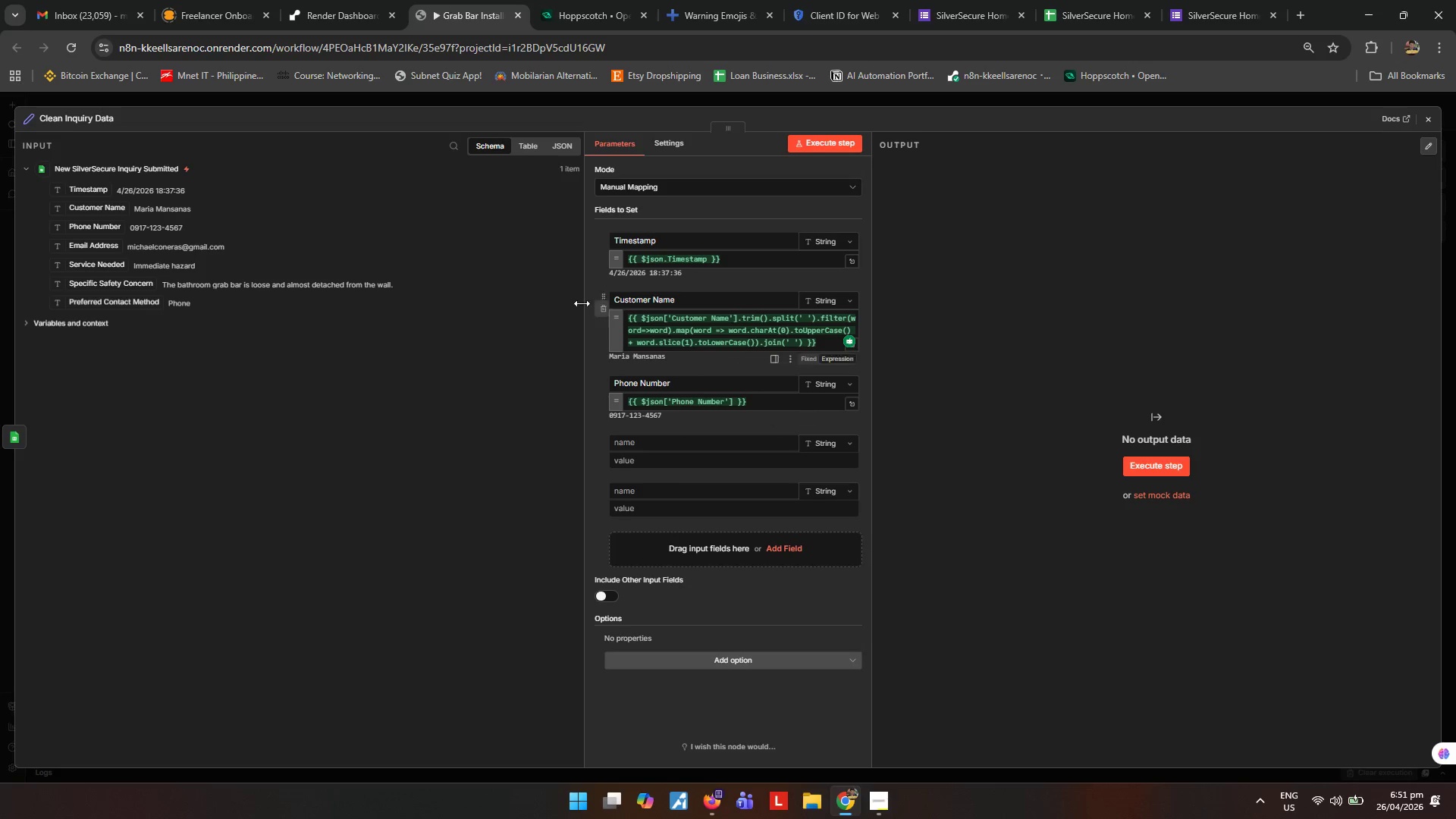 
left_click_drag(start_coordinate=[147, 228], to_coordinate=[154, 231])
 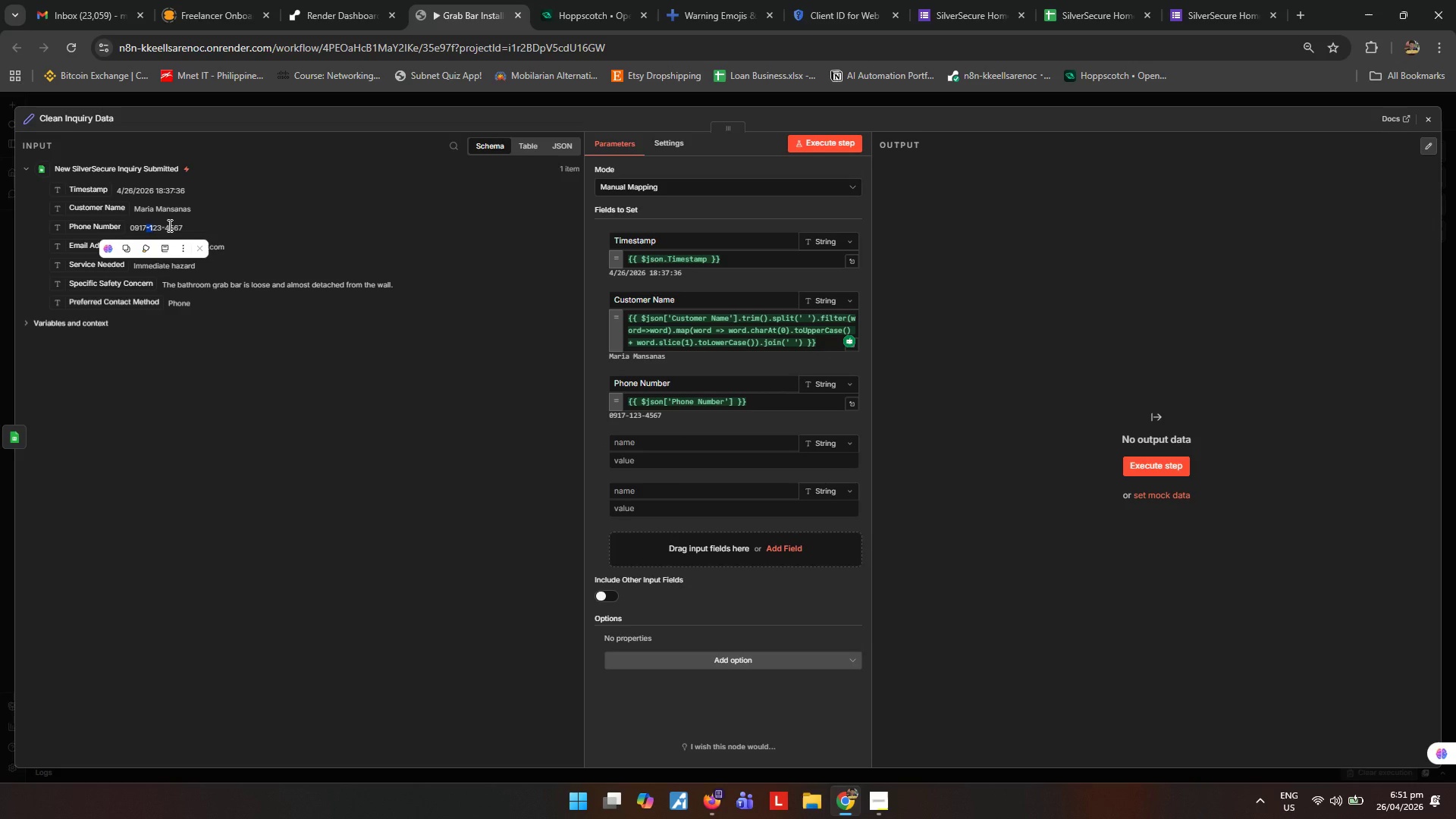 
left_click([168, 225])
 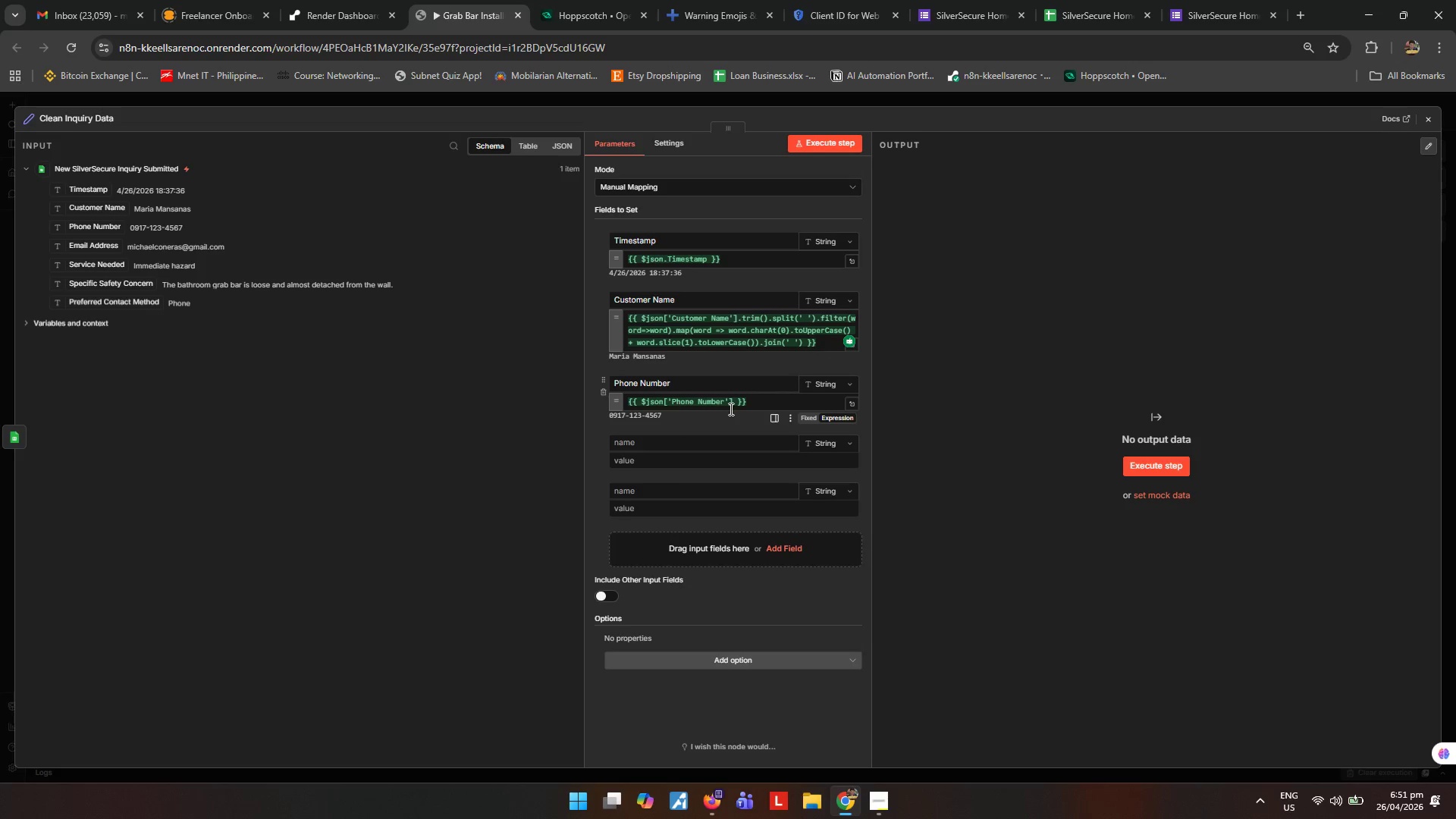 
left_click([732, 405])
 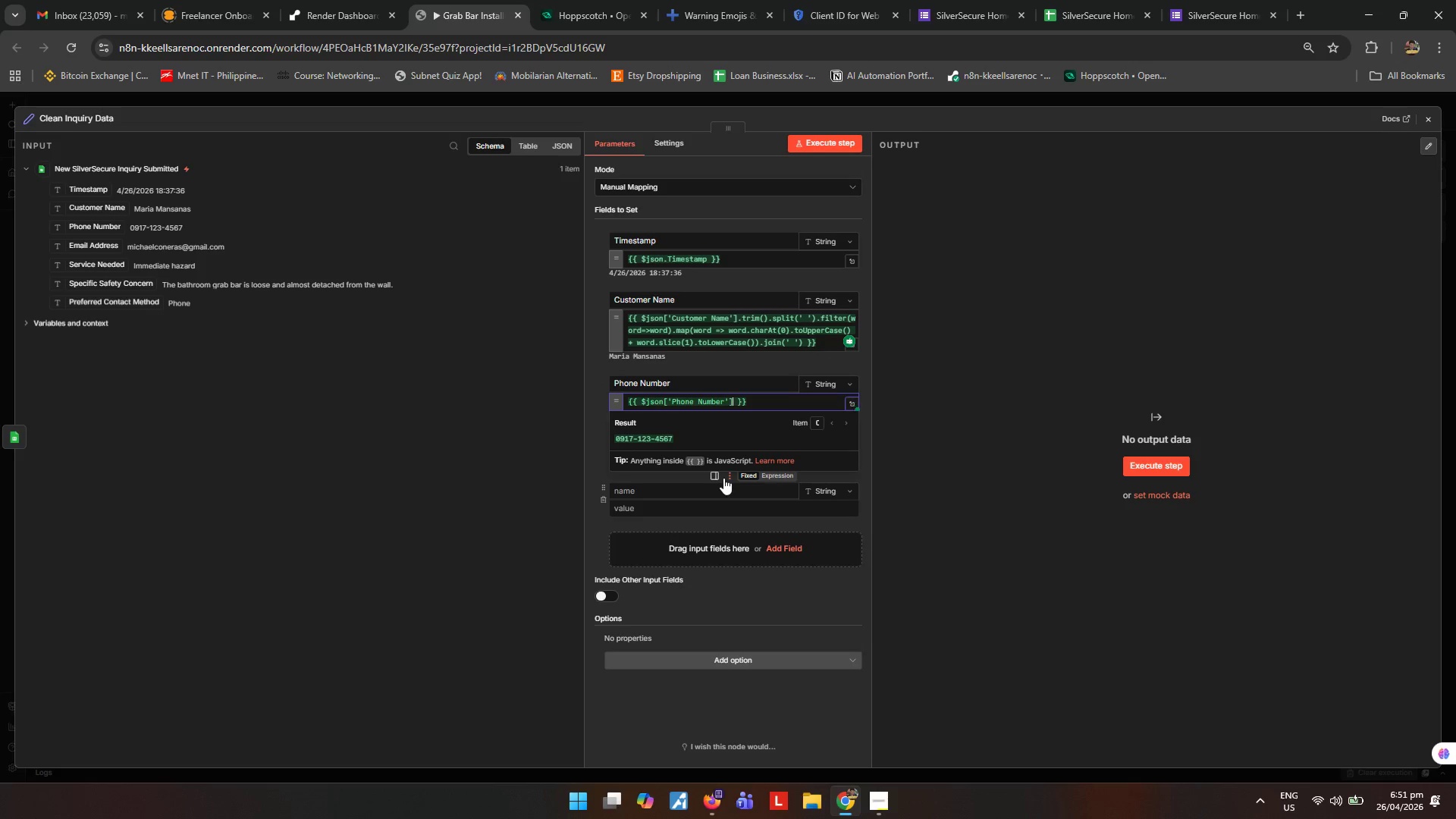 
type(.toStrin()
key(Backspace)
key(Backspace)
type(ng()
 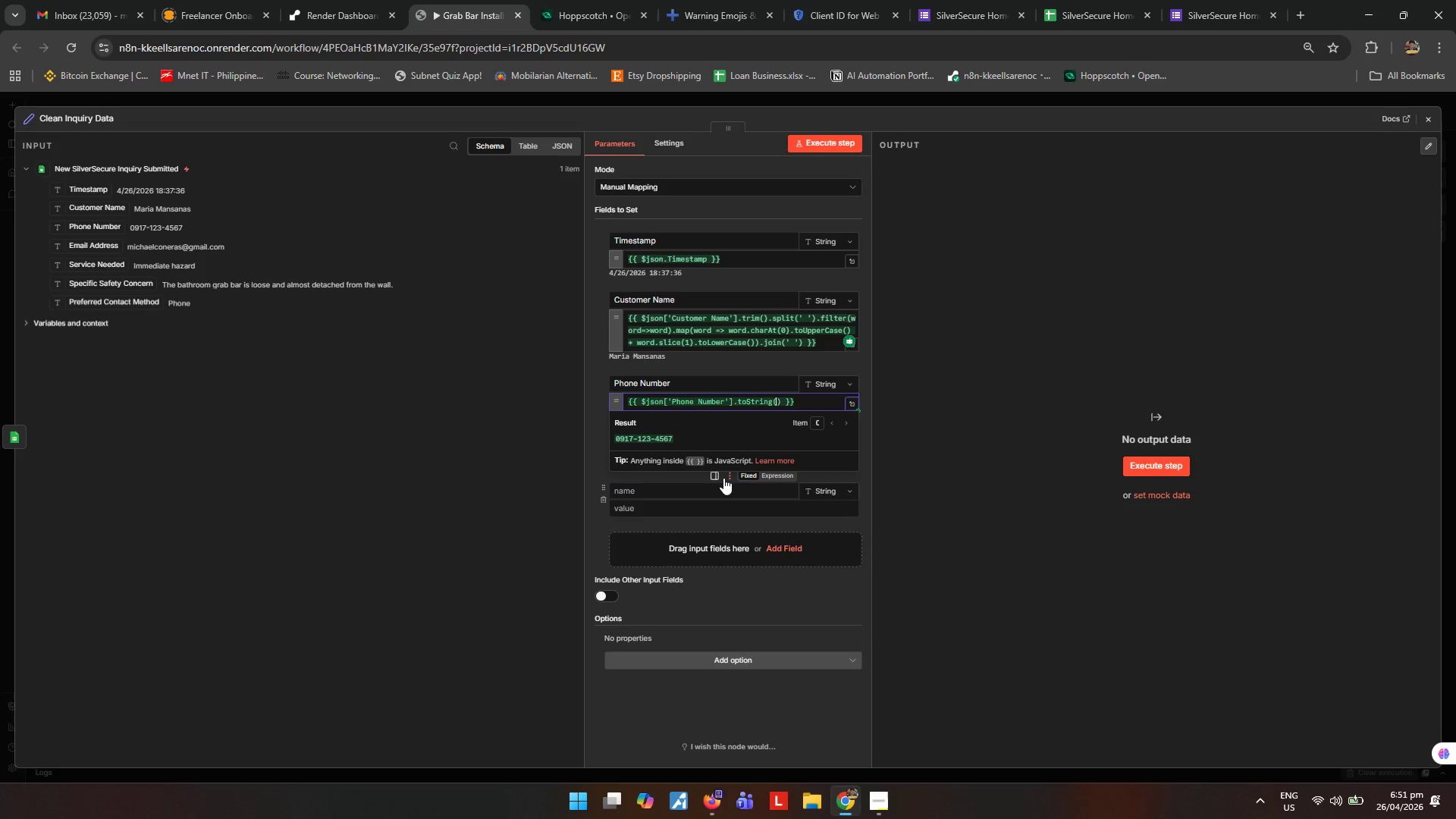 
key(ArrowRight)
 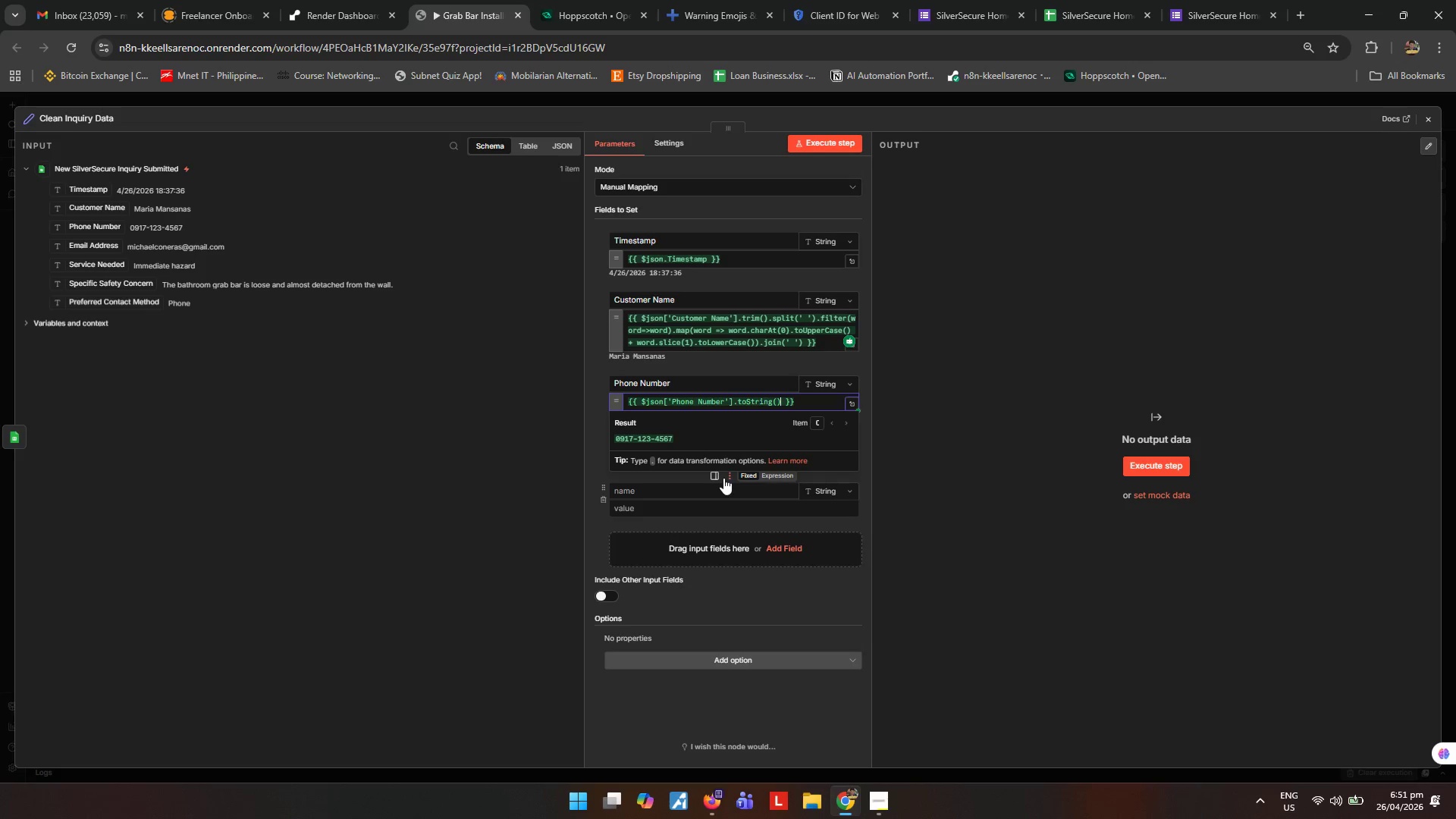 
type(.replace(?{)
 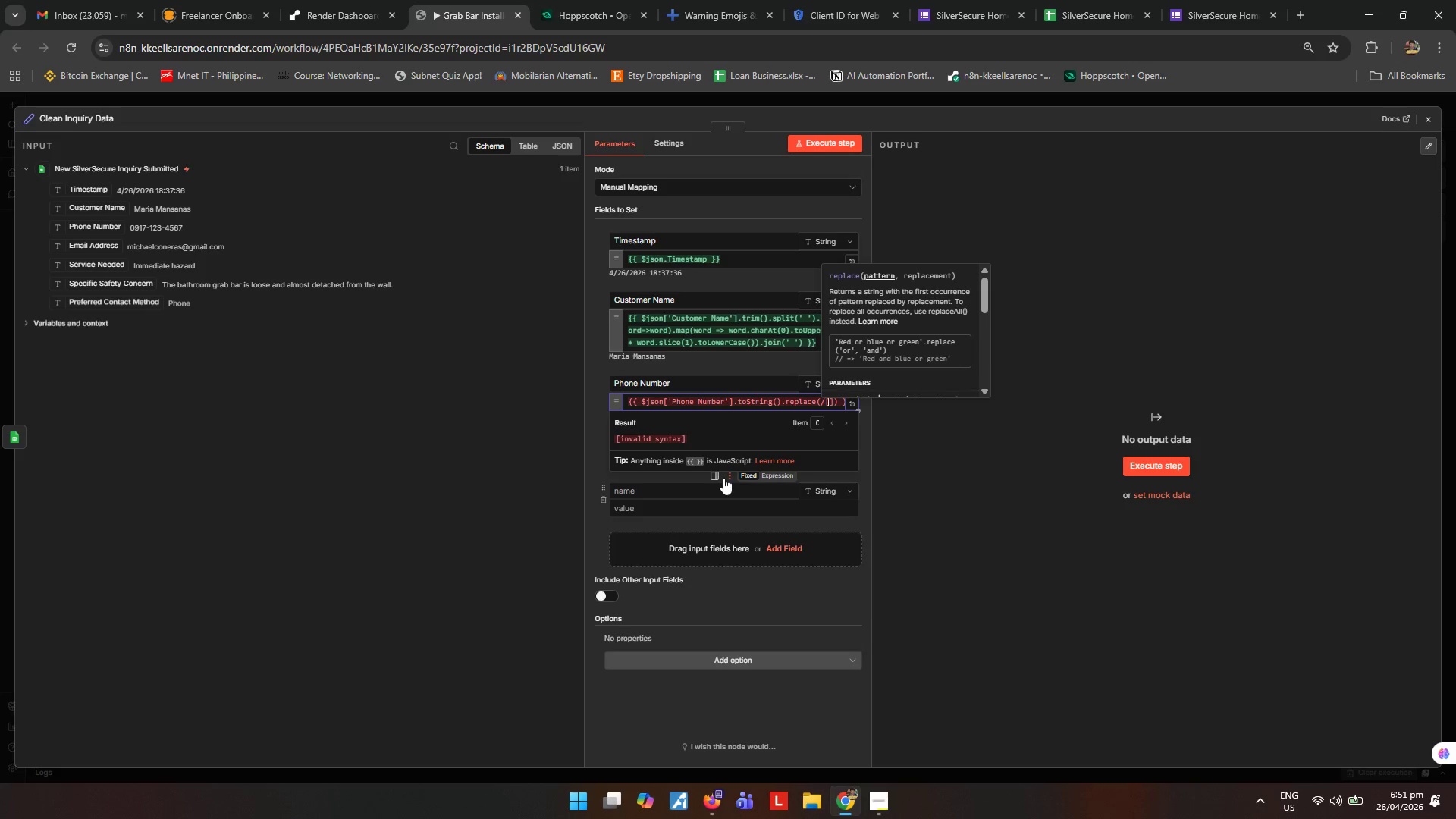 
key(Shift+6)
 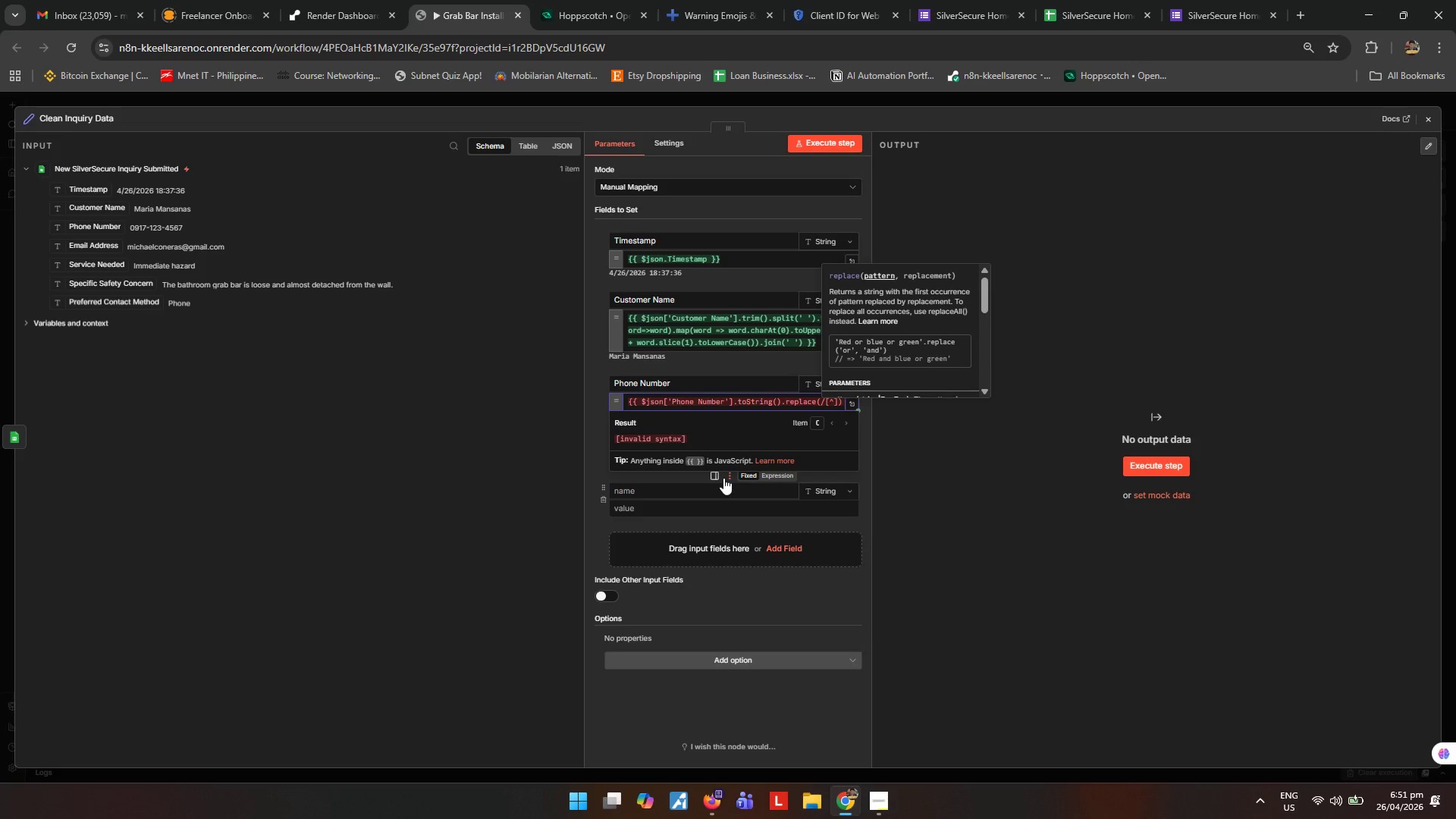 
key(Backslash)
 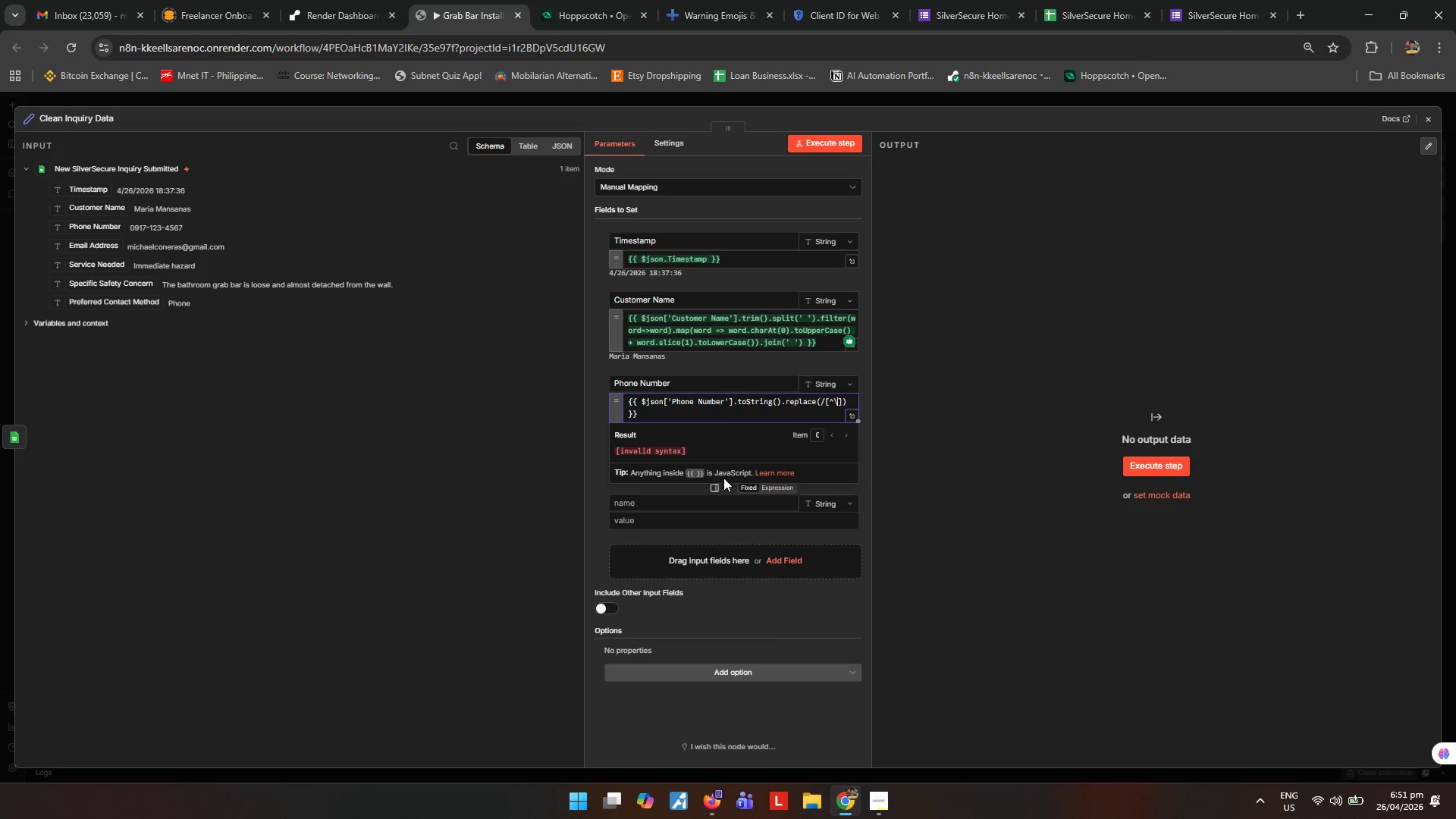 
key(D)
 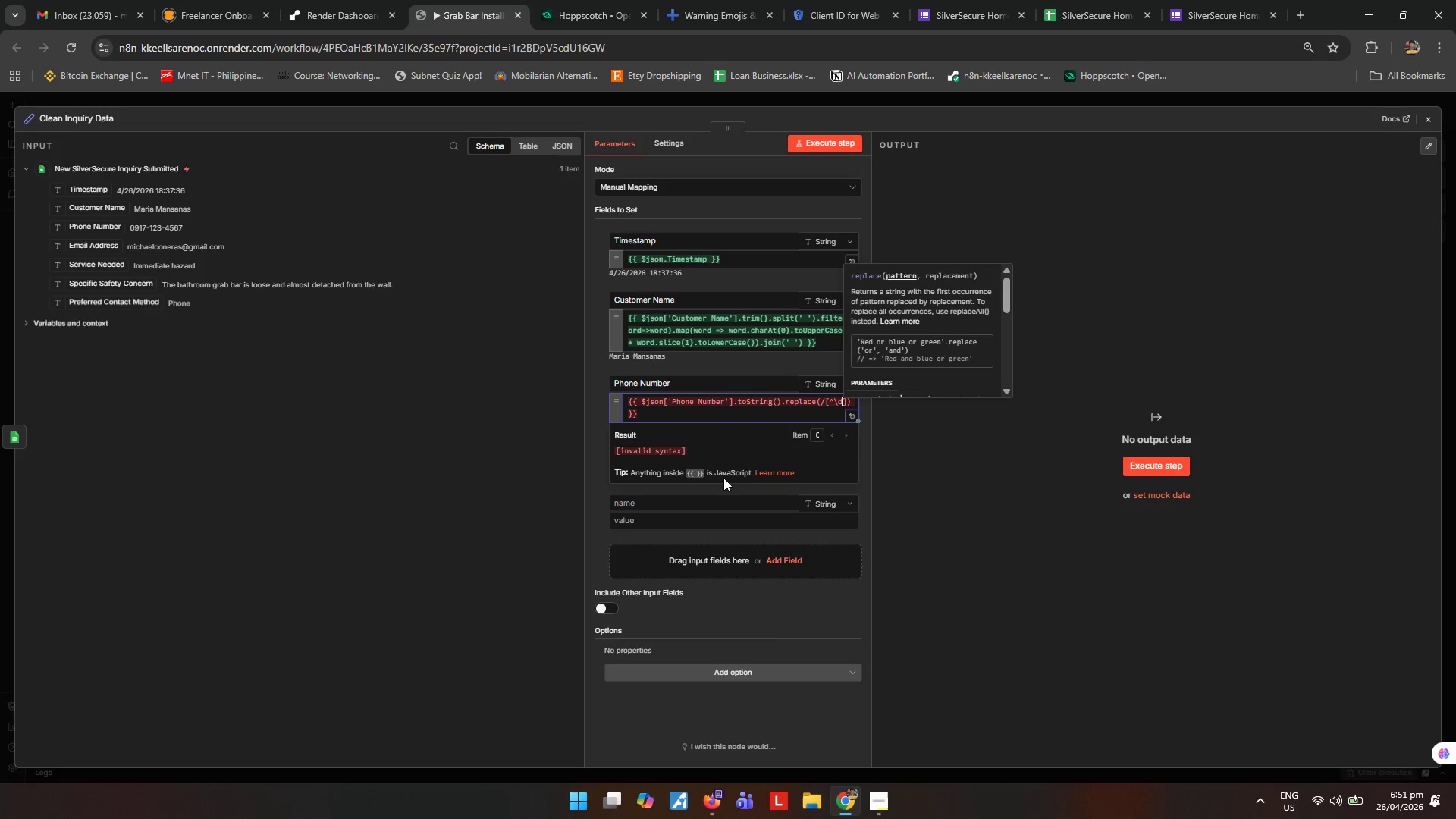 
key(Shift+ShiftRight)
 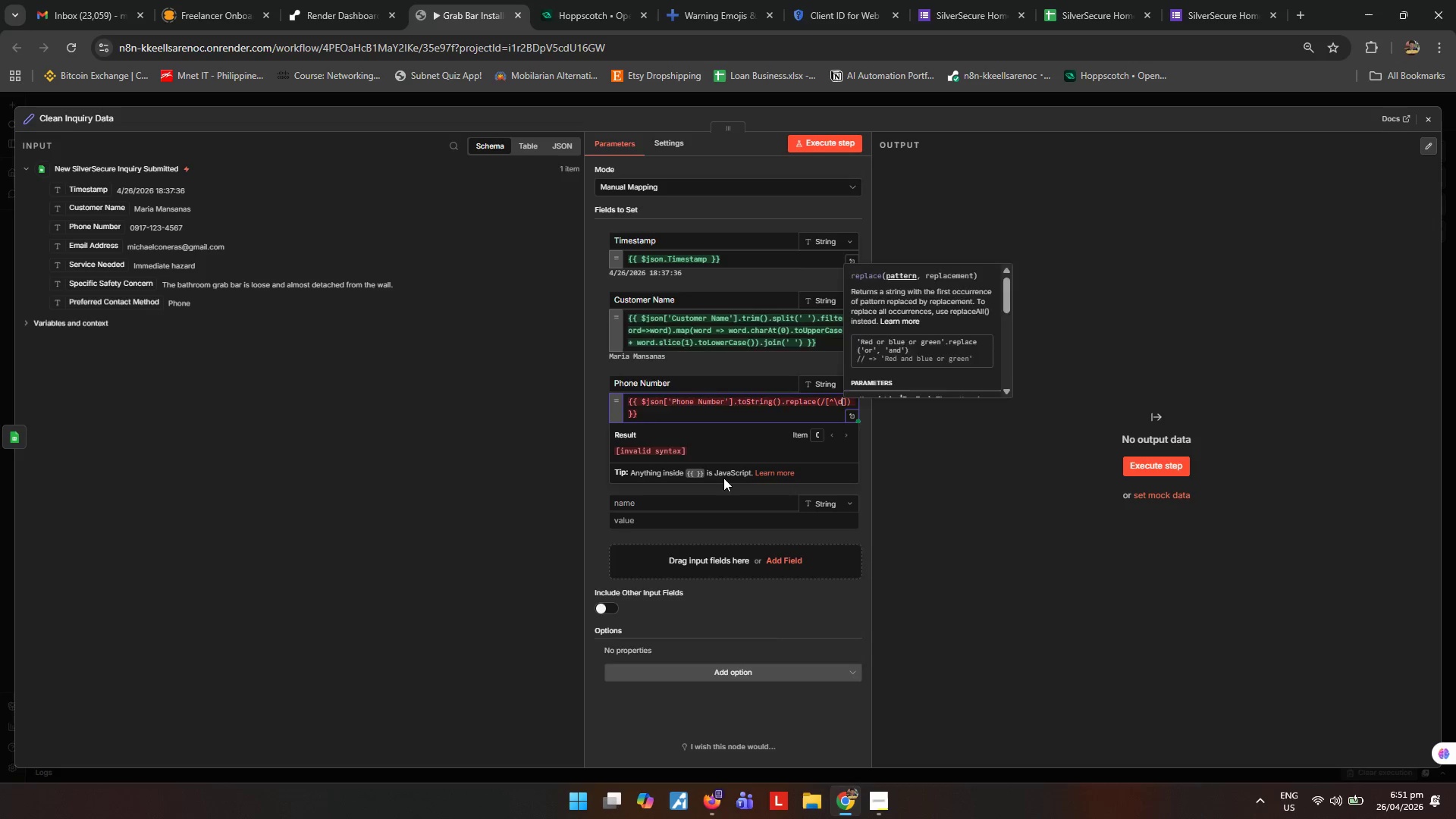 
key(Shift+Equal)
 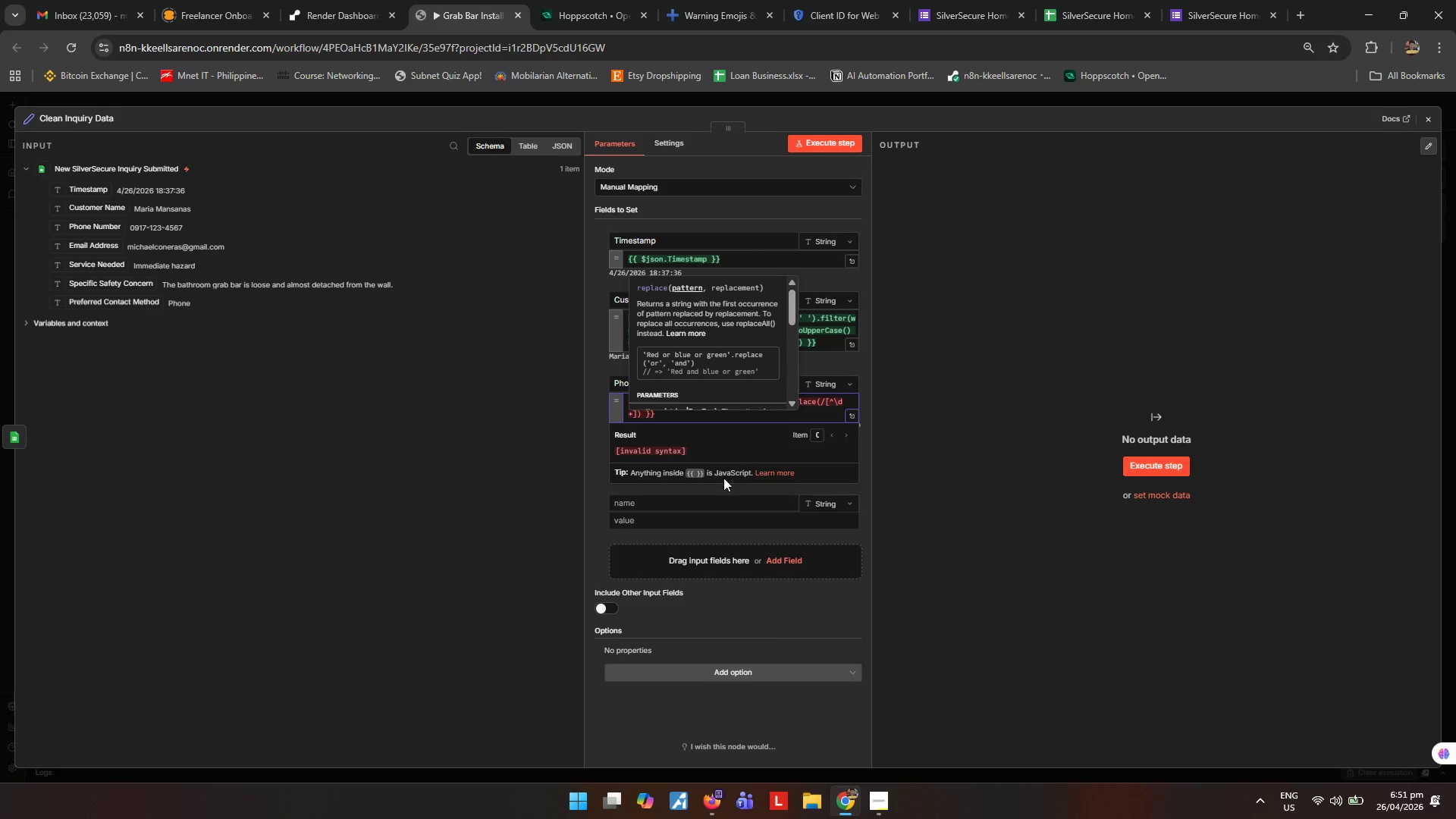 
key(Shift+ArrowRight)
 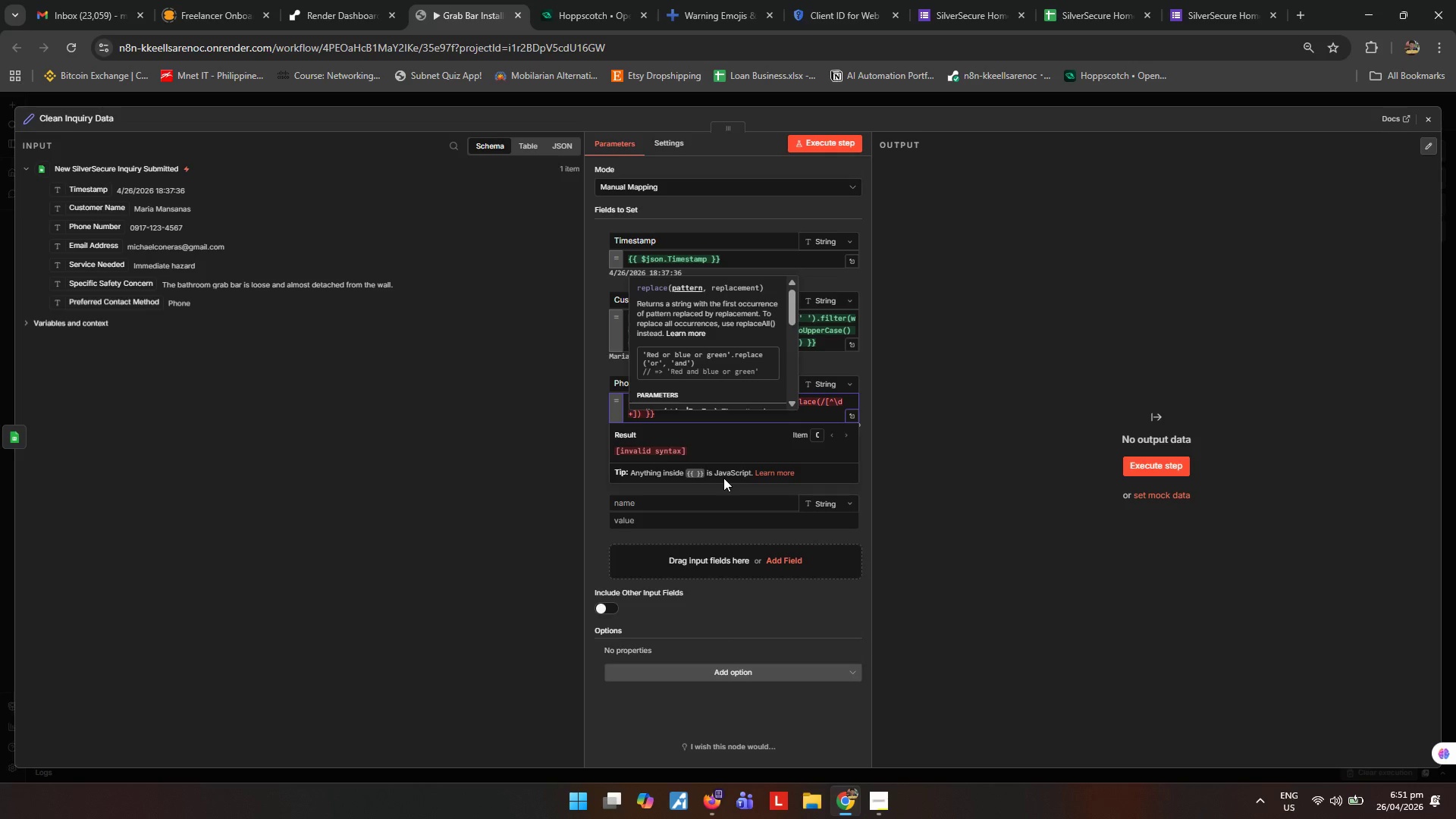 
key(Shift+Slash)
 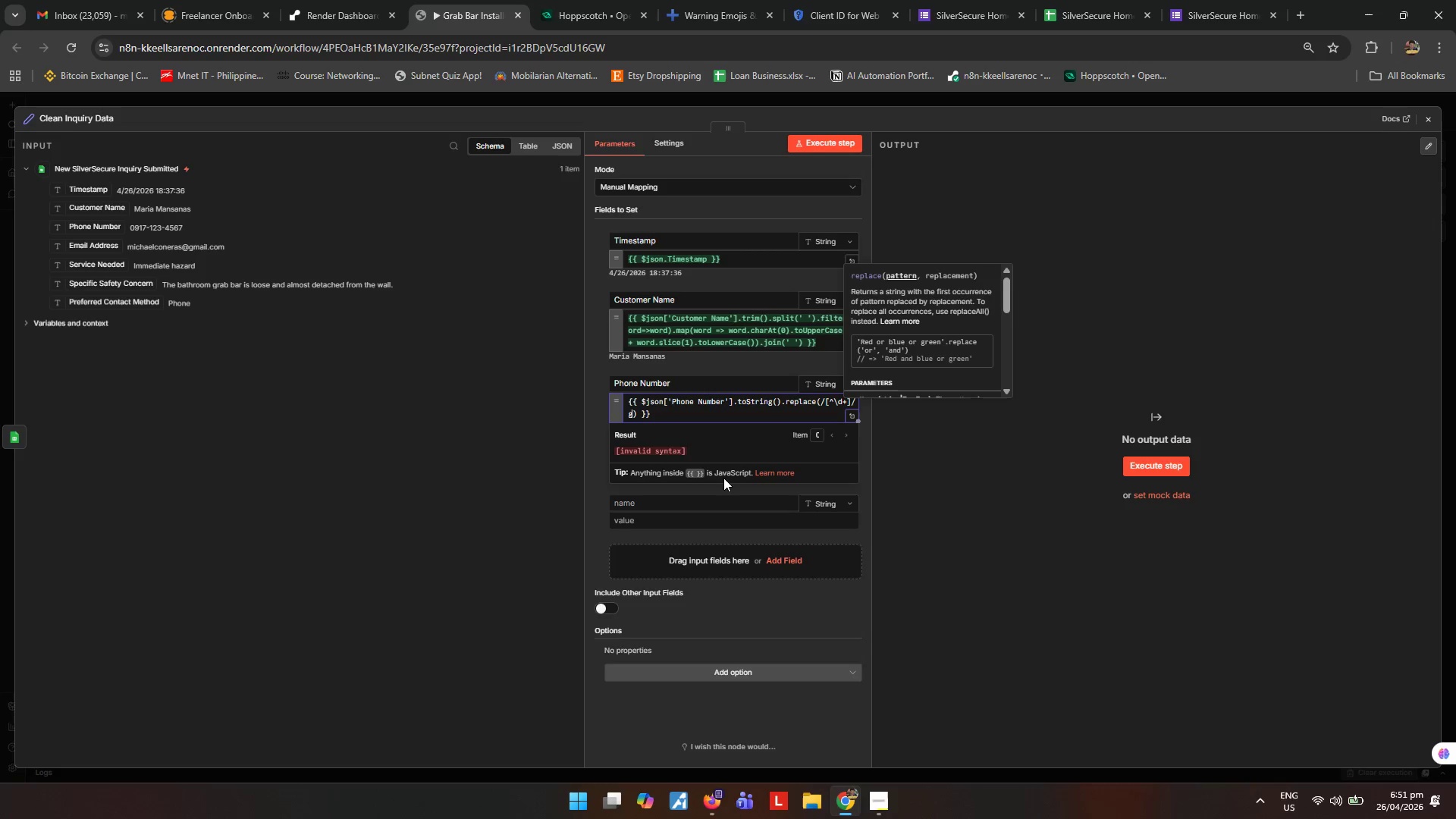 
key(Shift+G)
 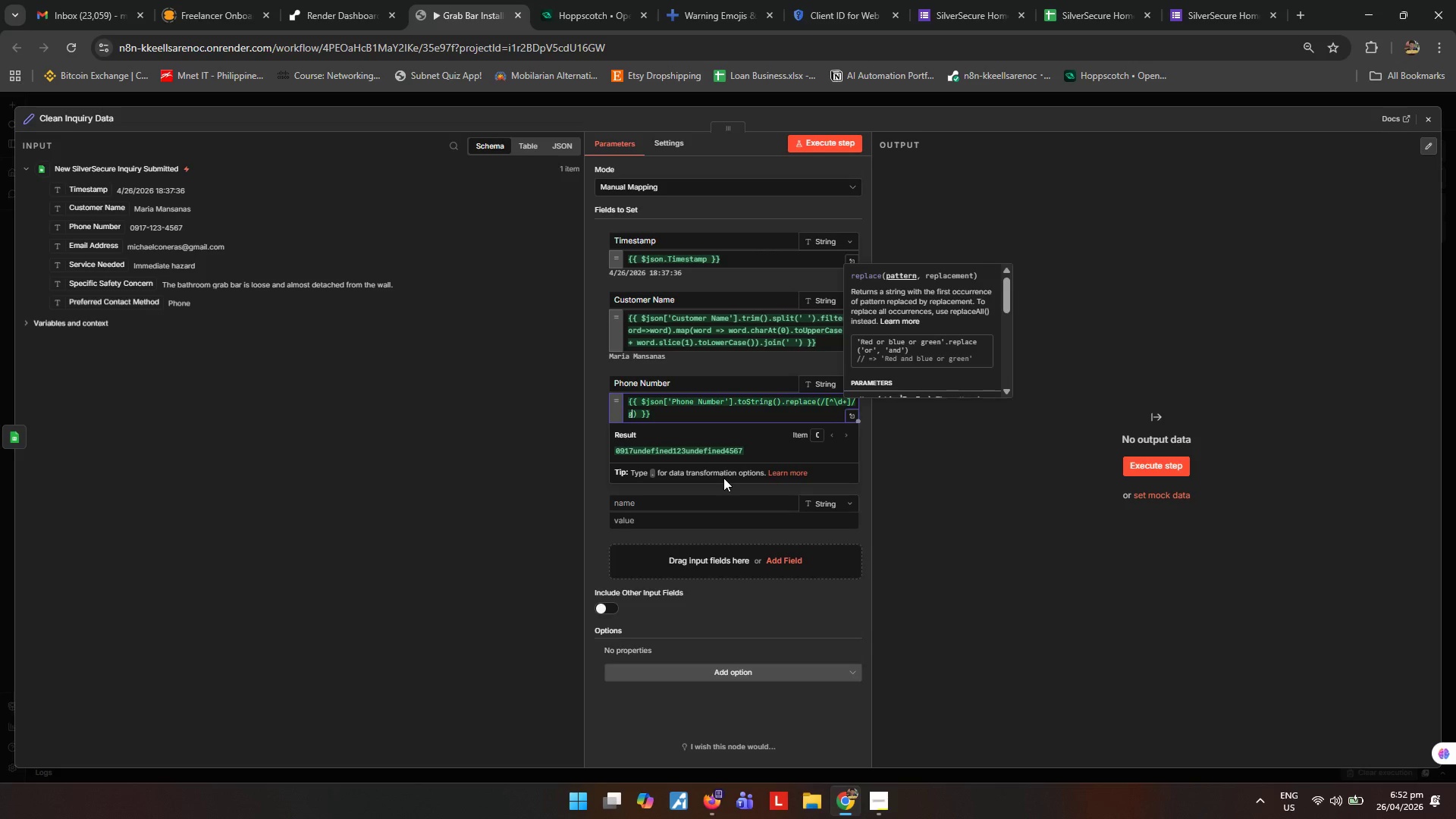 
key(Comma)
 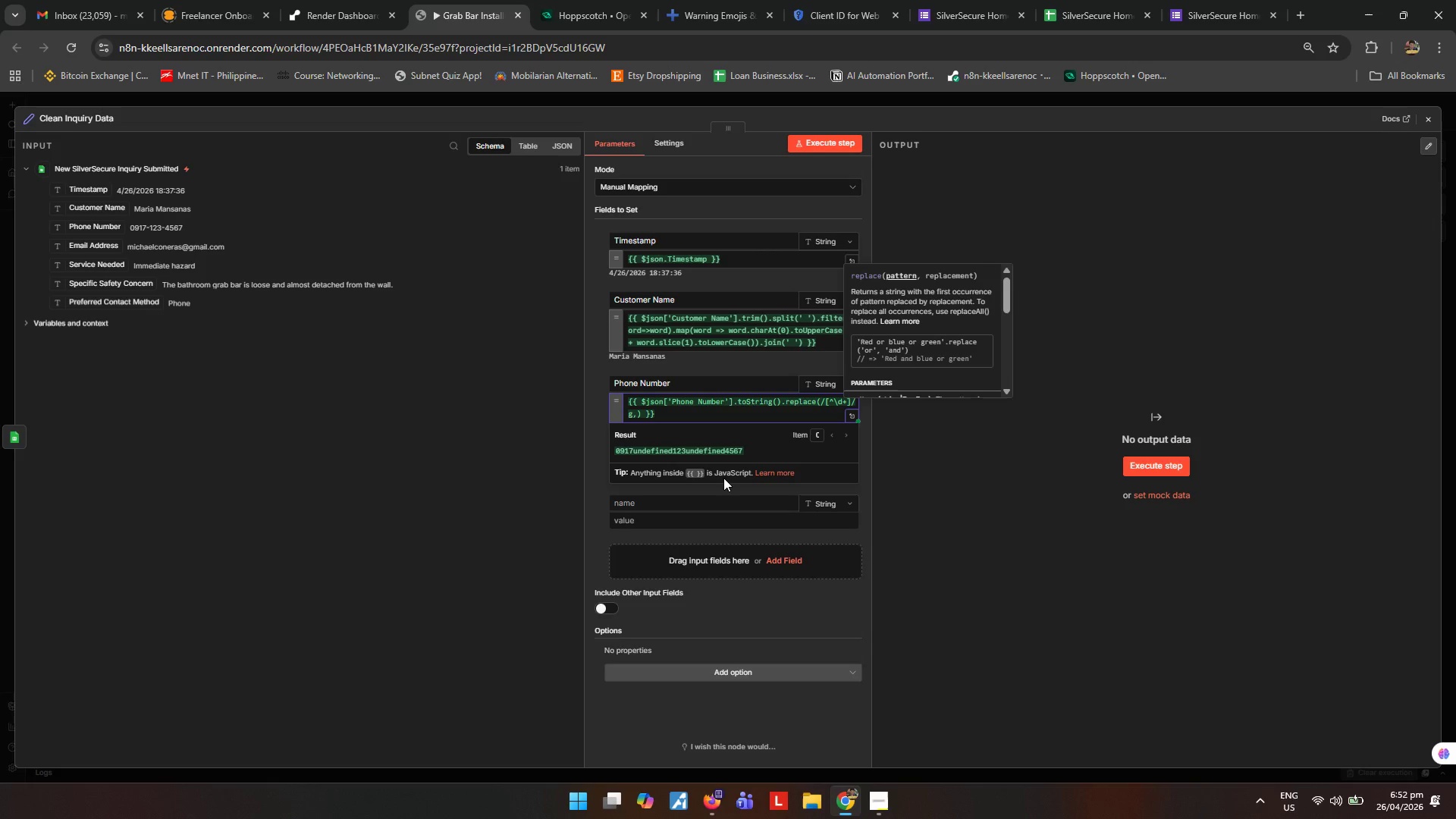 
key(Space)
 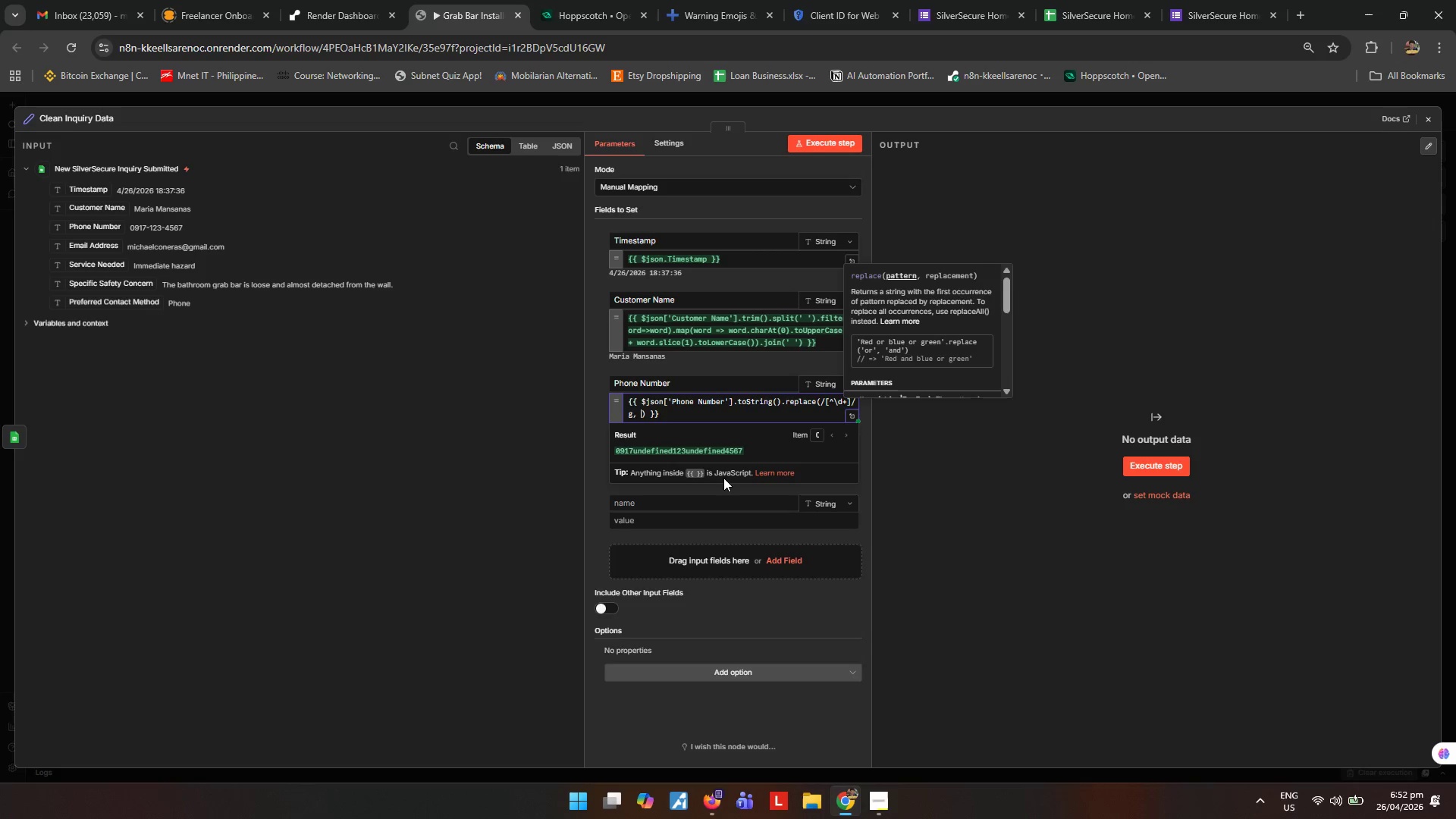 
key(Quote)
 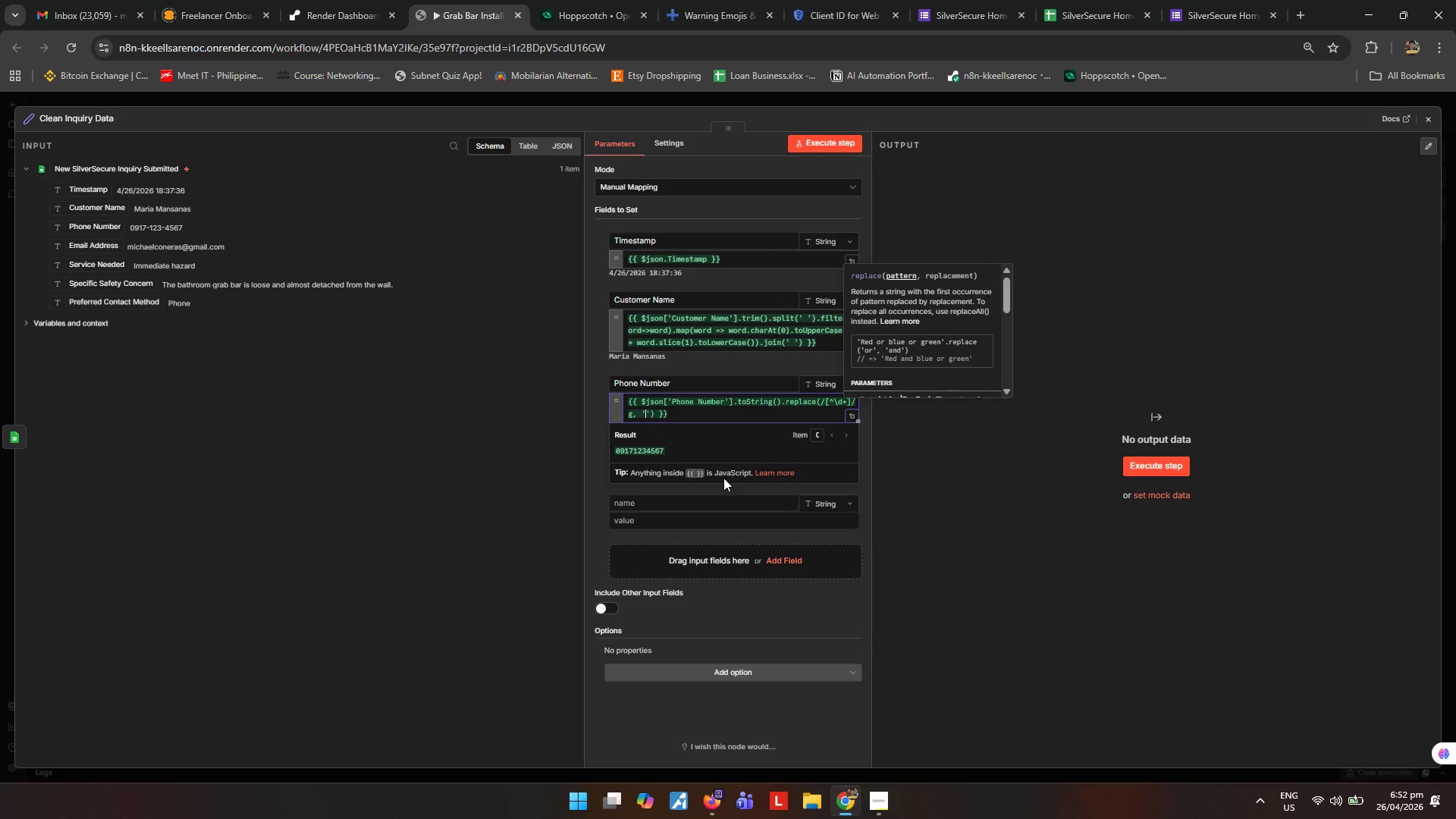 
key(ArrowRight)
 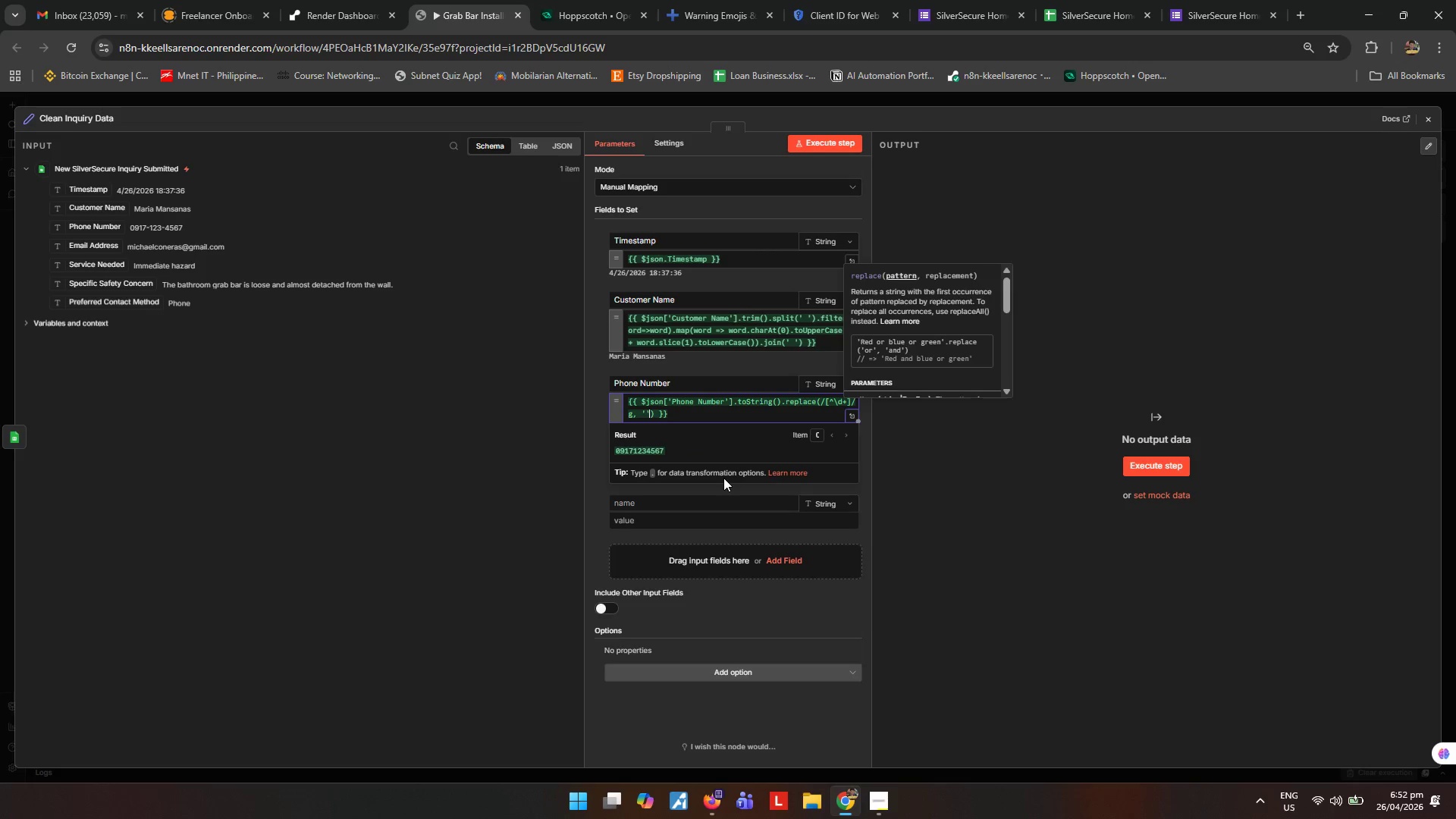 
key(ArrowRight)
 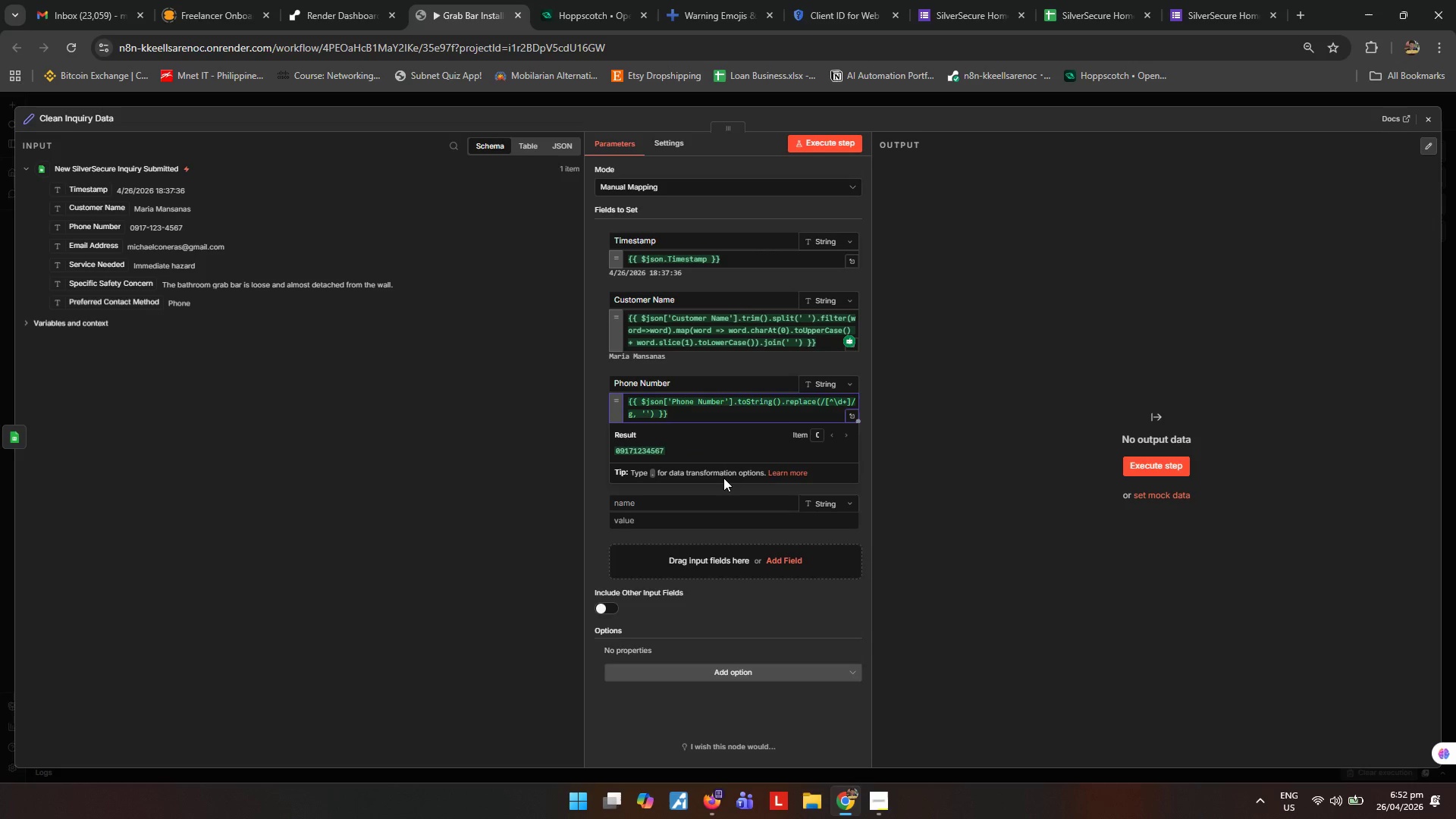 
type(.trim()
 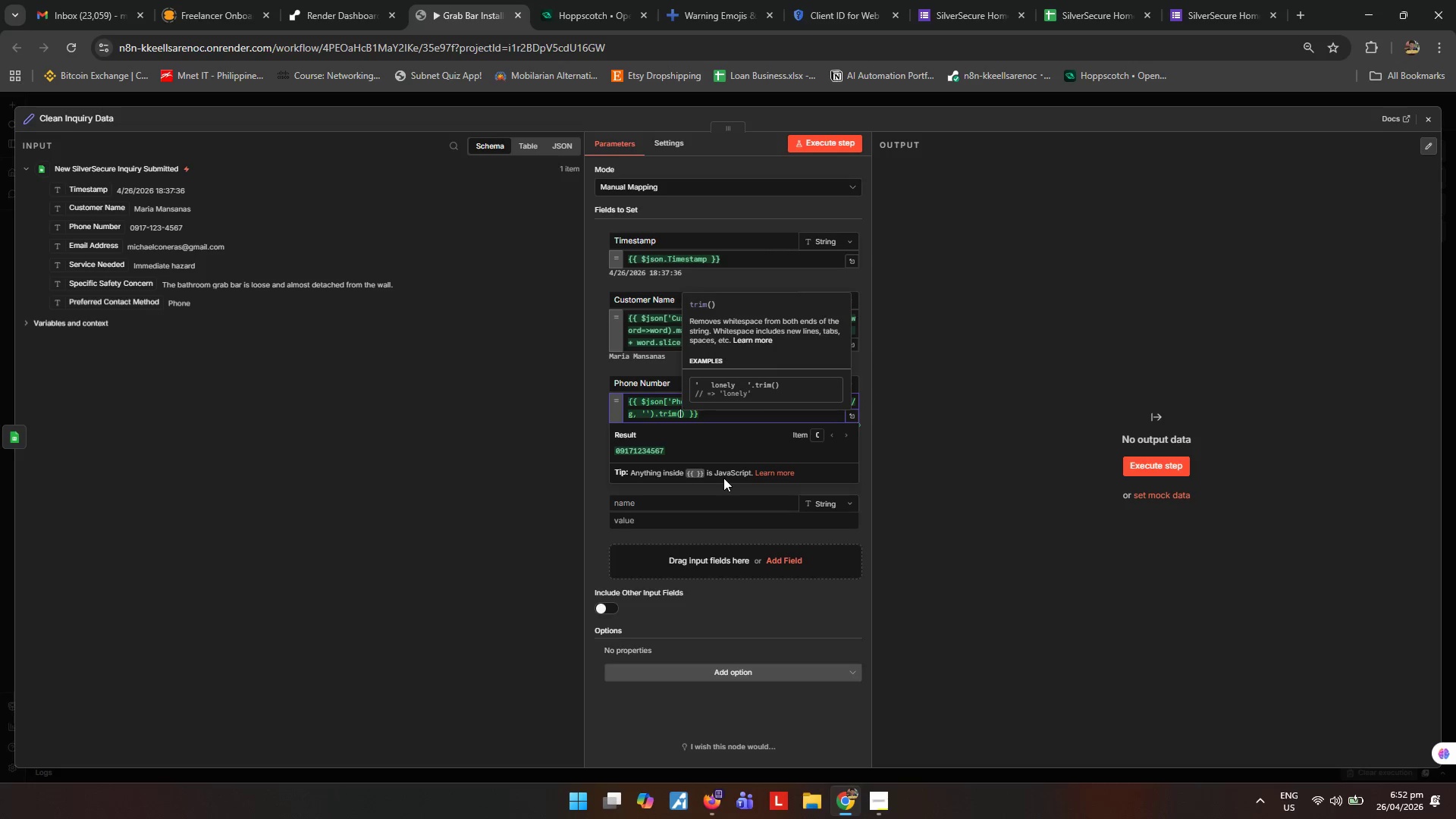 
left_click([1028, 487])
 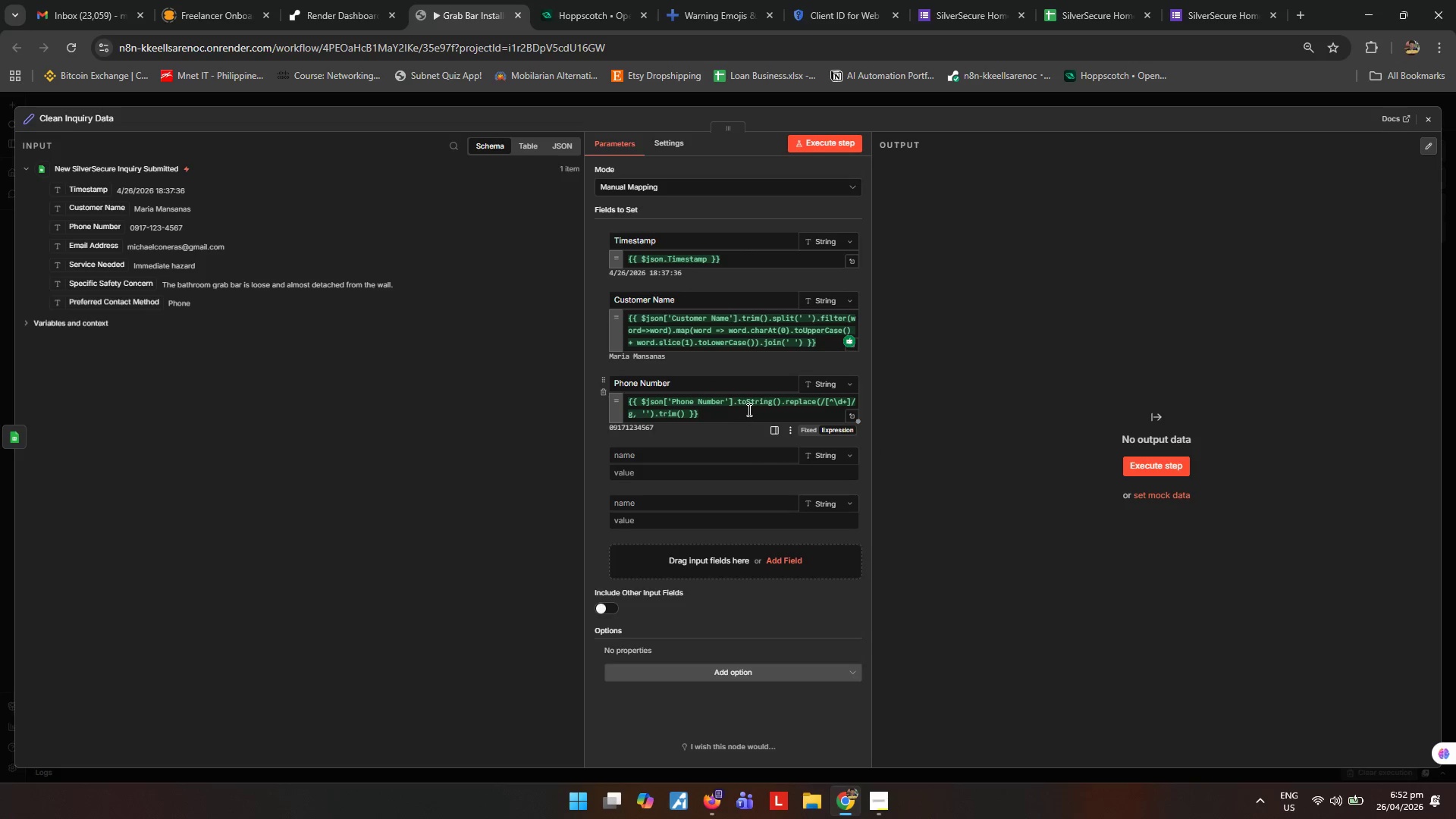 
mouse_move([742, 435])
 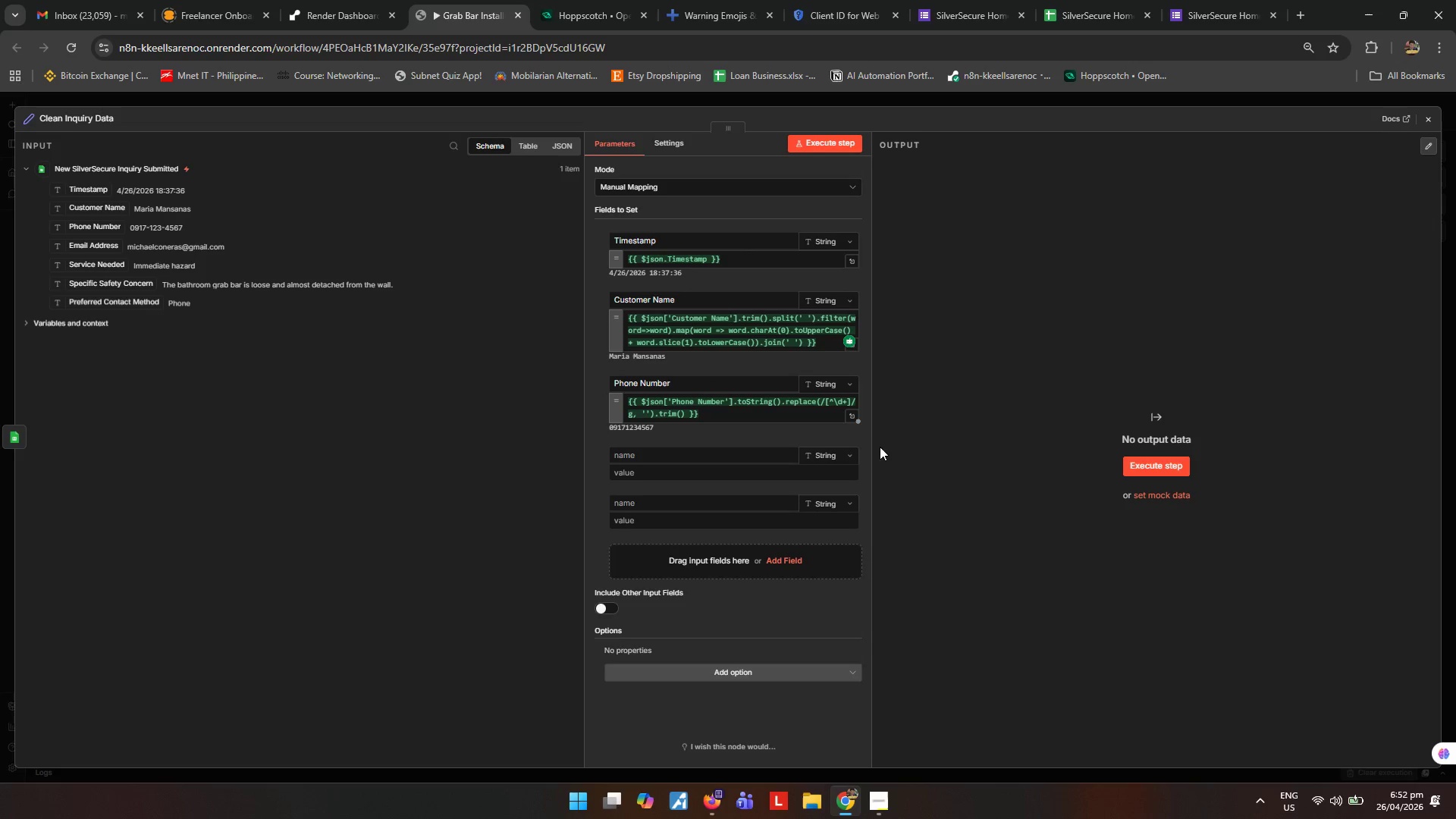 
mouse_move([742, 449])
 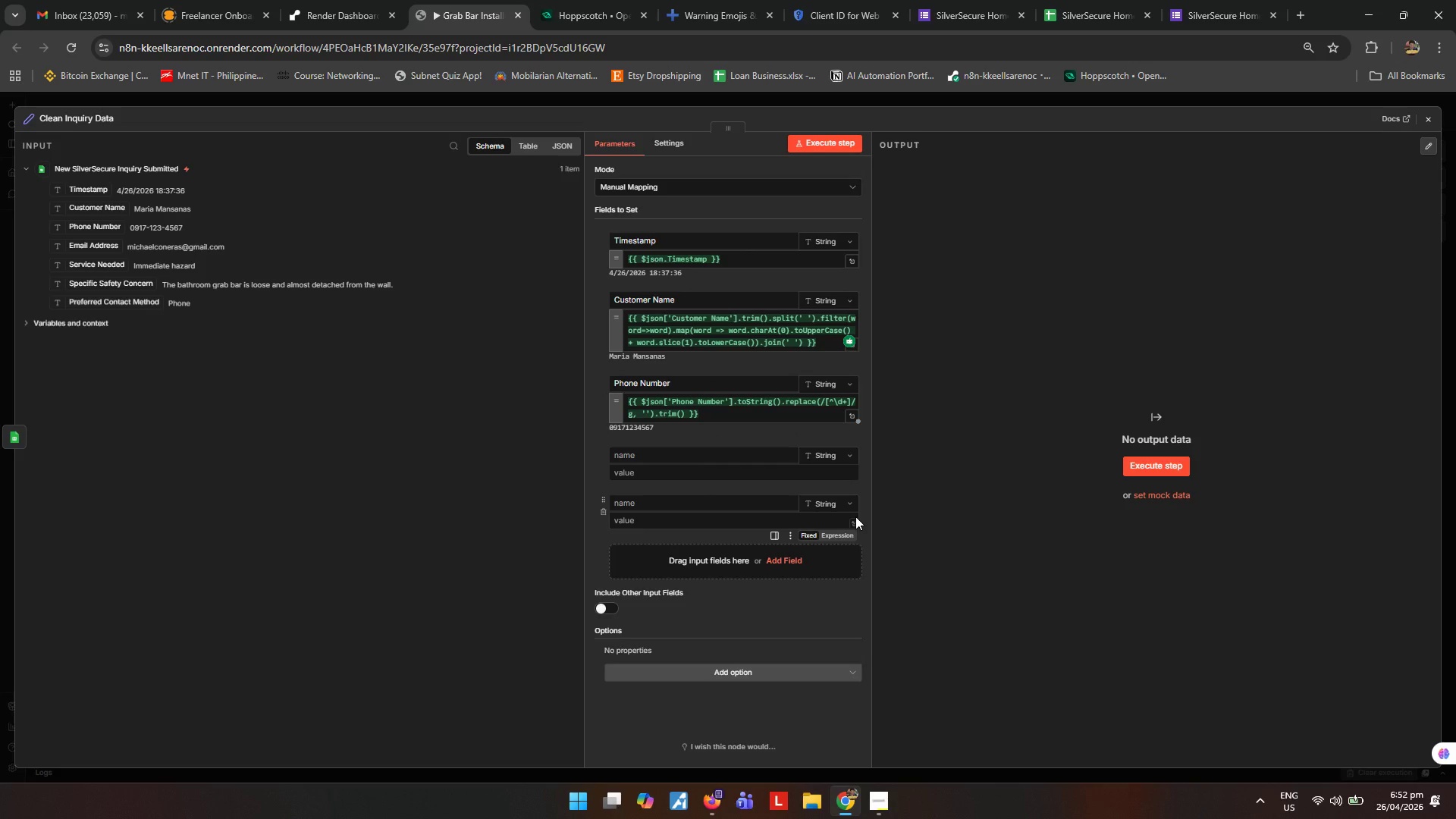 
wait(10.07)
 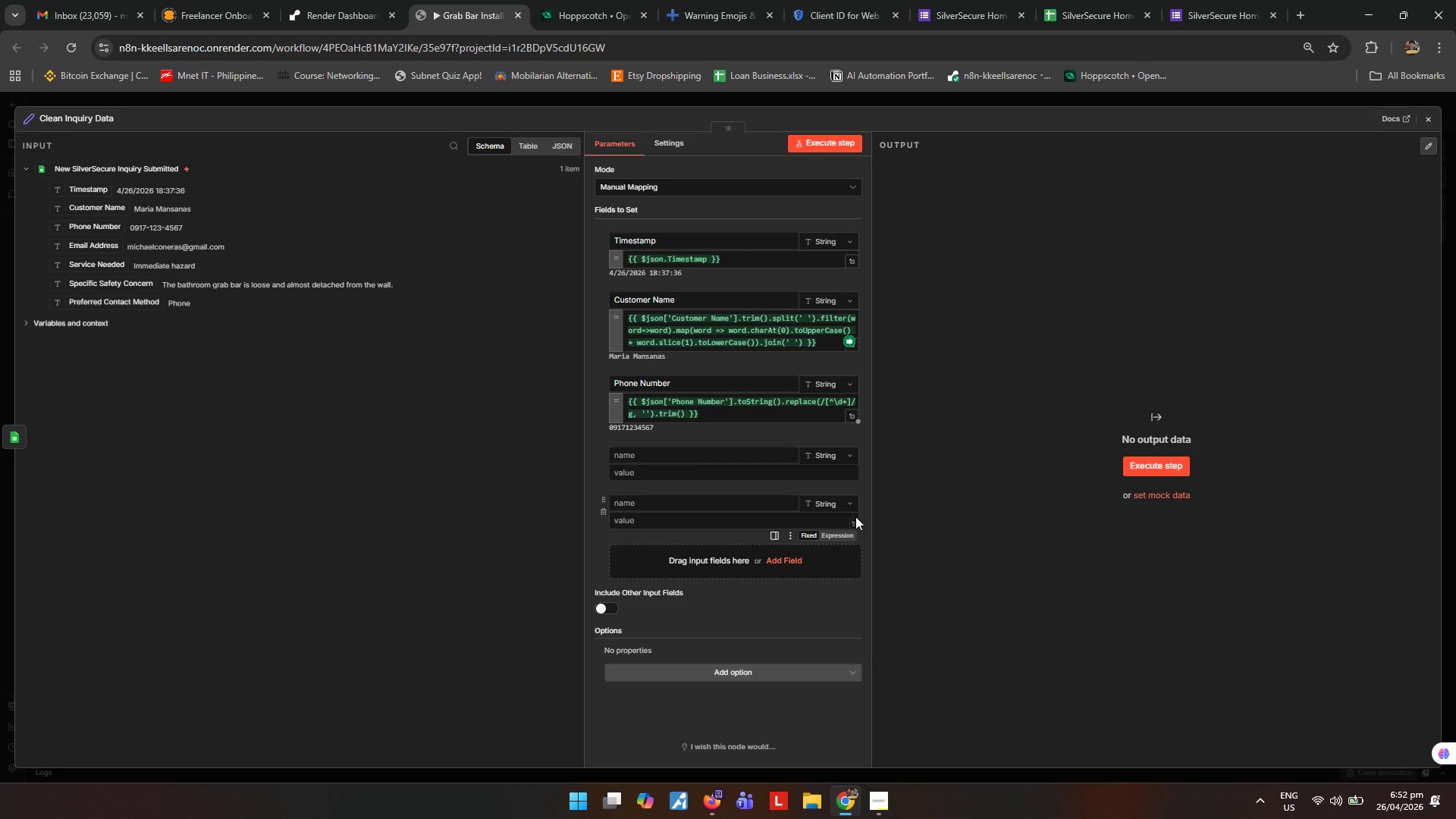 
left_click([306, 450])
 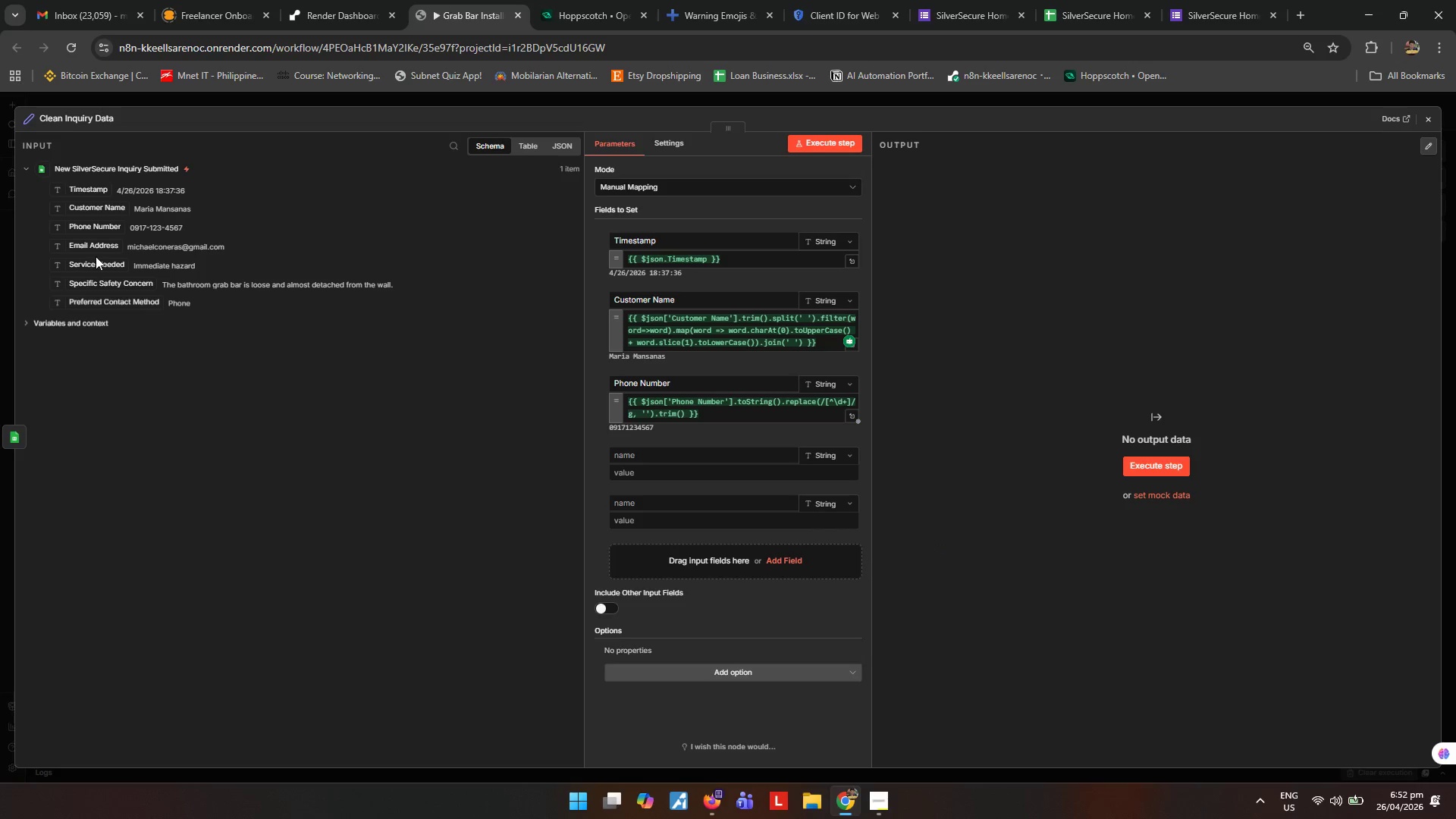 
left_click_drag(start_coordinate=[92, 249], to_coordinate=[732, 472])
 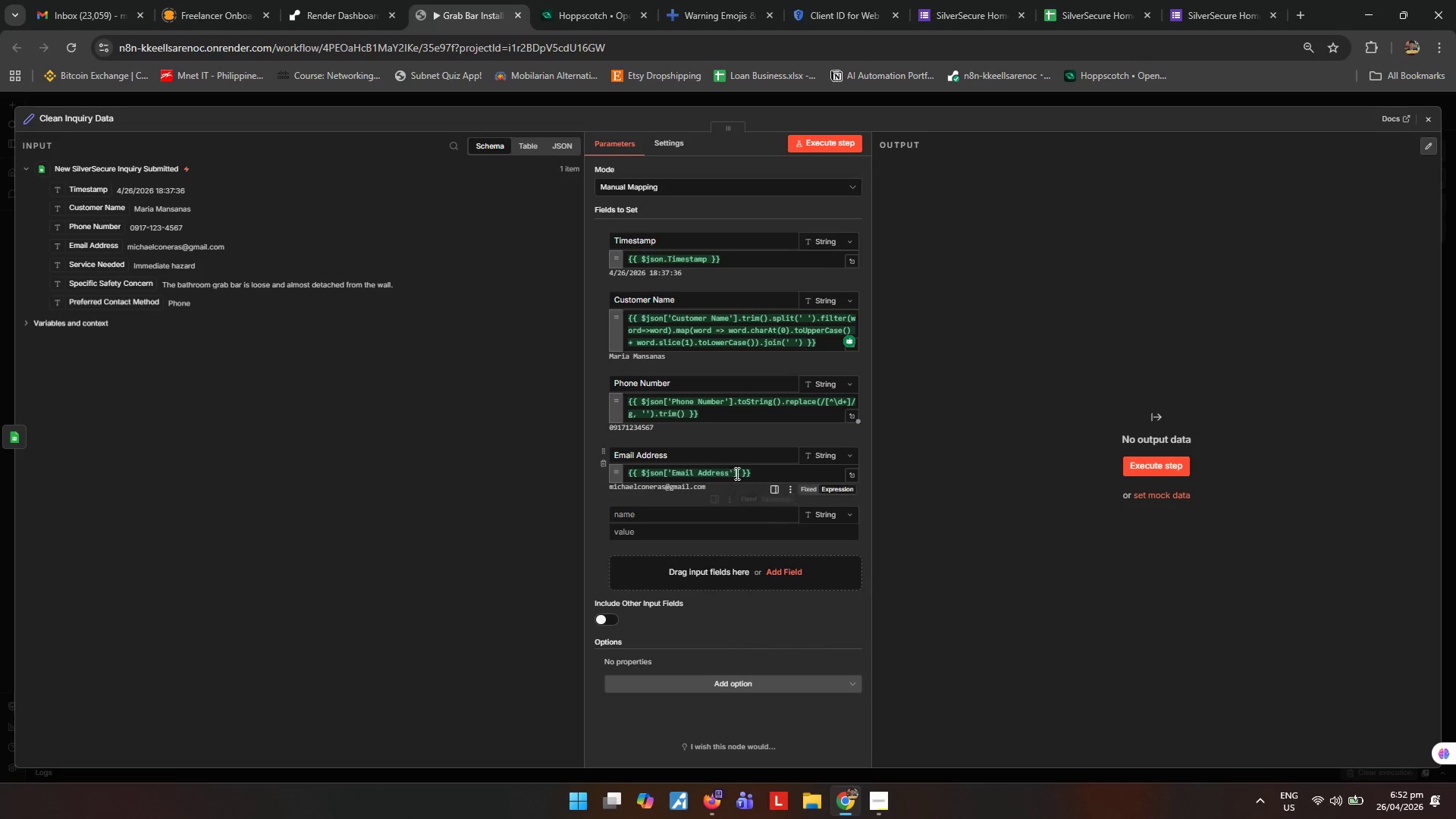 
left_click([736, 471])
 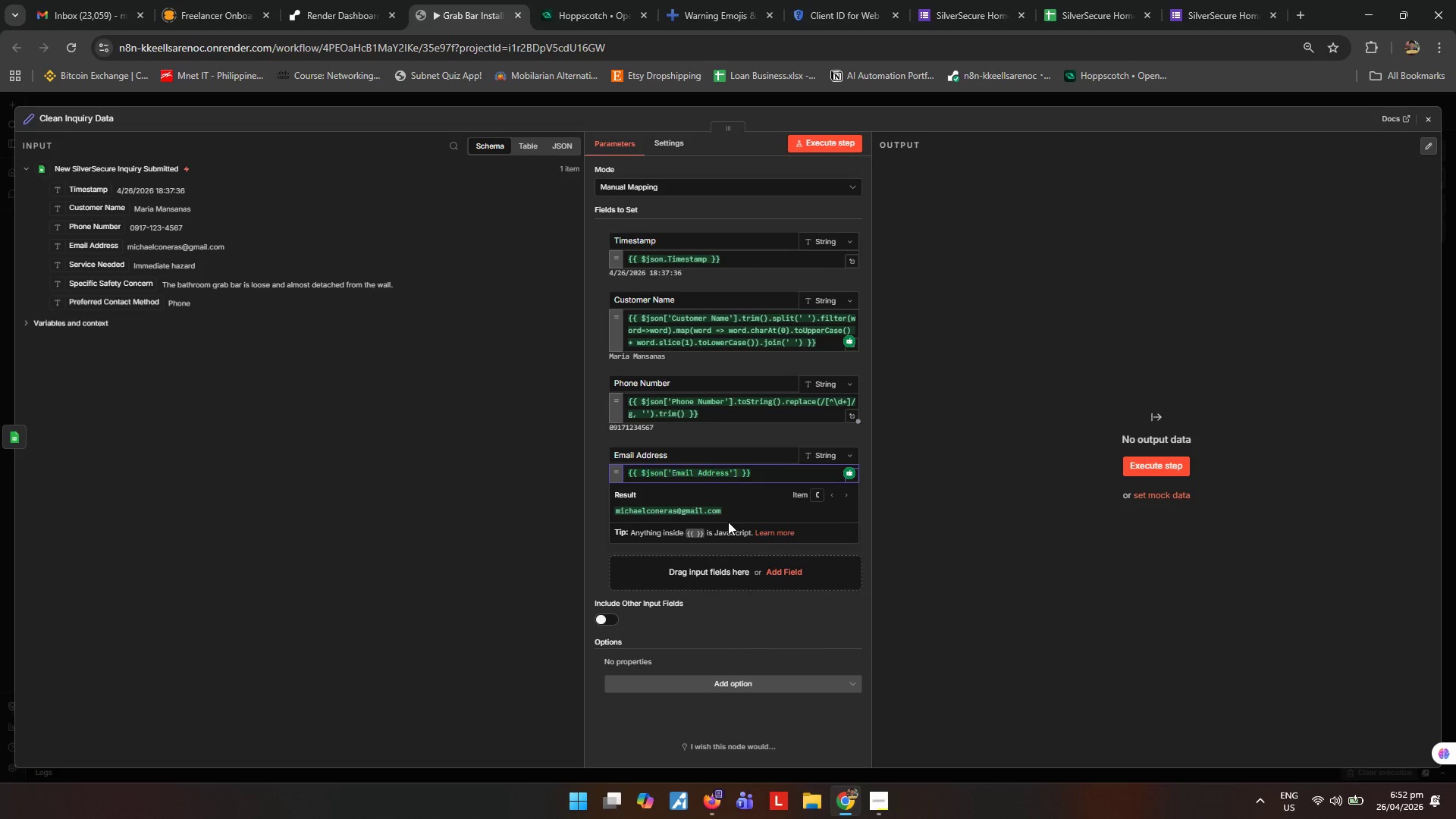 
type(.t)
key(Backspace)
type(trim()
 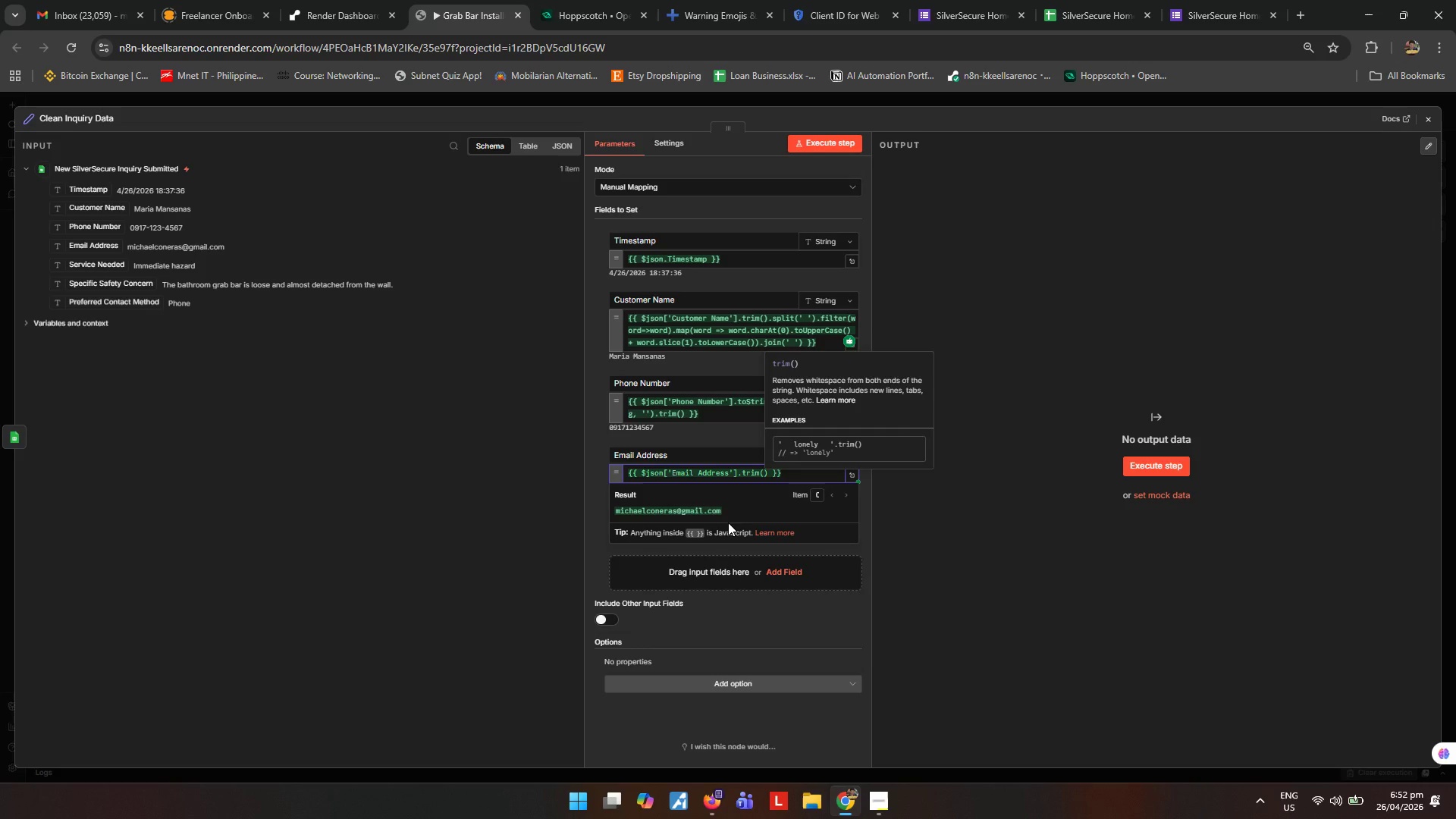 
key(ArrowRight)
 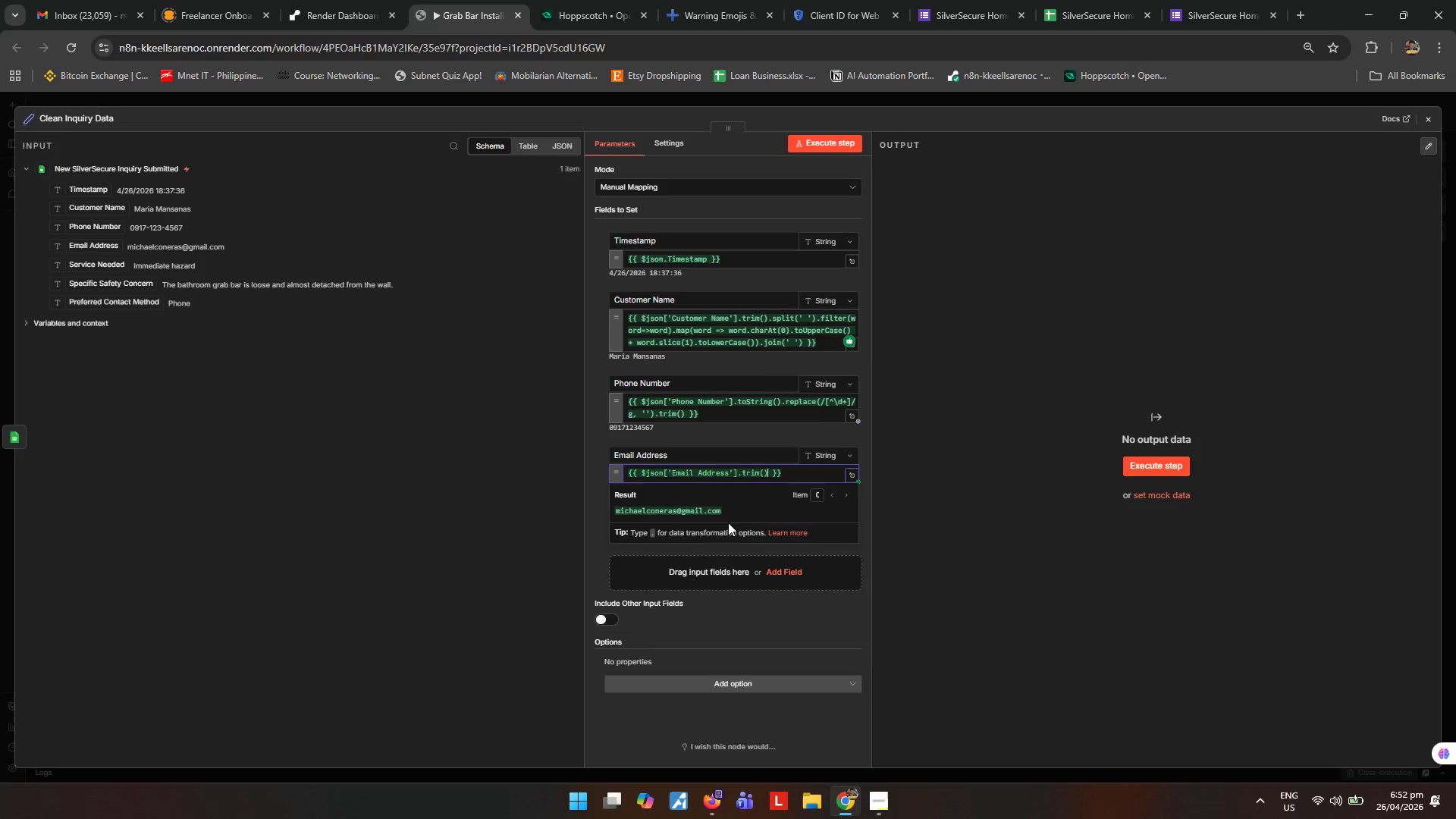 
type(.toLo)
key(Tab)
 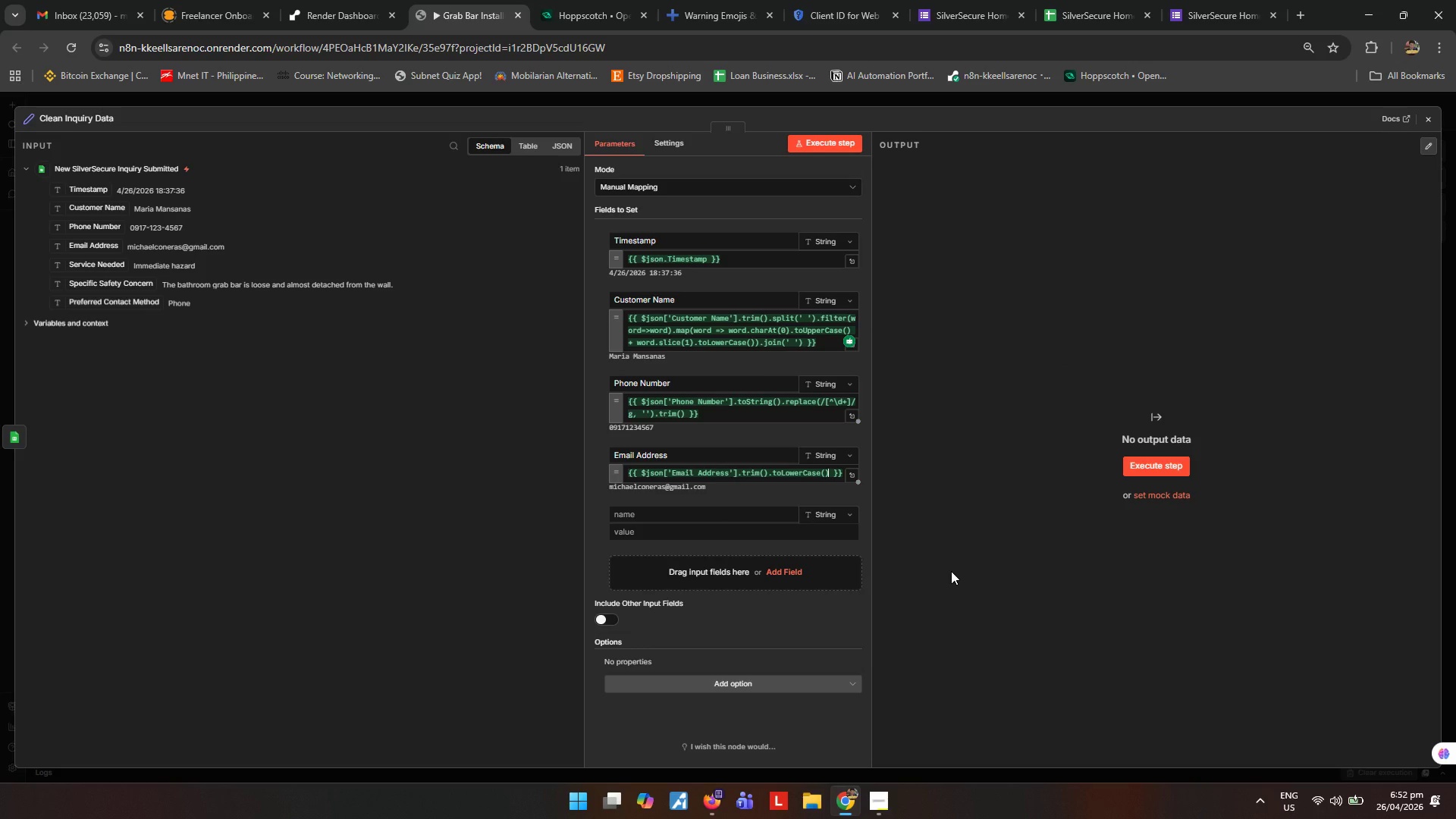 
left_click([951, 571])
 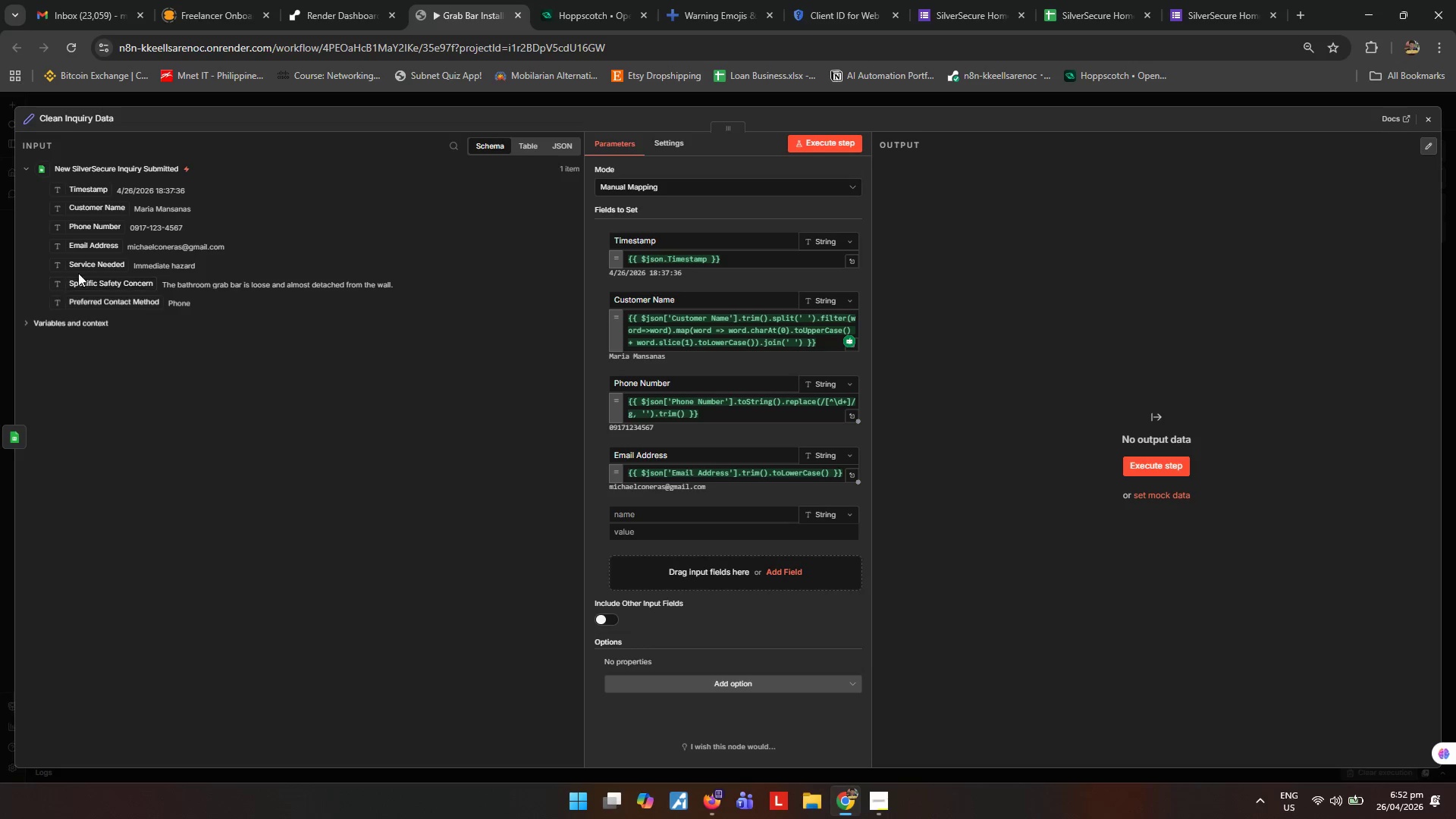 
left_click_drag(start_coordinate=[91, 265], to_coordinate=[675, 532])
 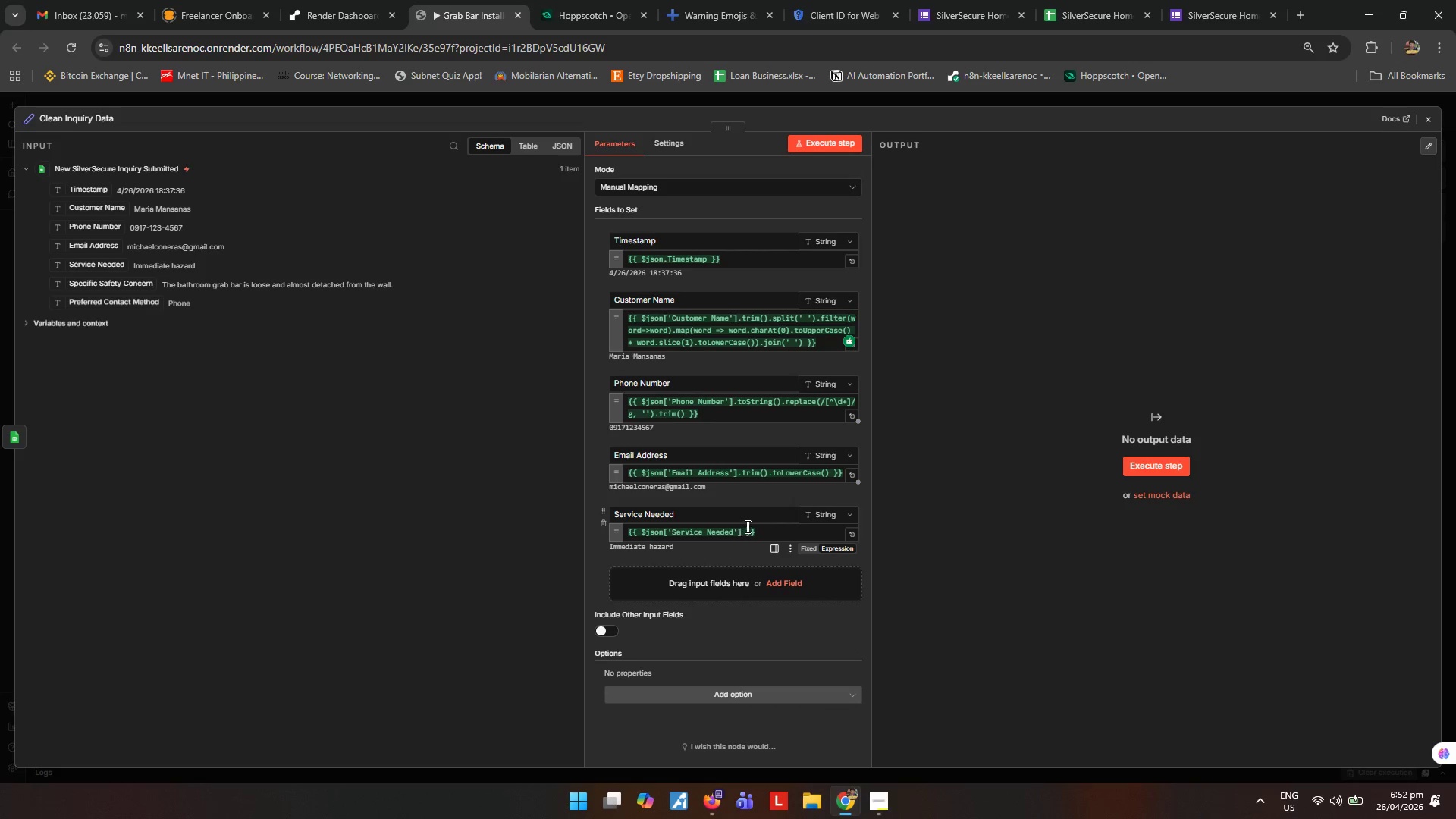 
left_click([739, 529])
 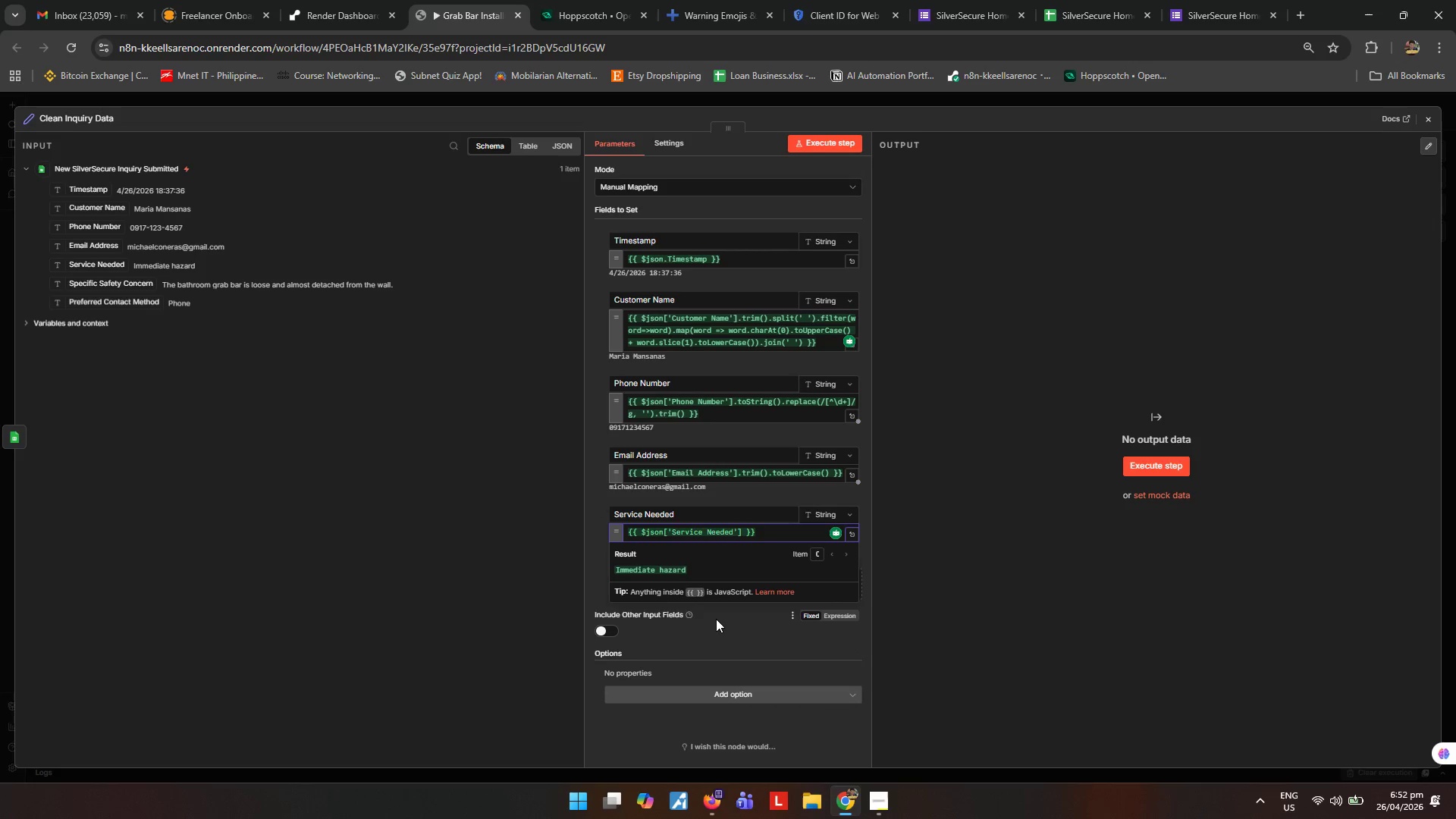 
key(ArrowRight)
 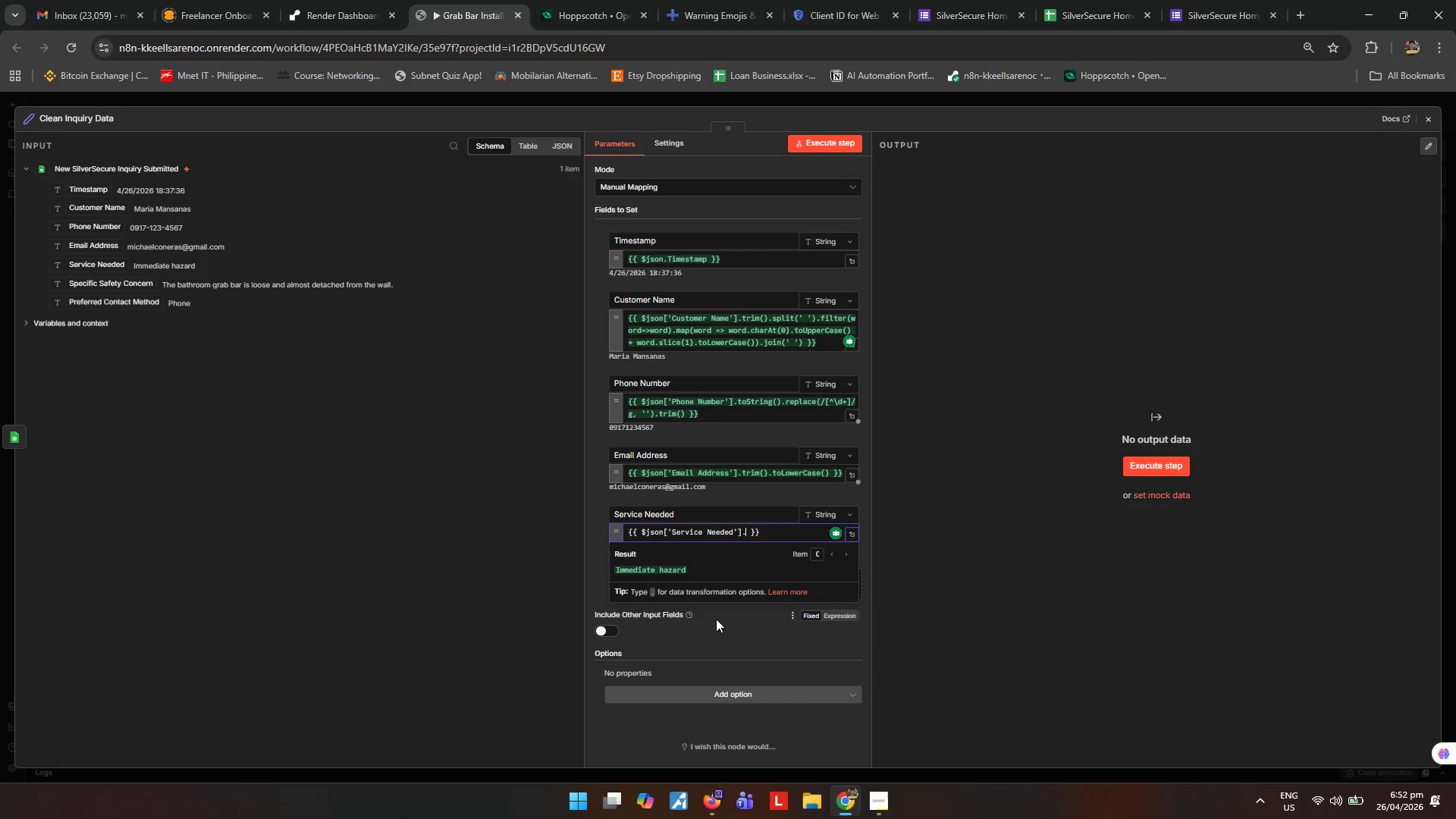 
type(.trim()
 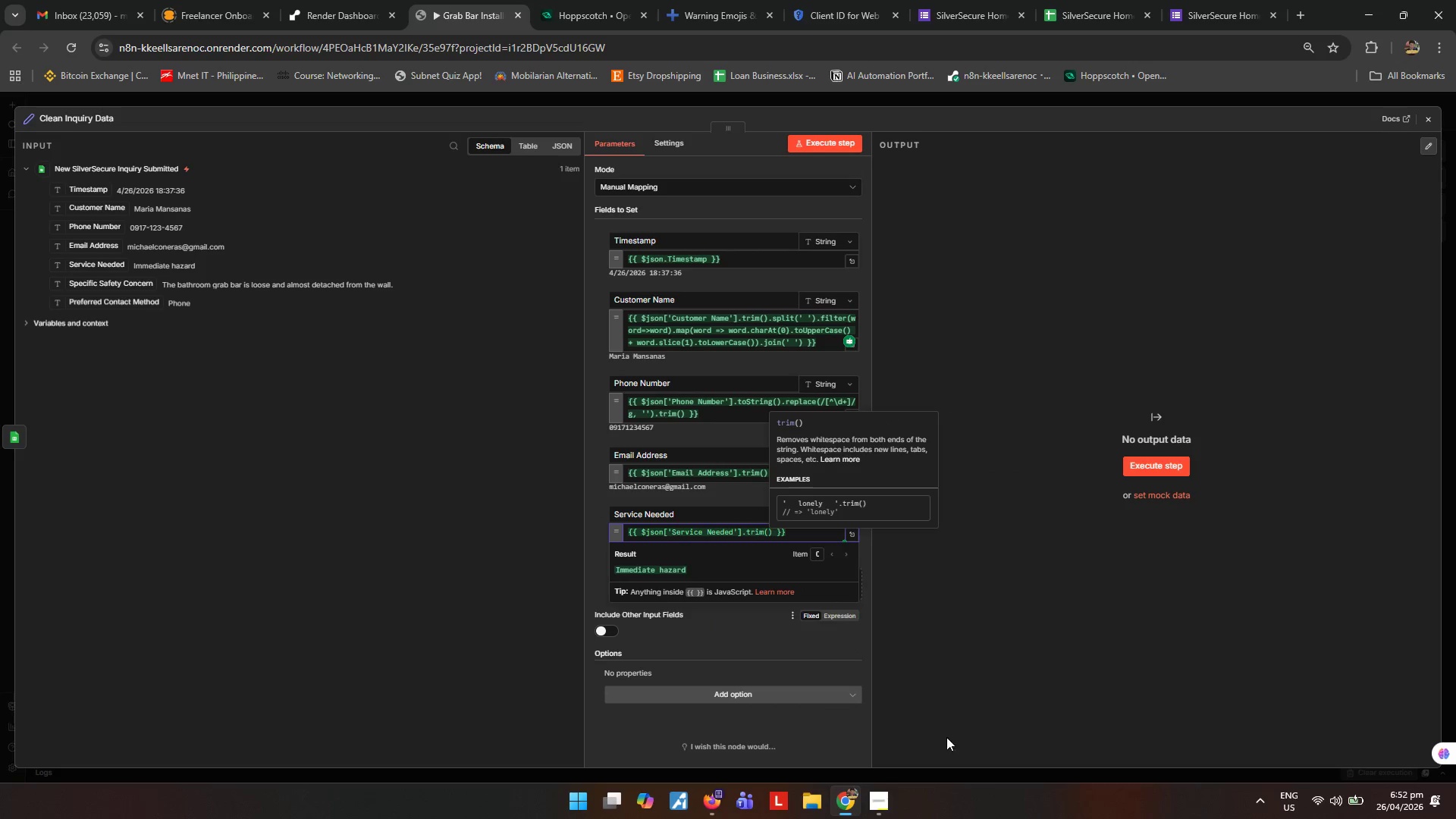 
left_click([1025, 654])
 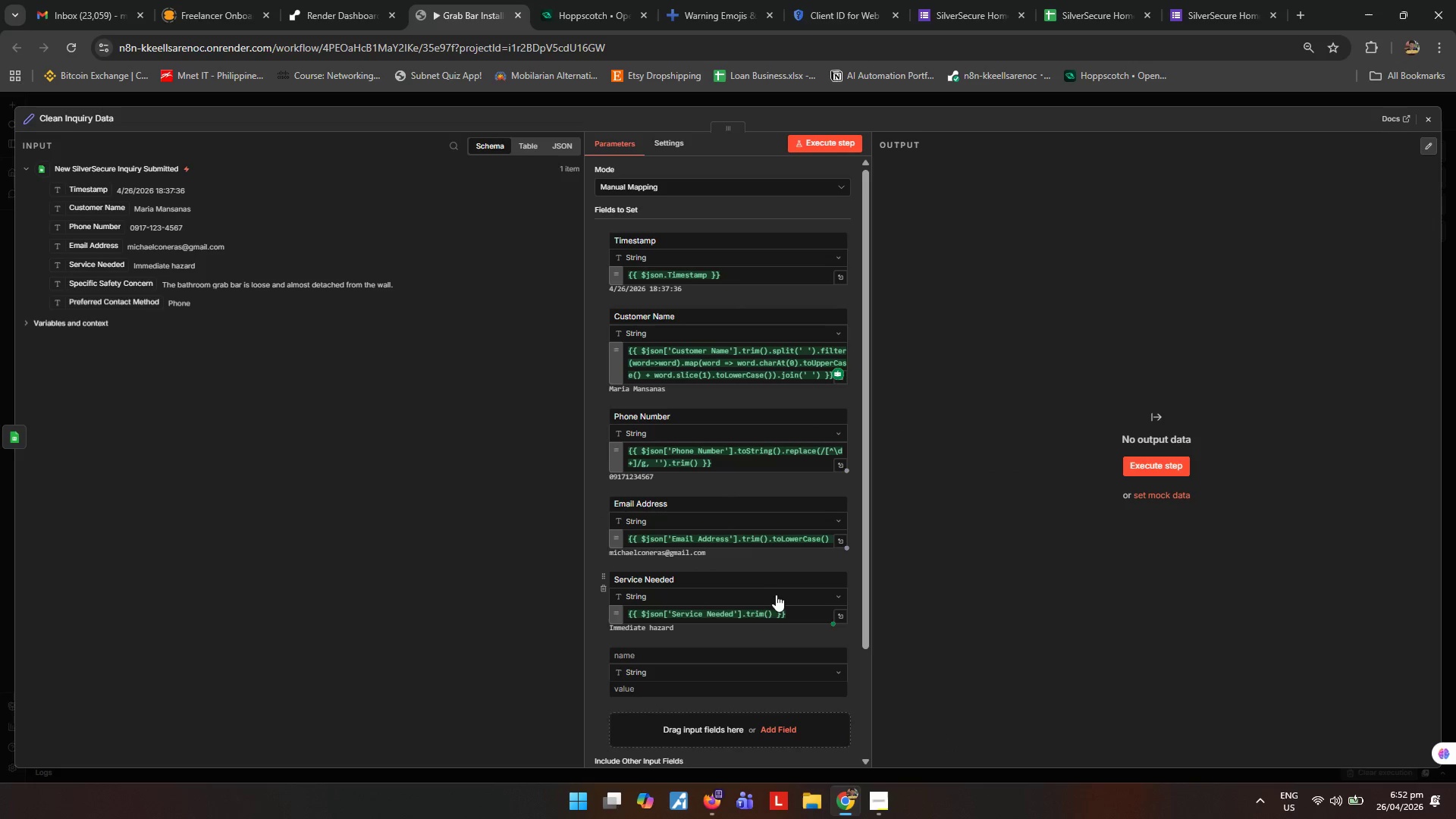 
scroll: coordinate [752, 626], scroll_direction: down, amount: 2.0
 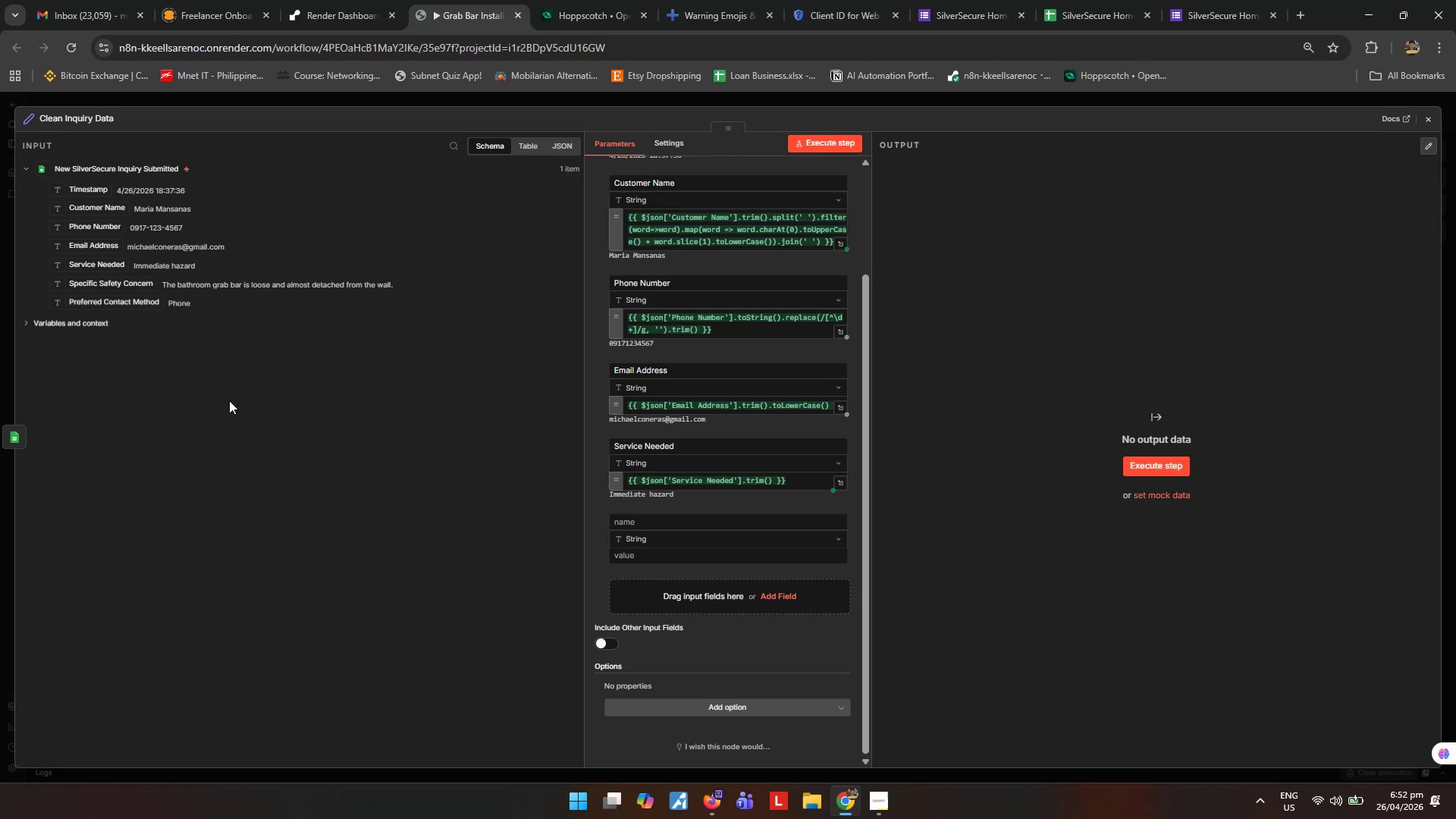 
left_click_drag(start_coordinate=[102, 287], to_coordinate=[672, 555])
 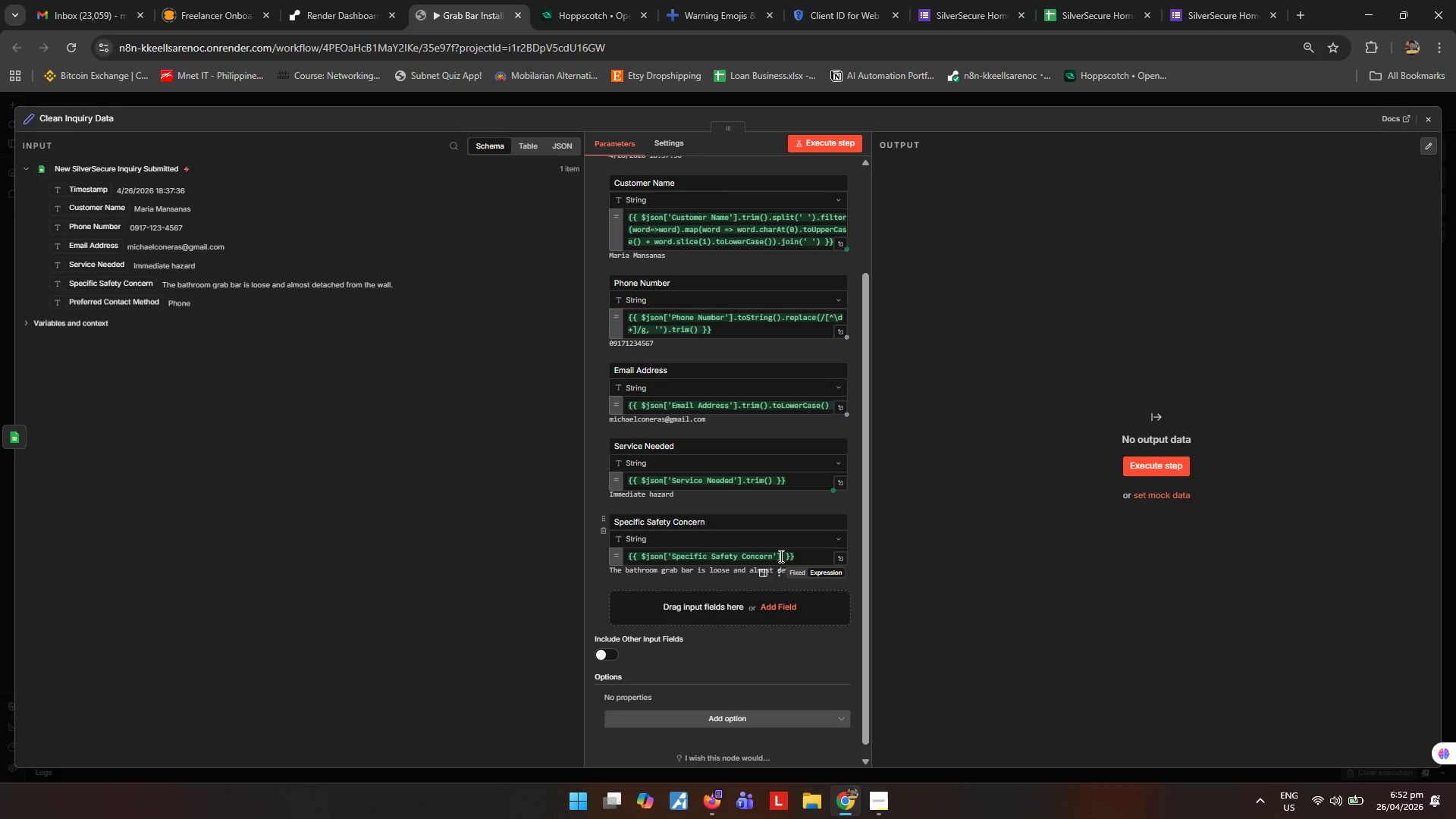 
left_click([779, 556])
 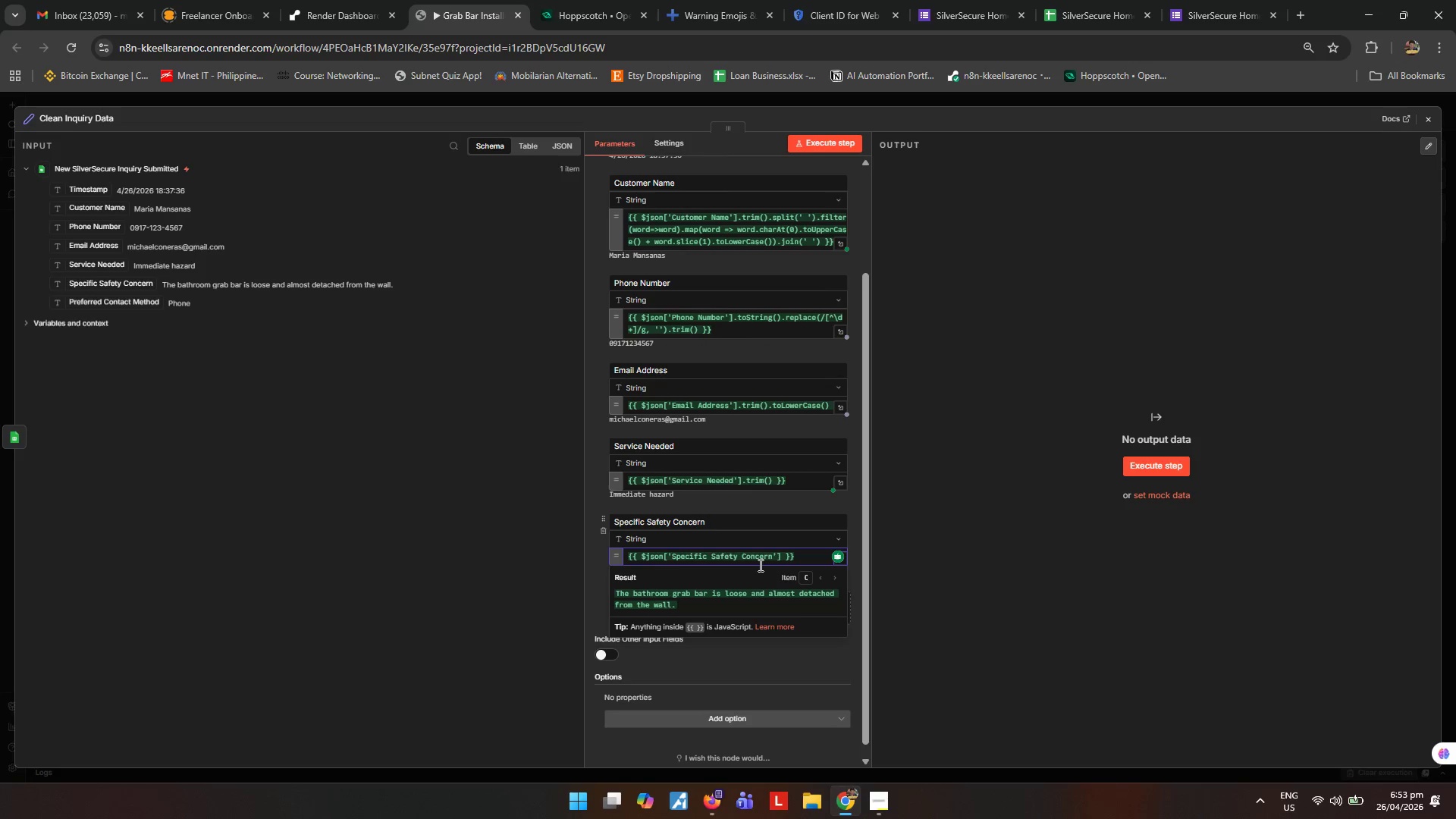 
type(.trim()
 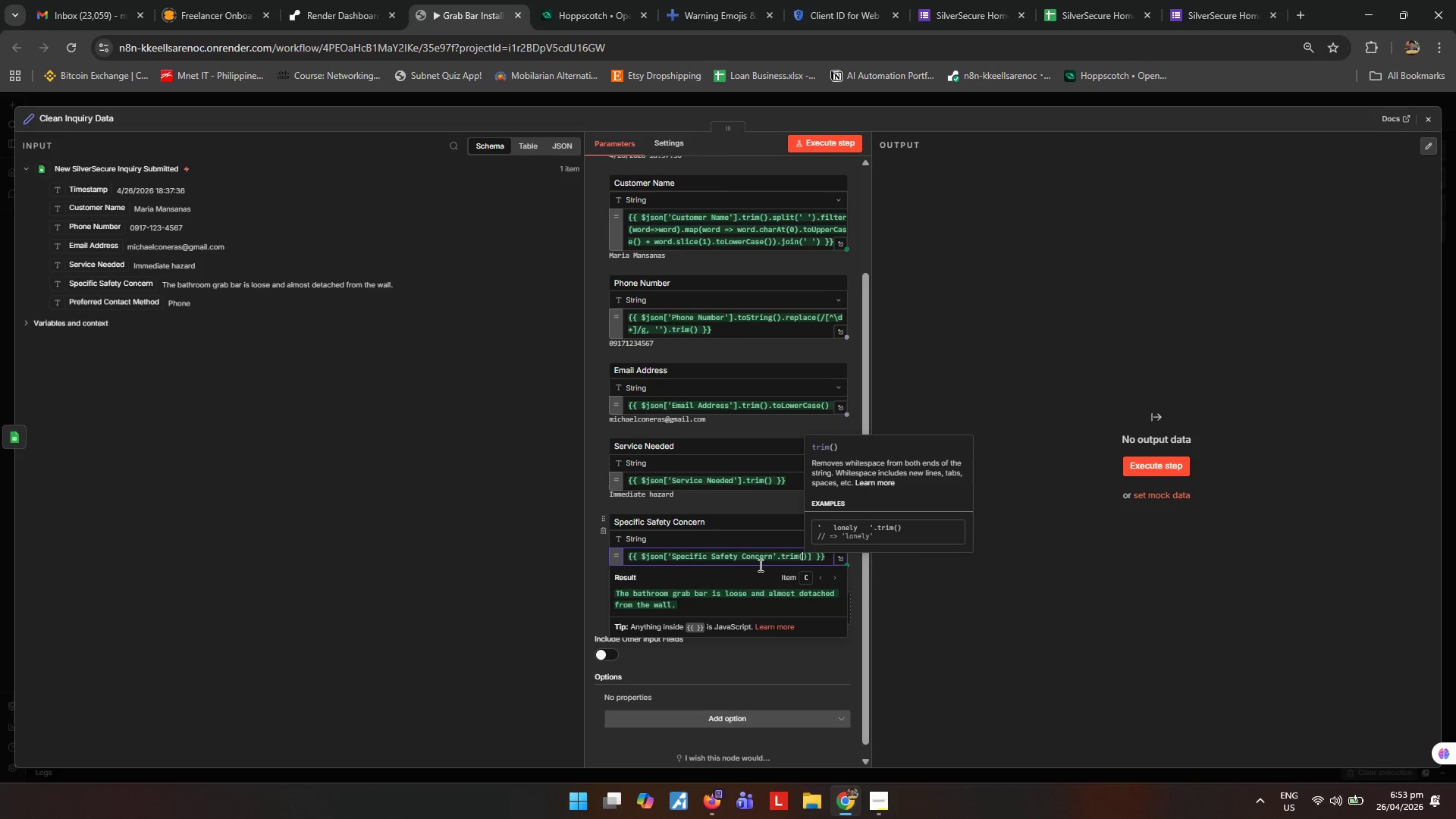 
left_click([1012, 623])
 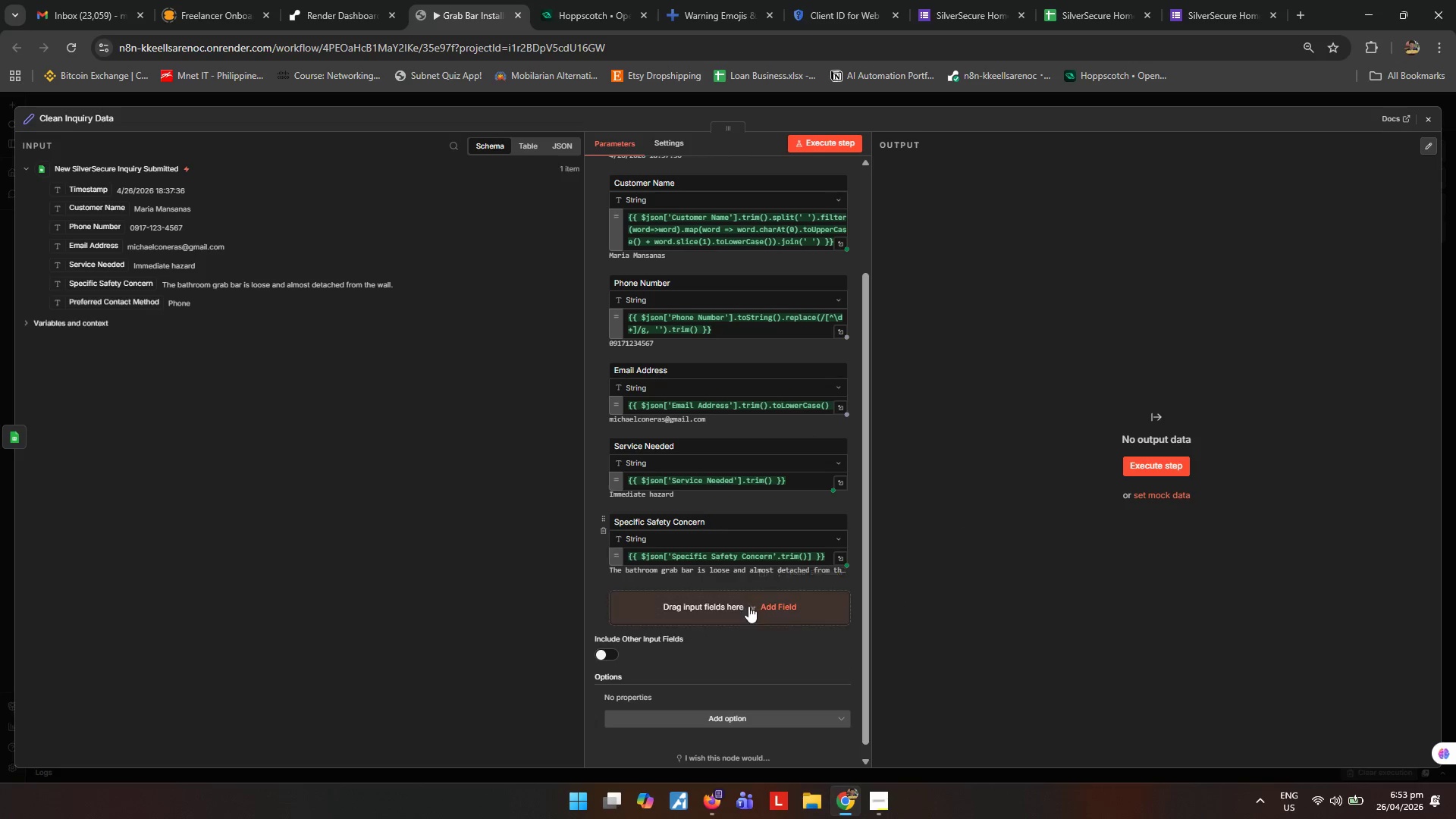 
left_click([775, 600])
 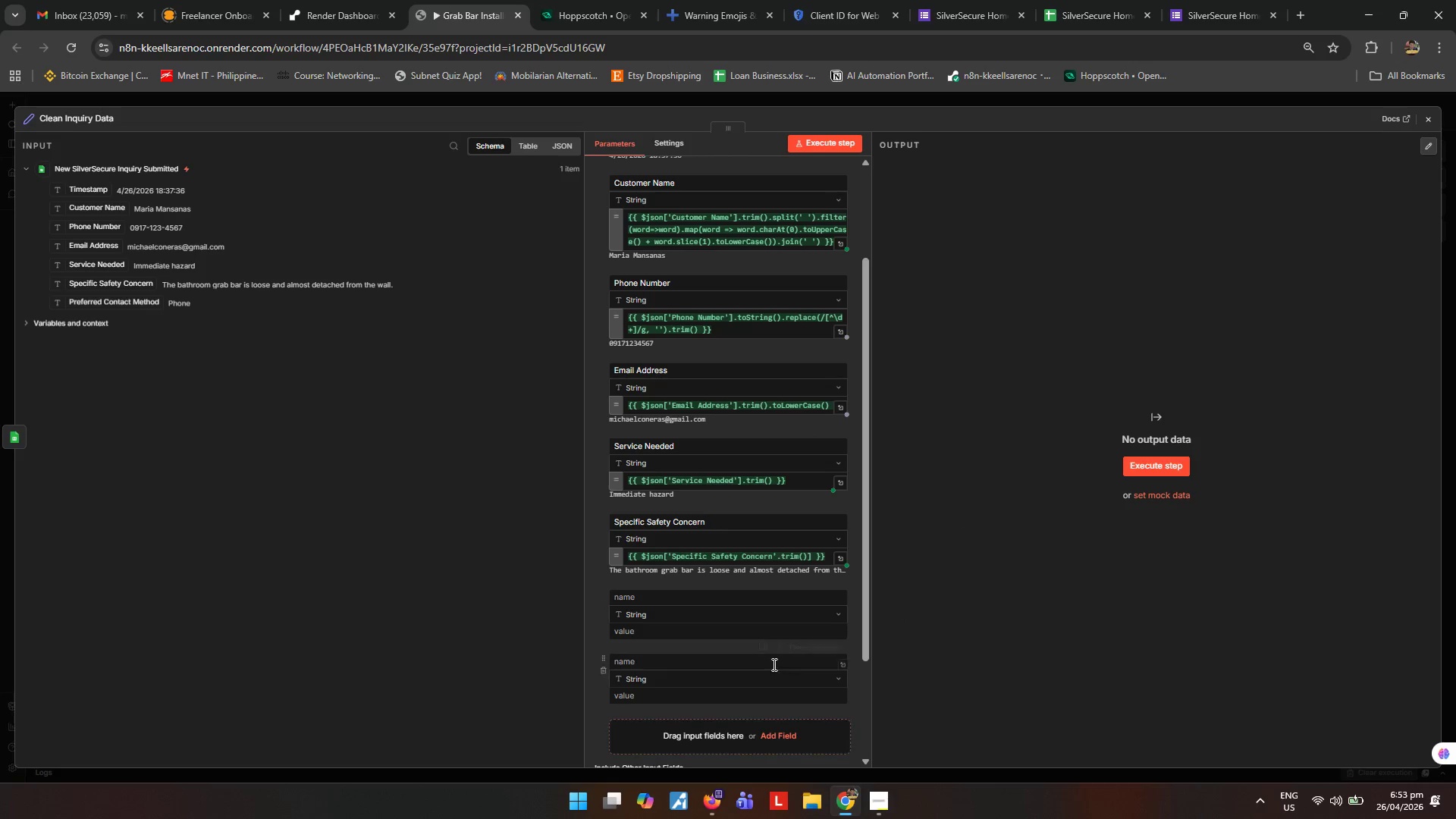 
scroll: coordinate [723, 640], scroll_direction: down, amount: 2.0
 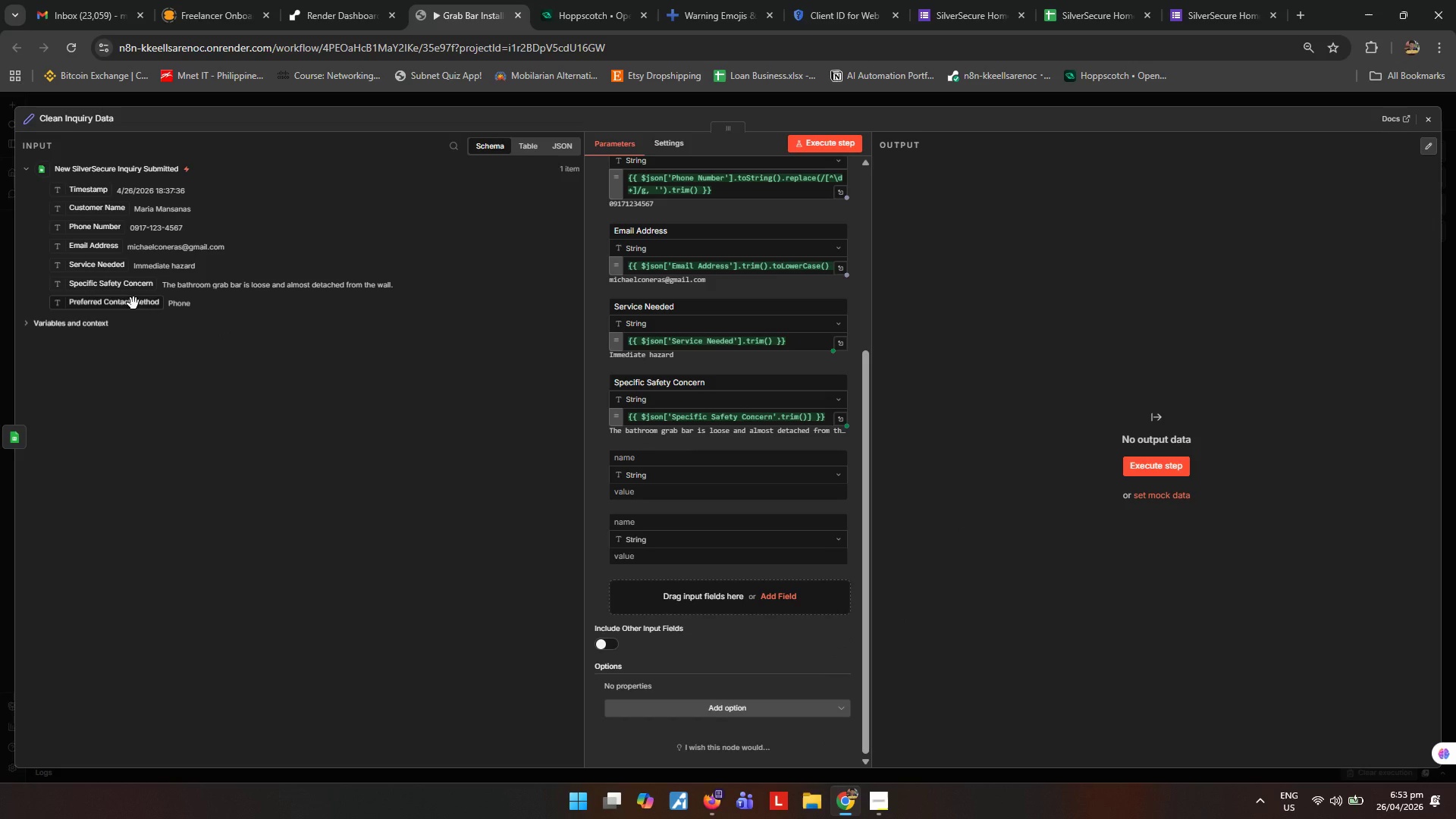 
left_click_drag(start_coordinate=[133, 303], to_coordinate=[656, 493])
 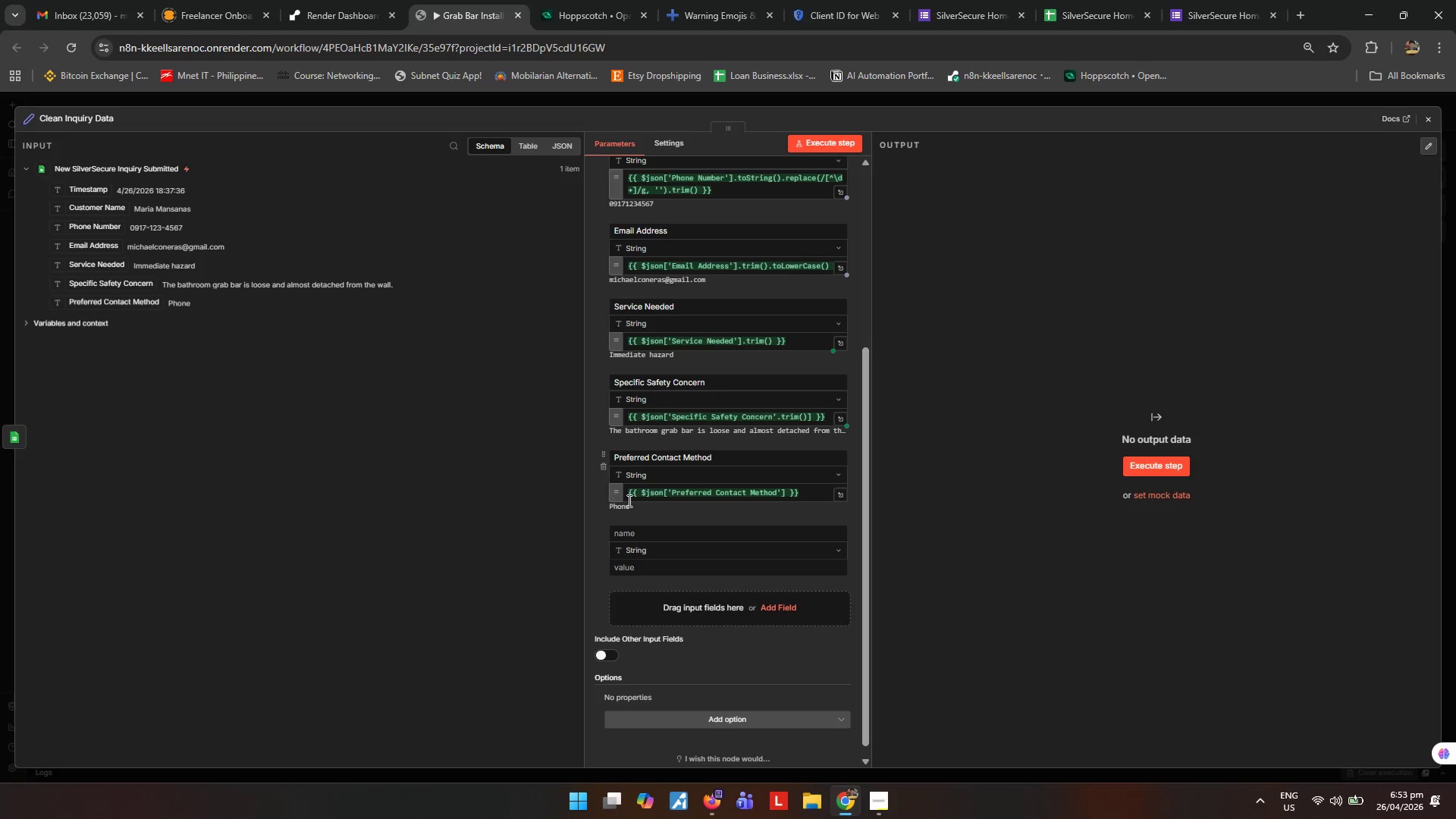 
left_click([784, 492])
 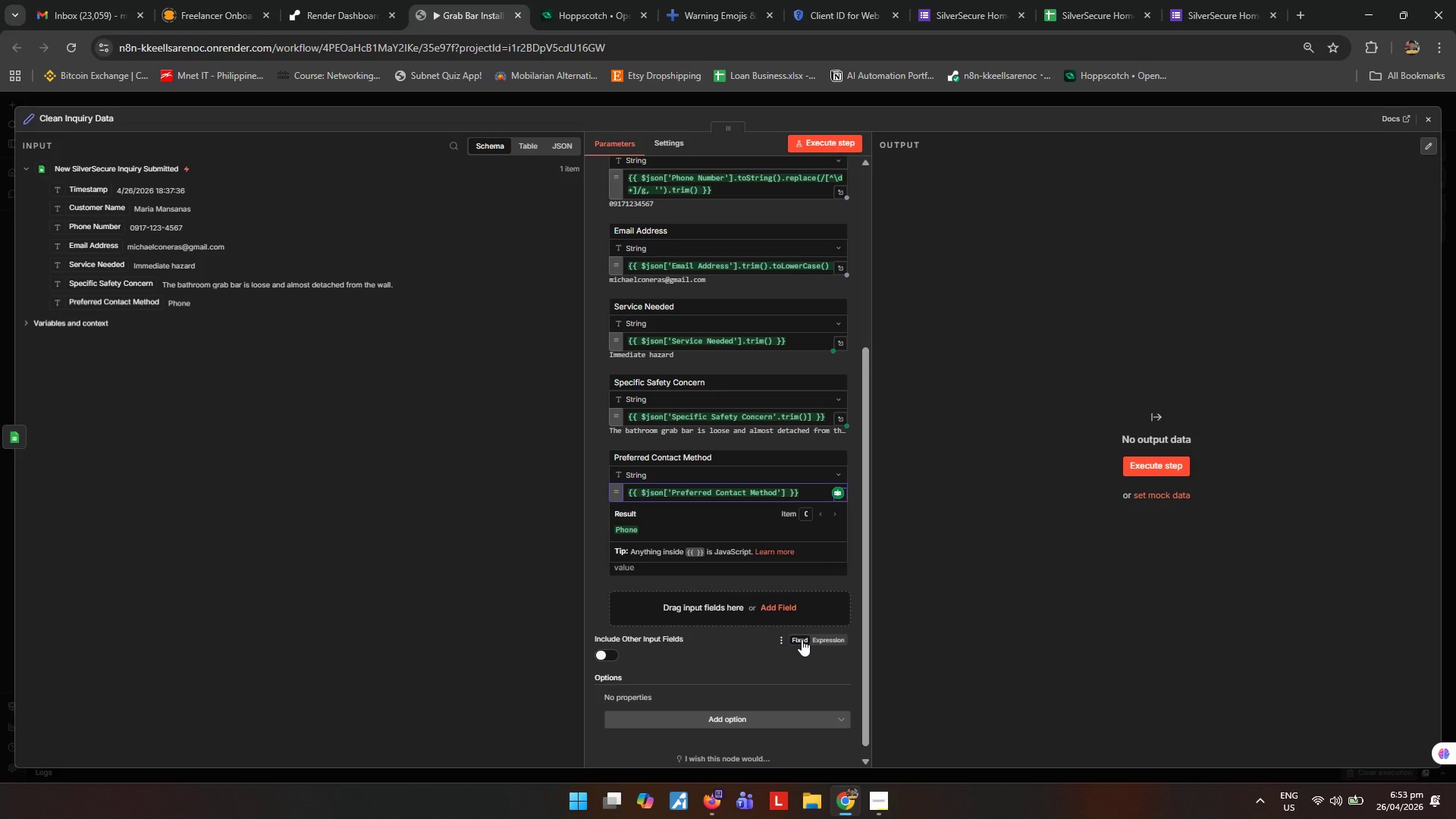 
type(trim()
 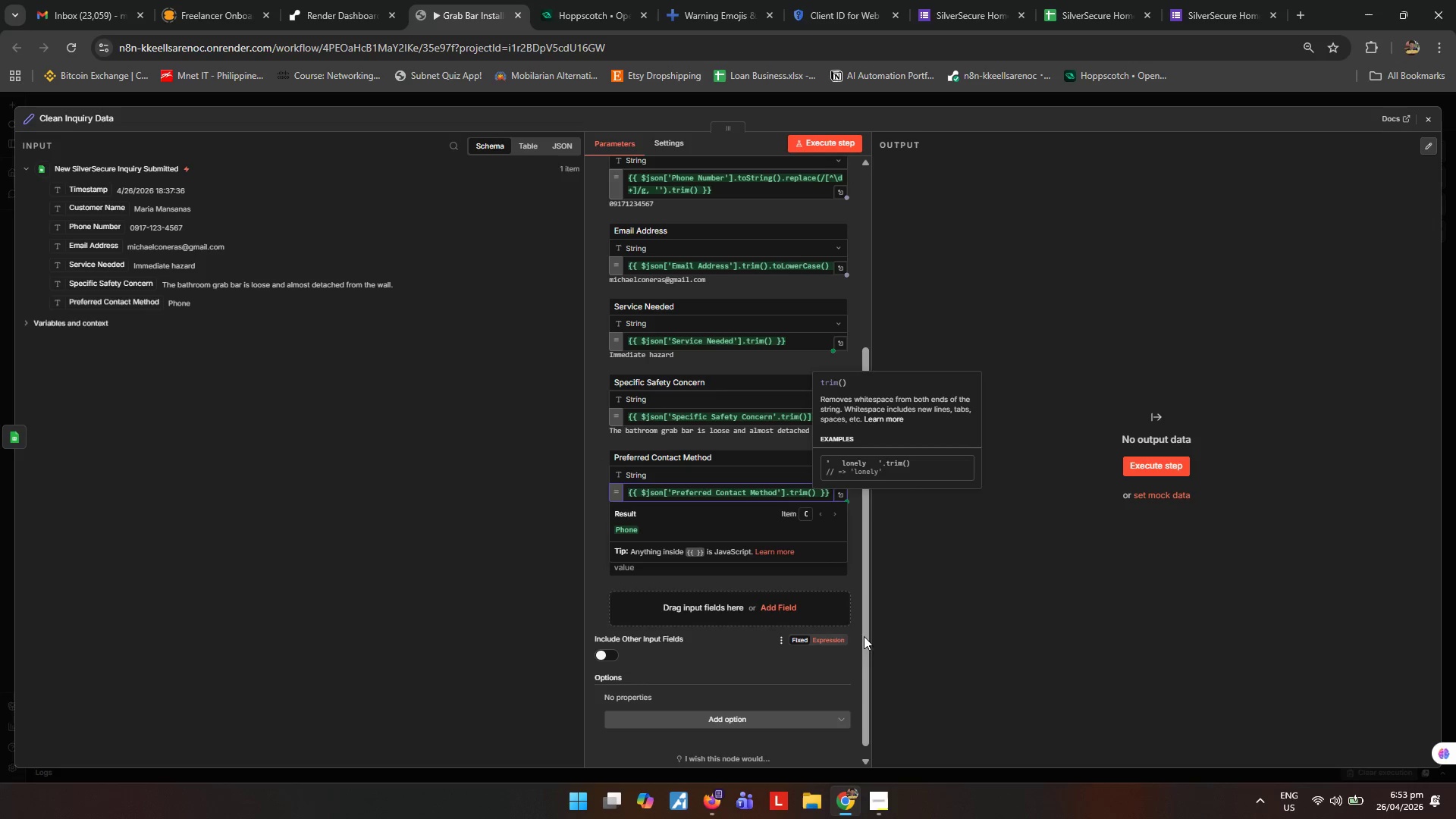 
left_click([1056, 641])
 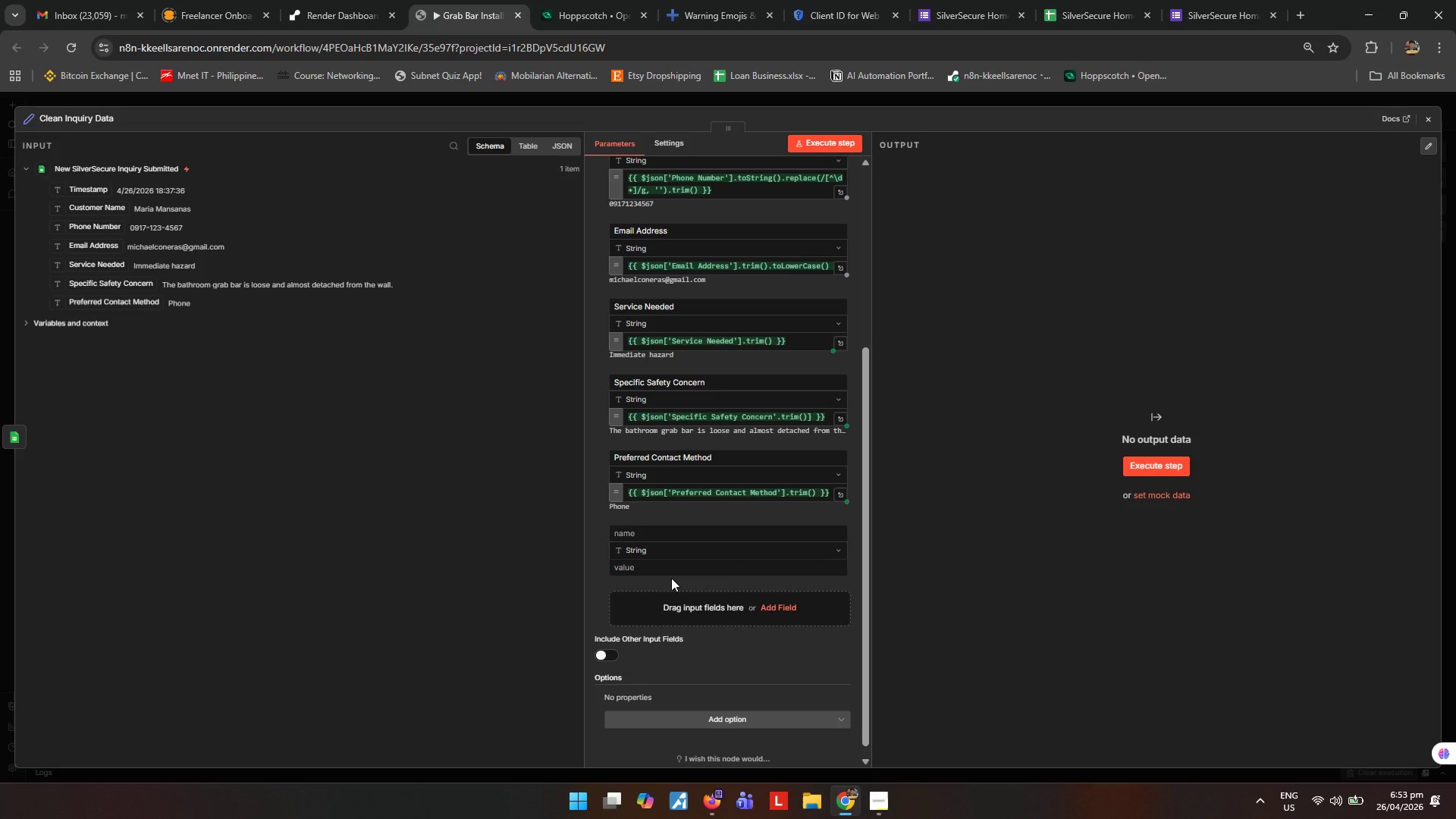 
scroll: coordinate [671, 578], scroll_direction: down, amount: 1.0
 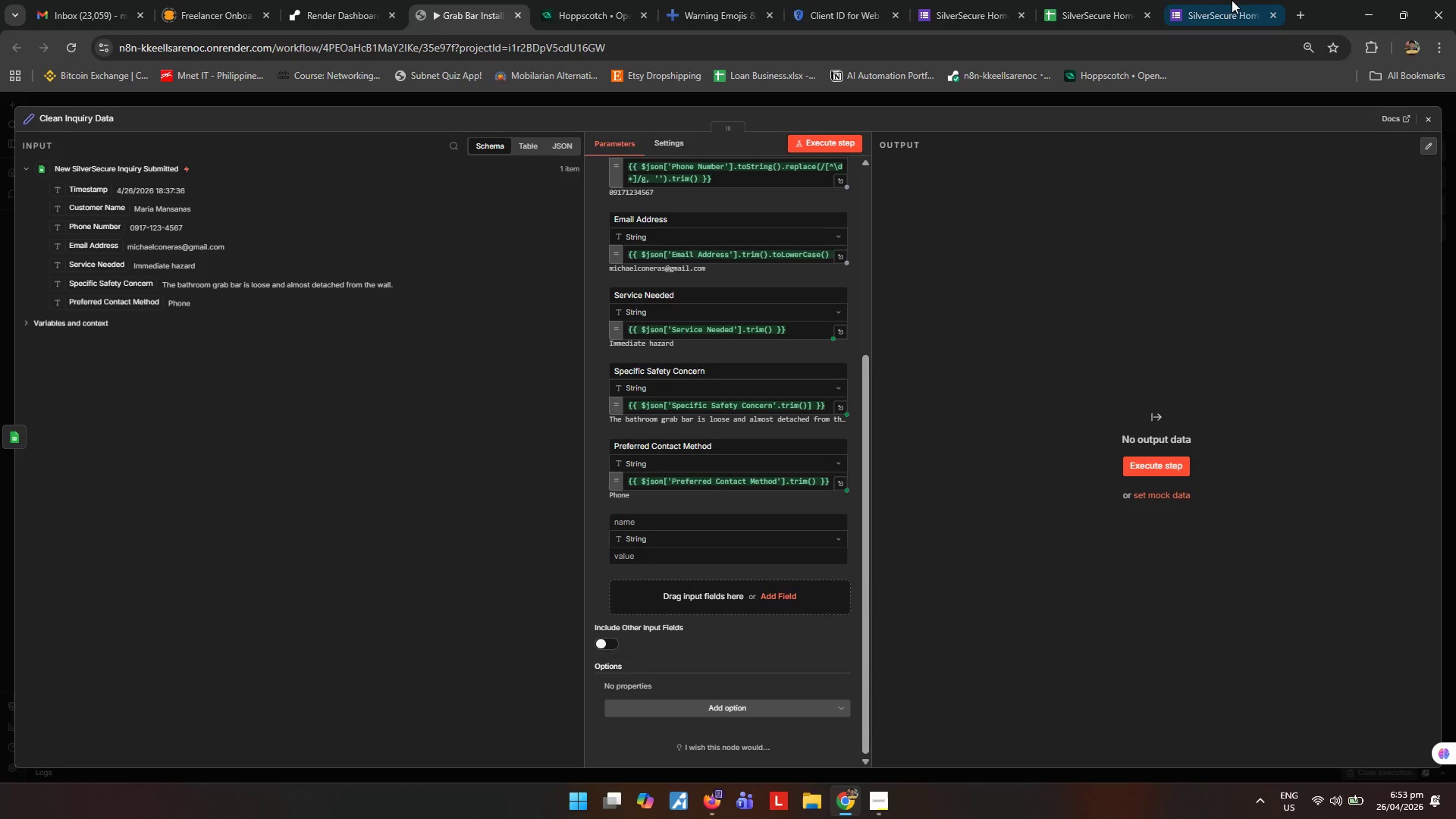 
left_click([1083, 0])
 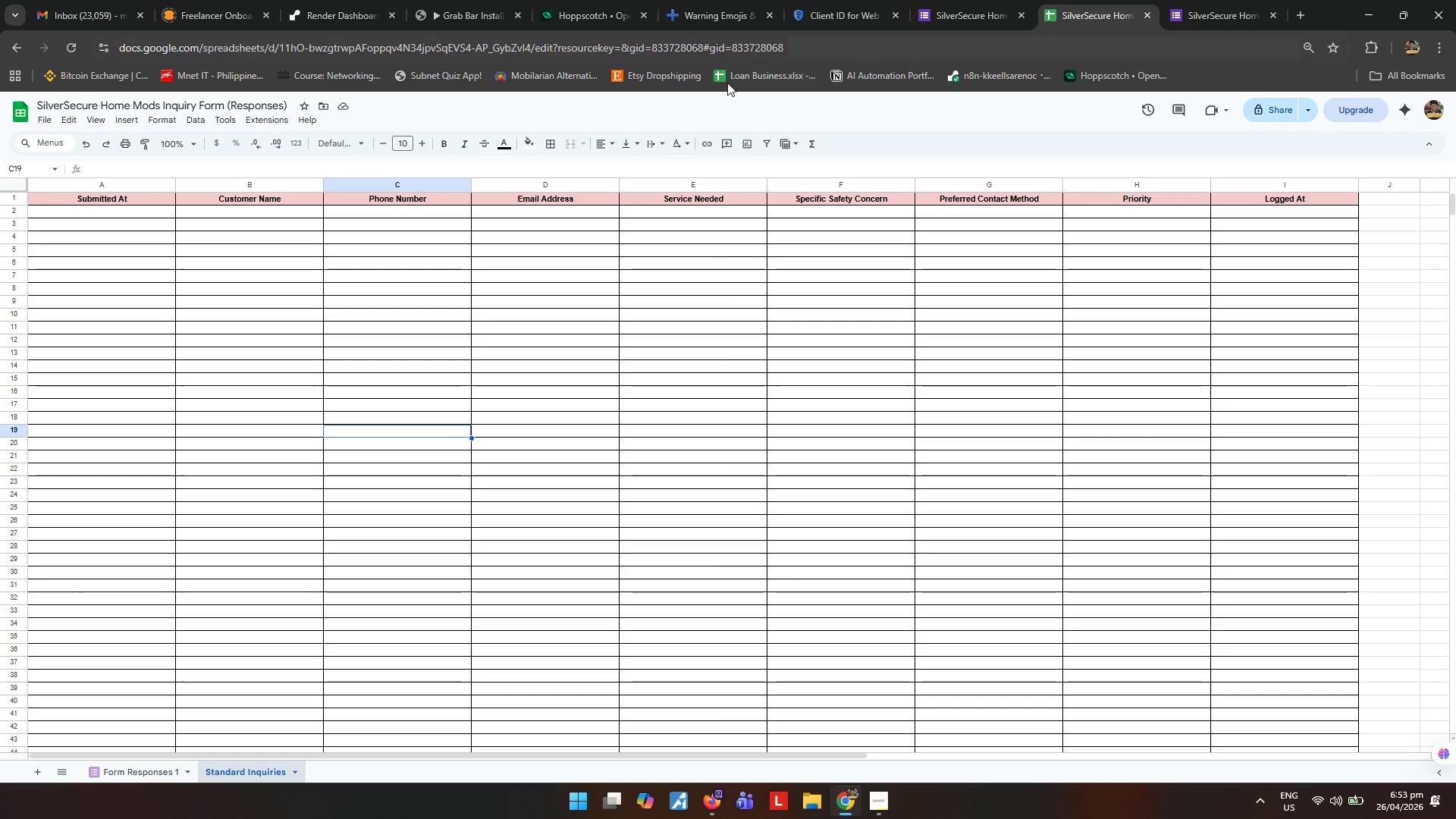 
left_click([468, 0])
 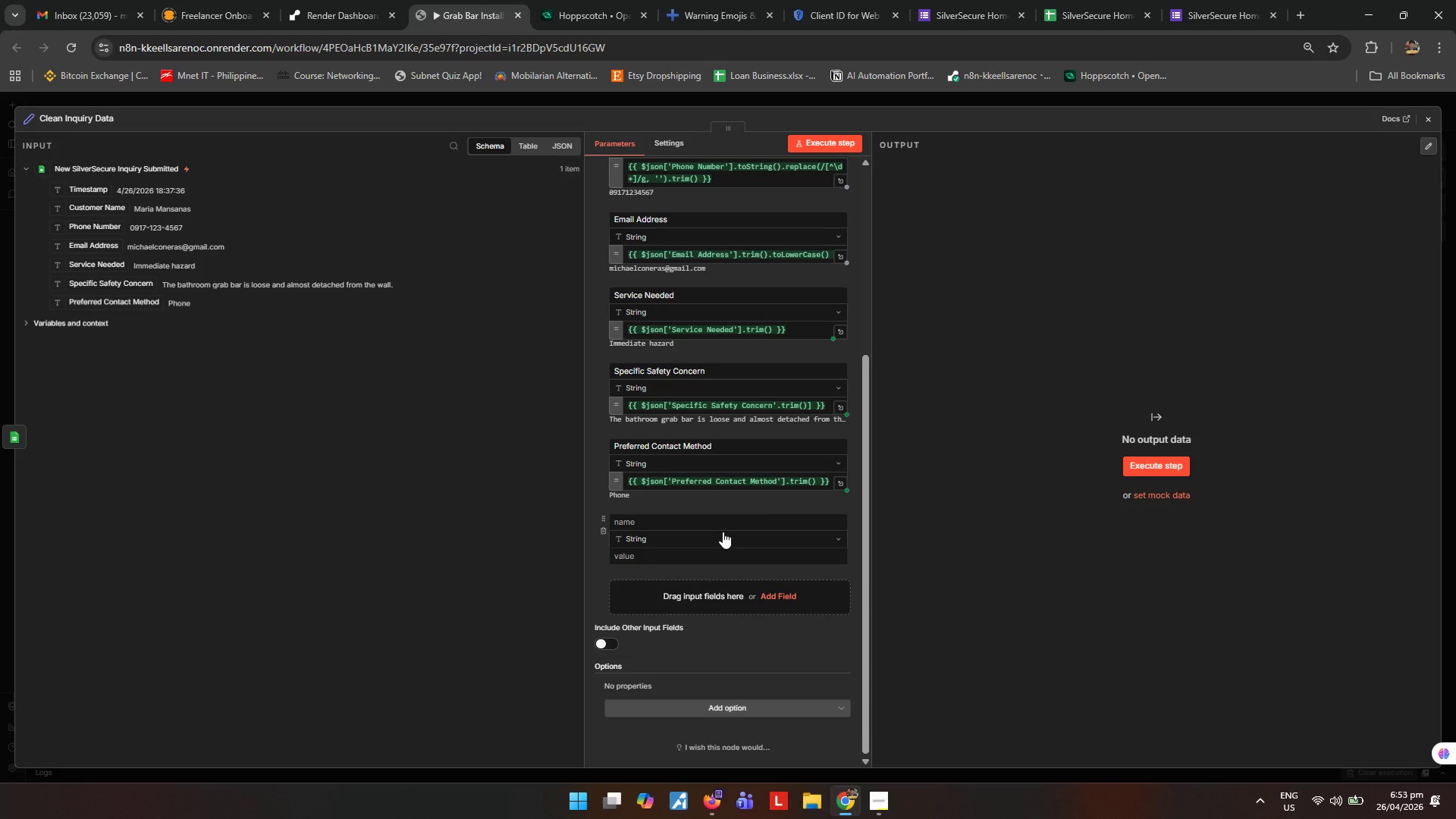 
left_click([720, 526])
 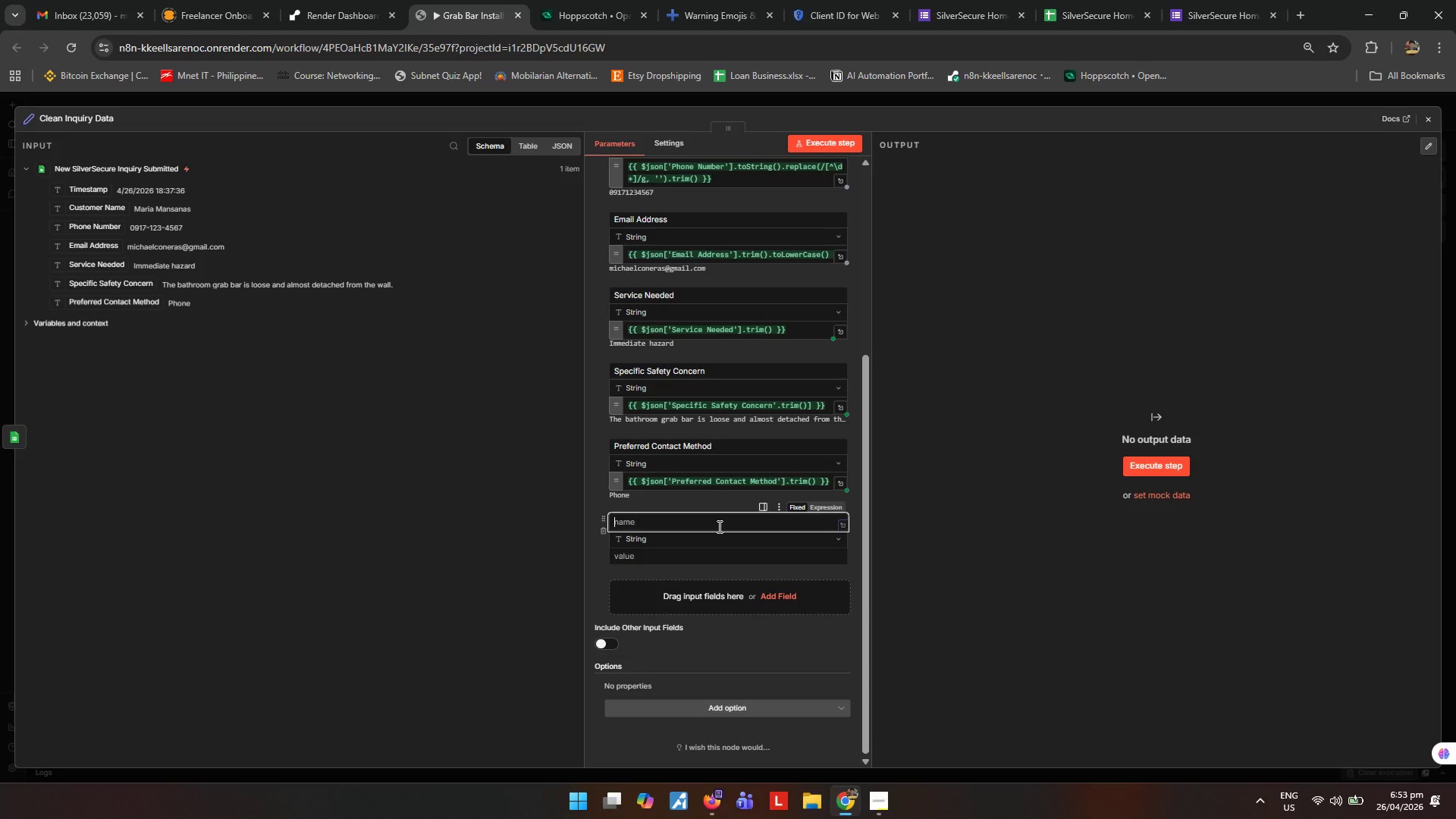 
type(Pio)
key(Backspace)
key(Backspace)
type(riority)
 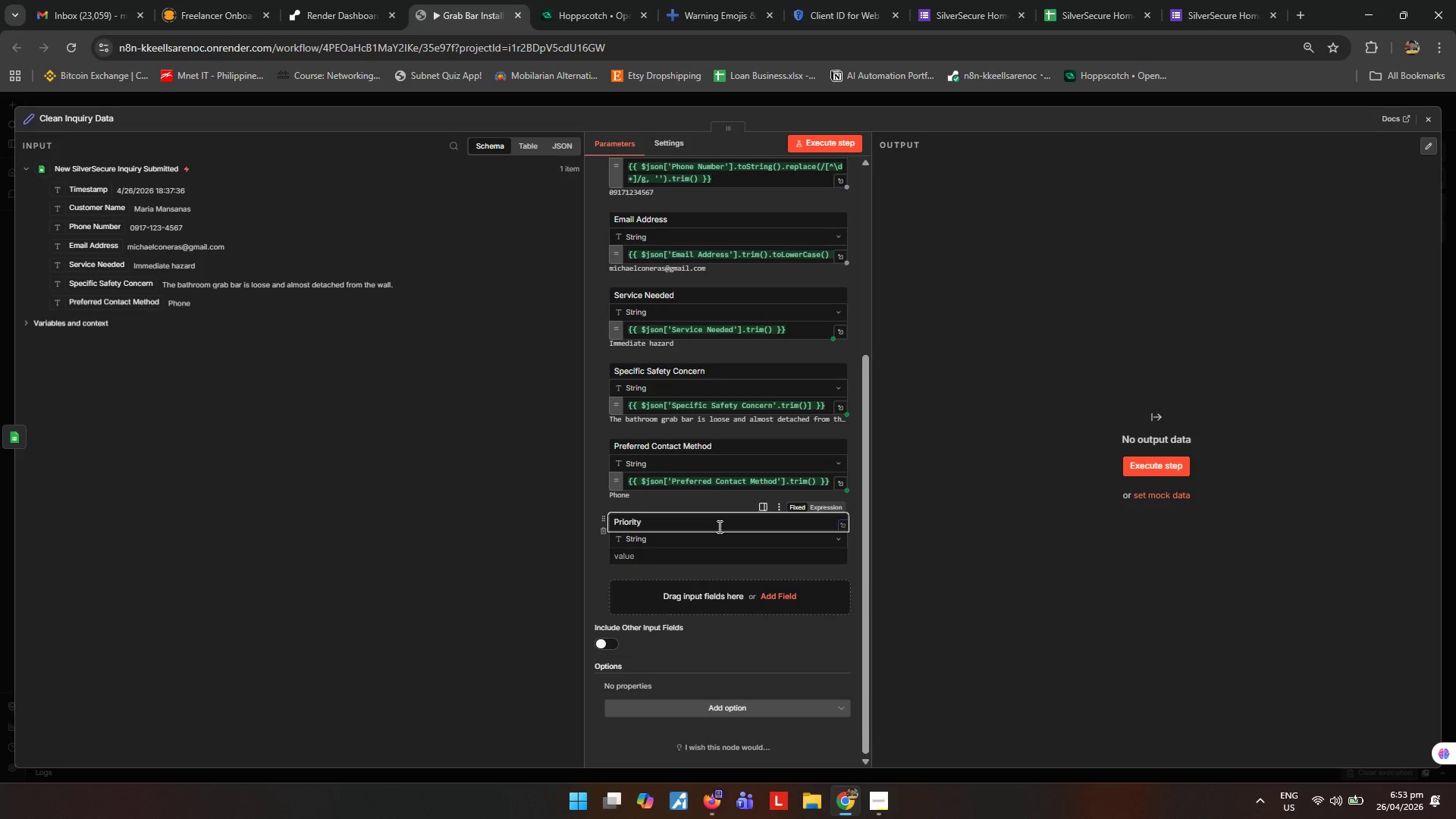 
wait(10.02)
 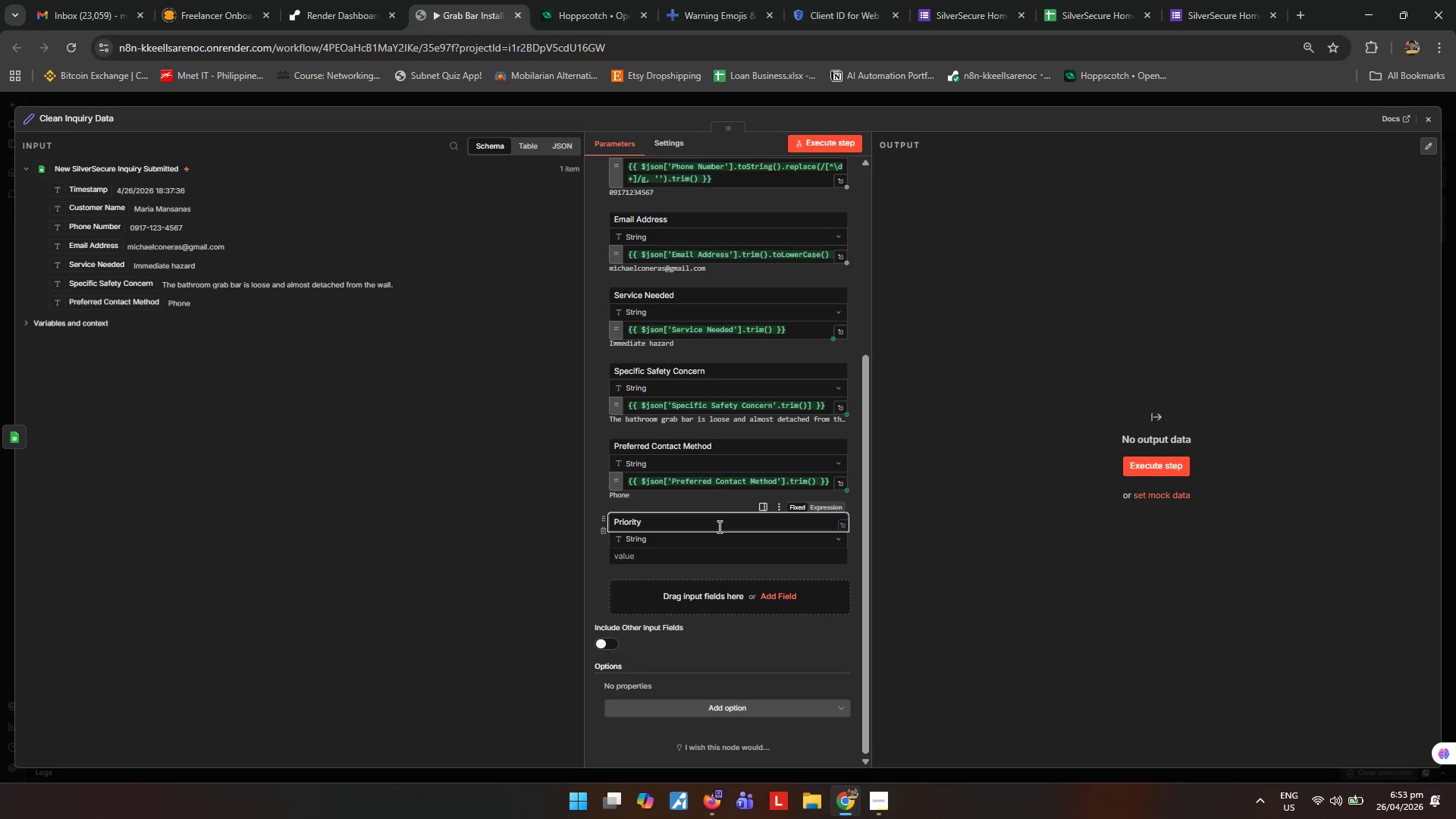 
left_click([736, 557])
 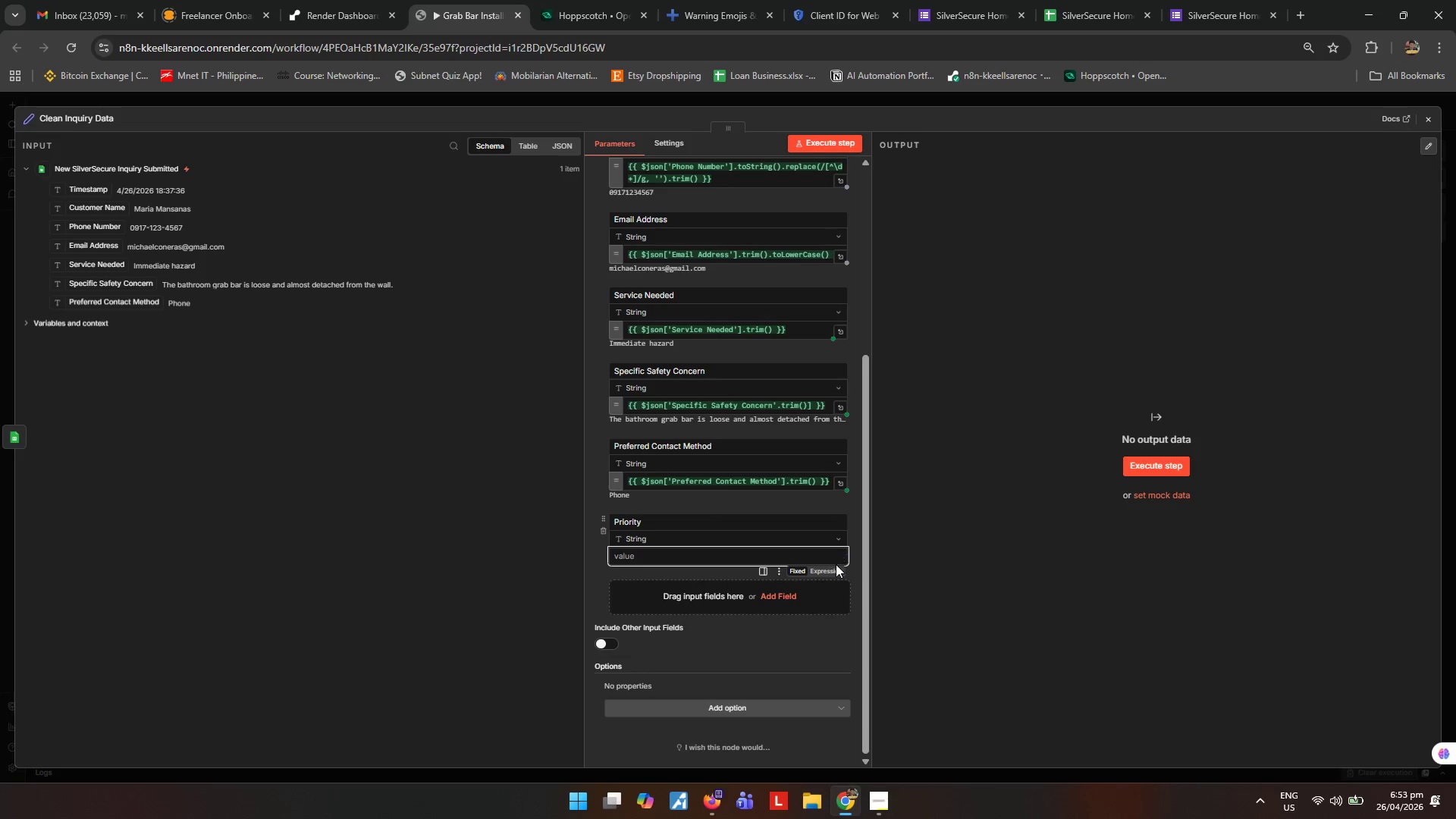 
left_click([833, 570])
 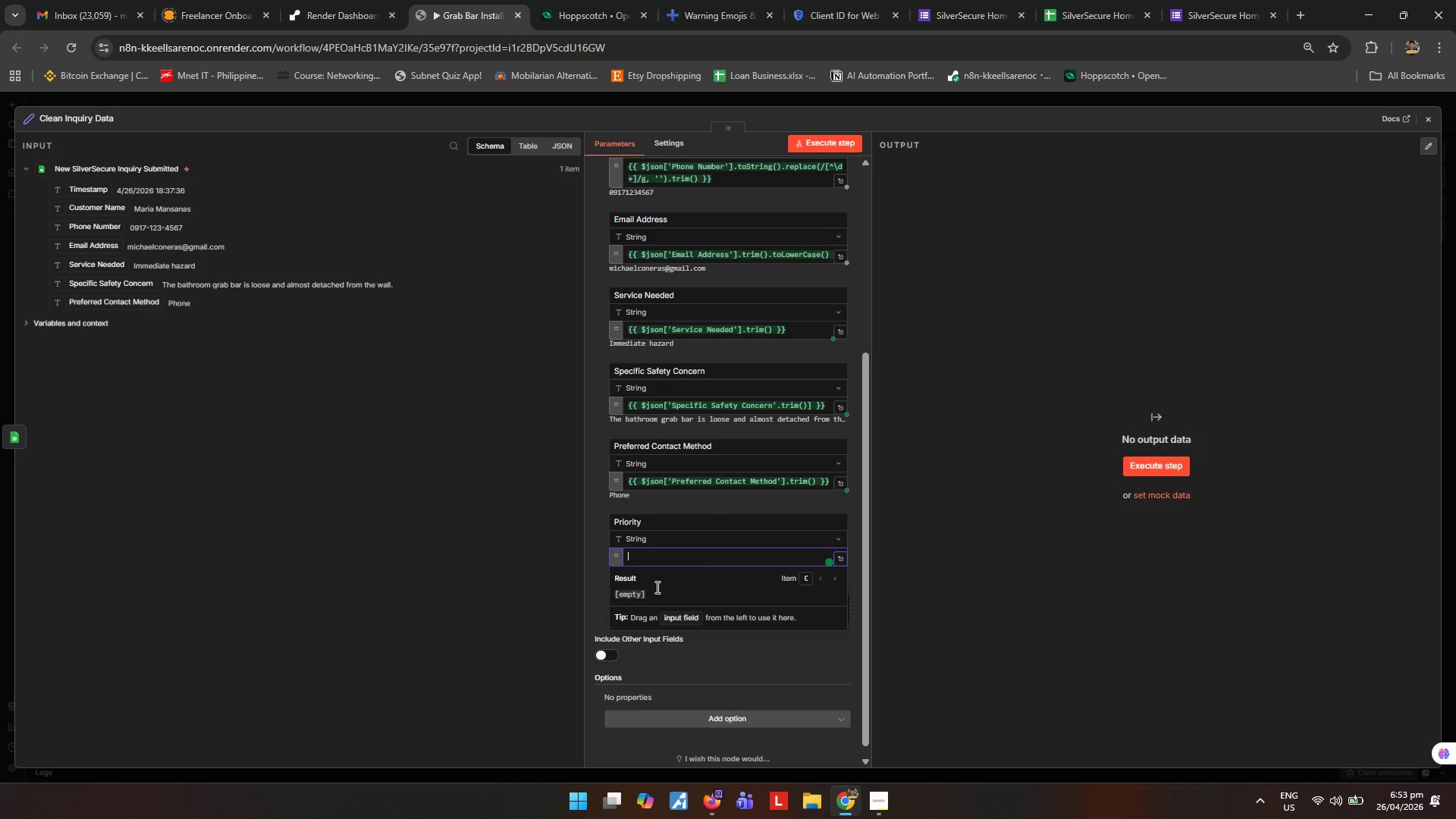 
key(Shift+BracketLeft)
 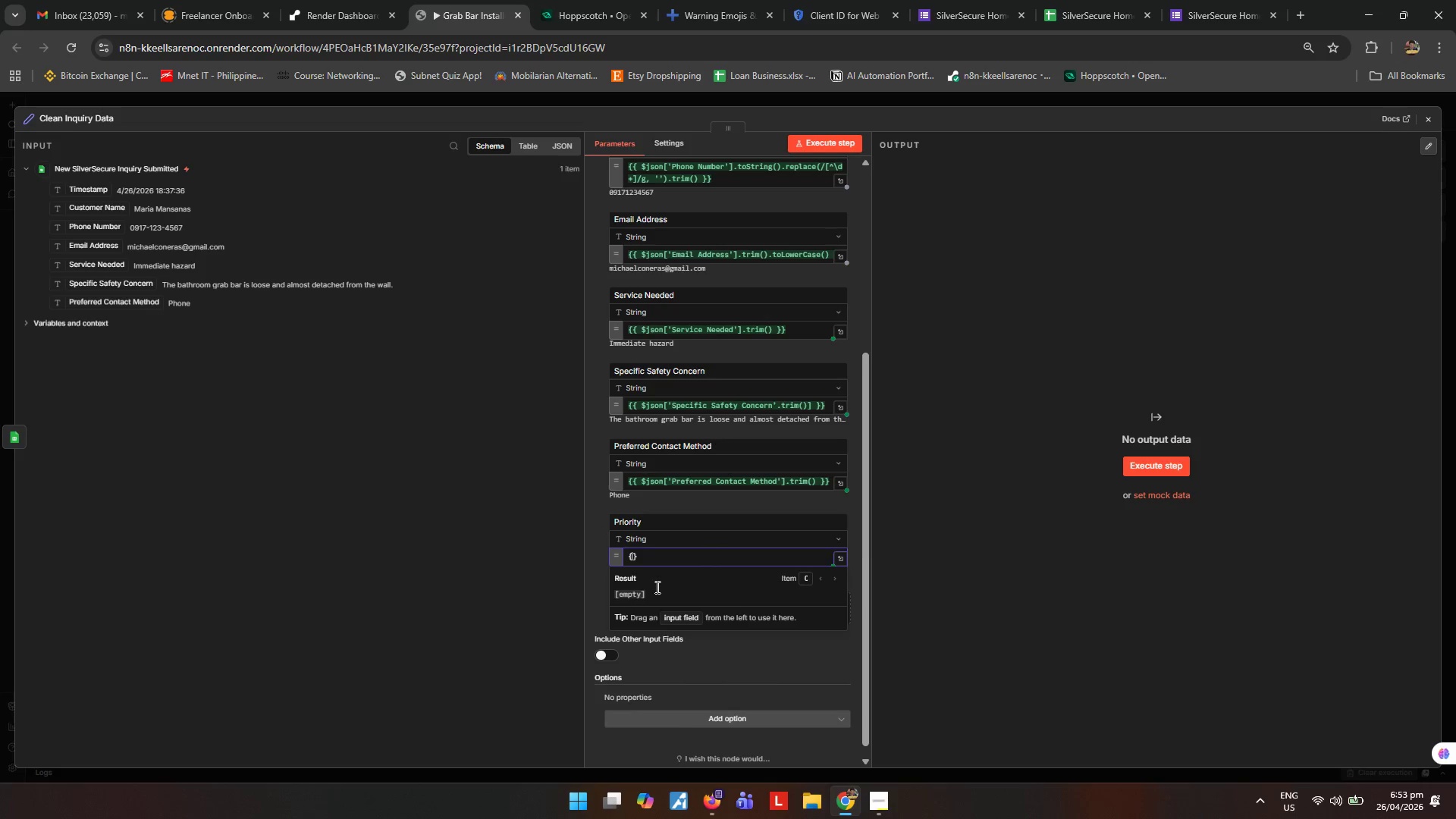 
key(Shift+BracketLeft)
 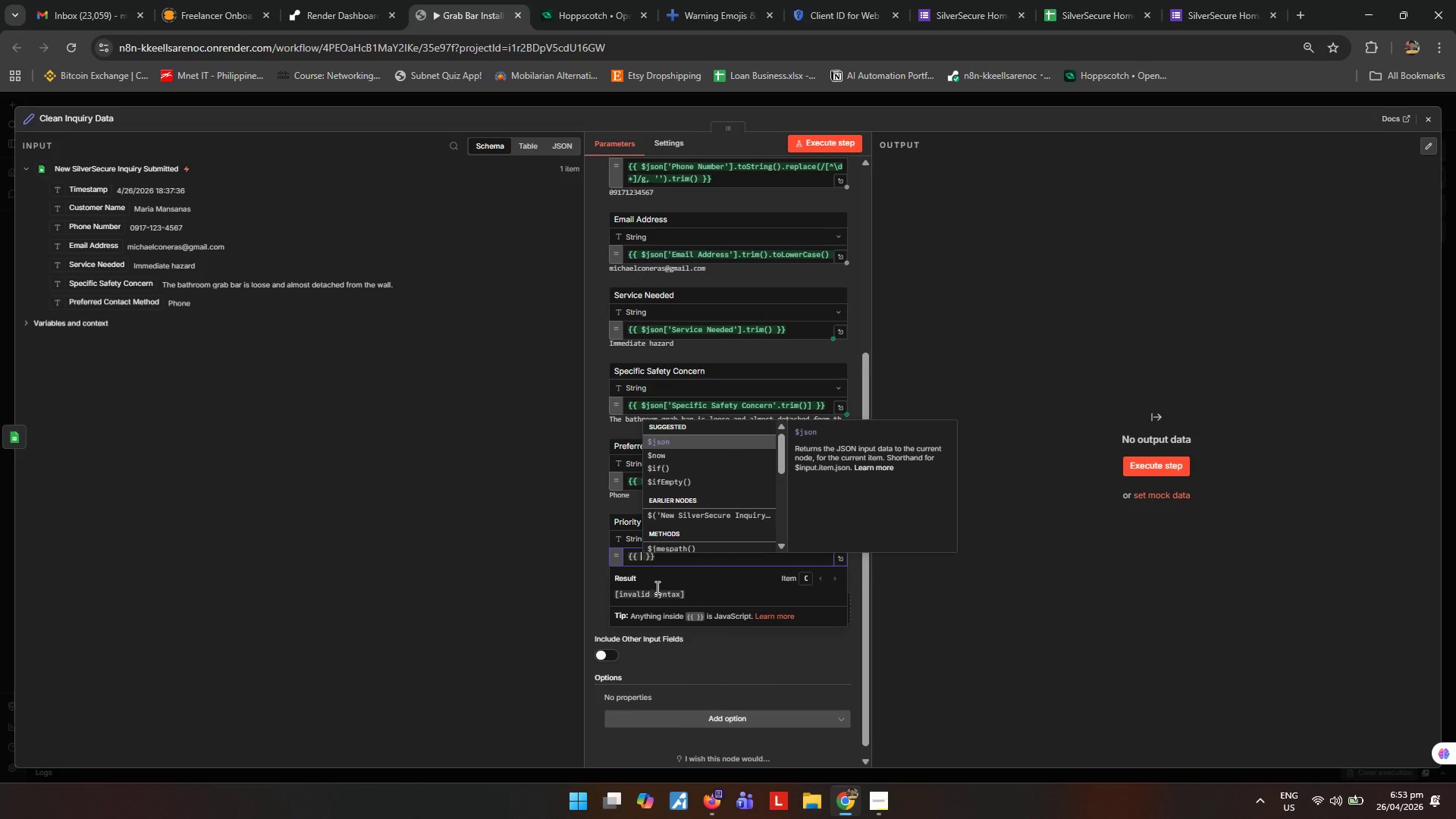 
key(BracketLeft)
 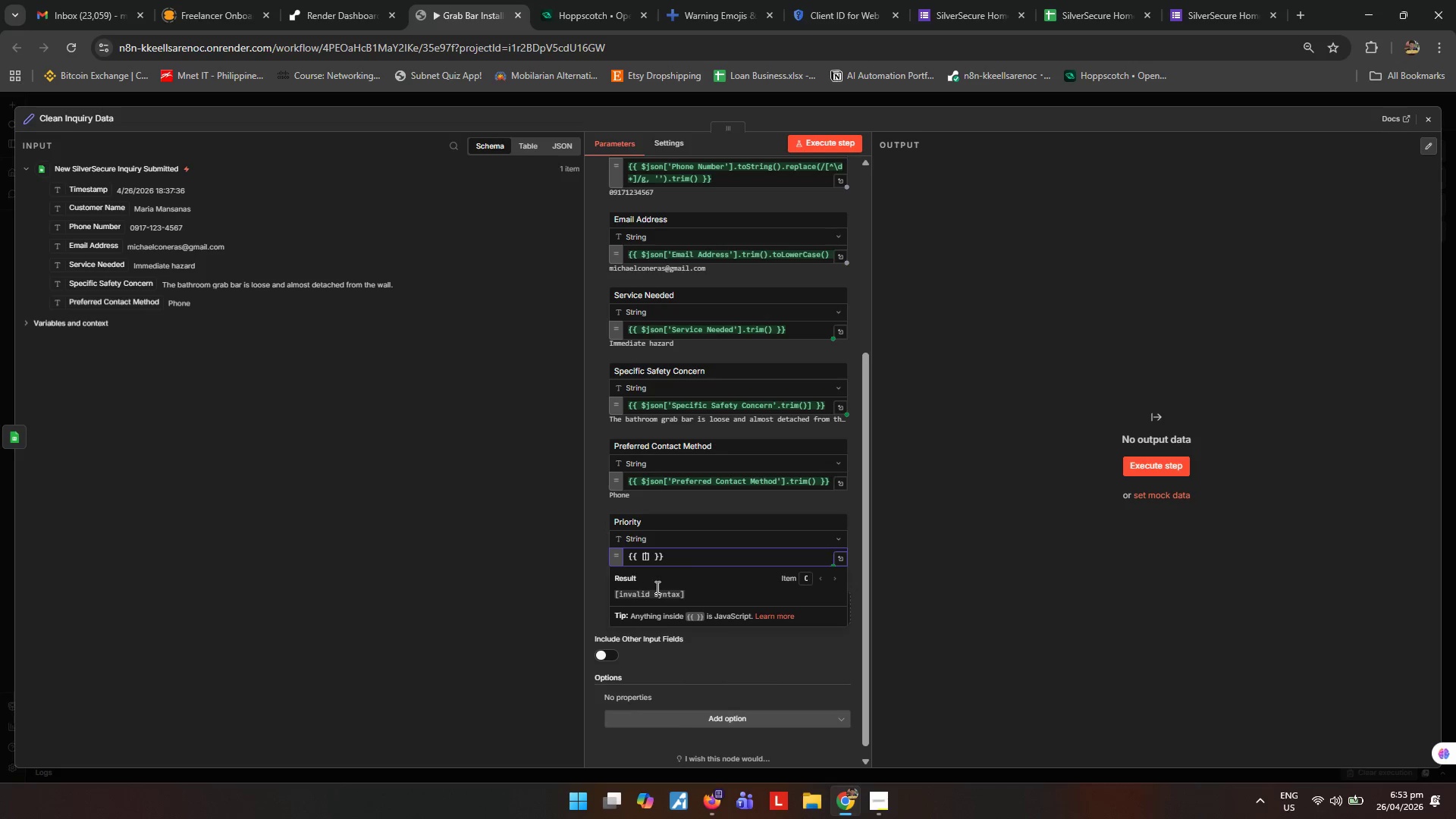 
key(Shift+ShiftRight)
 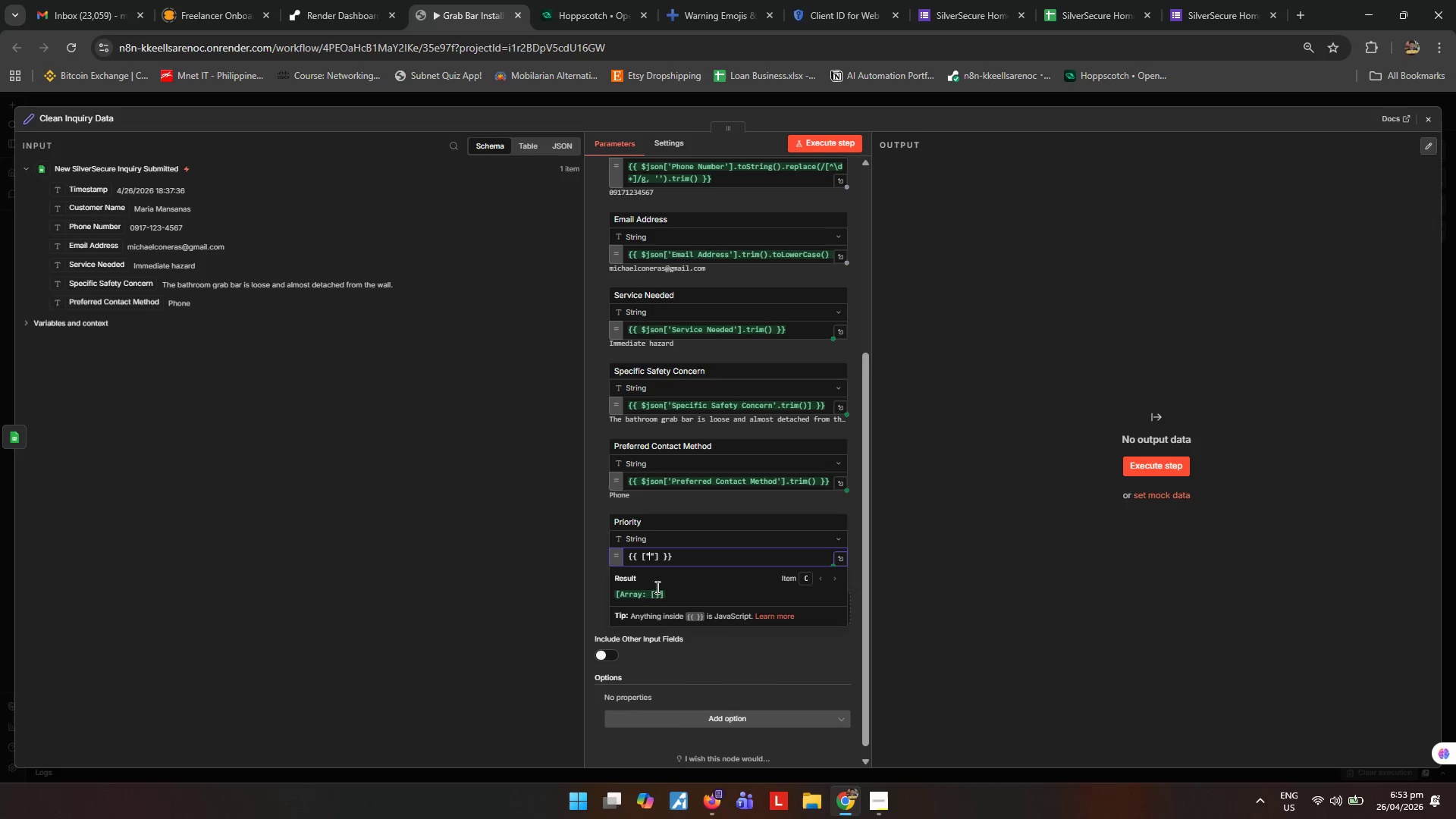 
key(Shift+Quote)
 